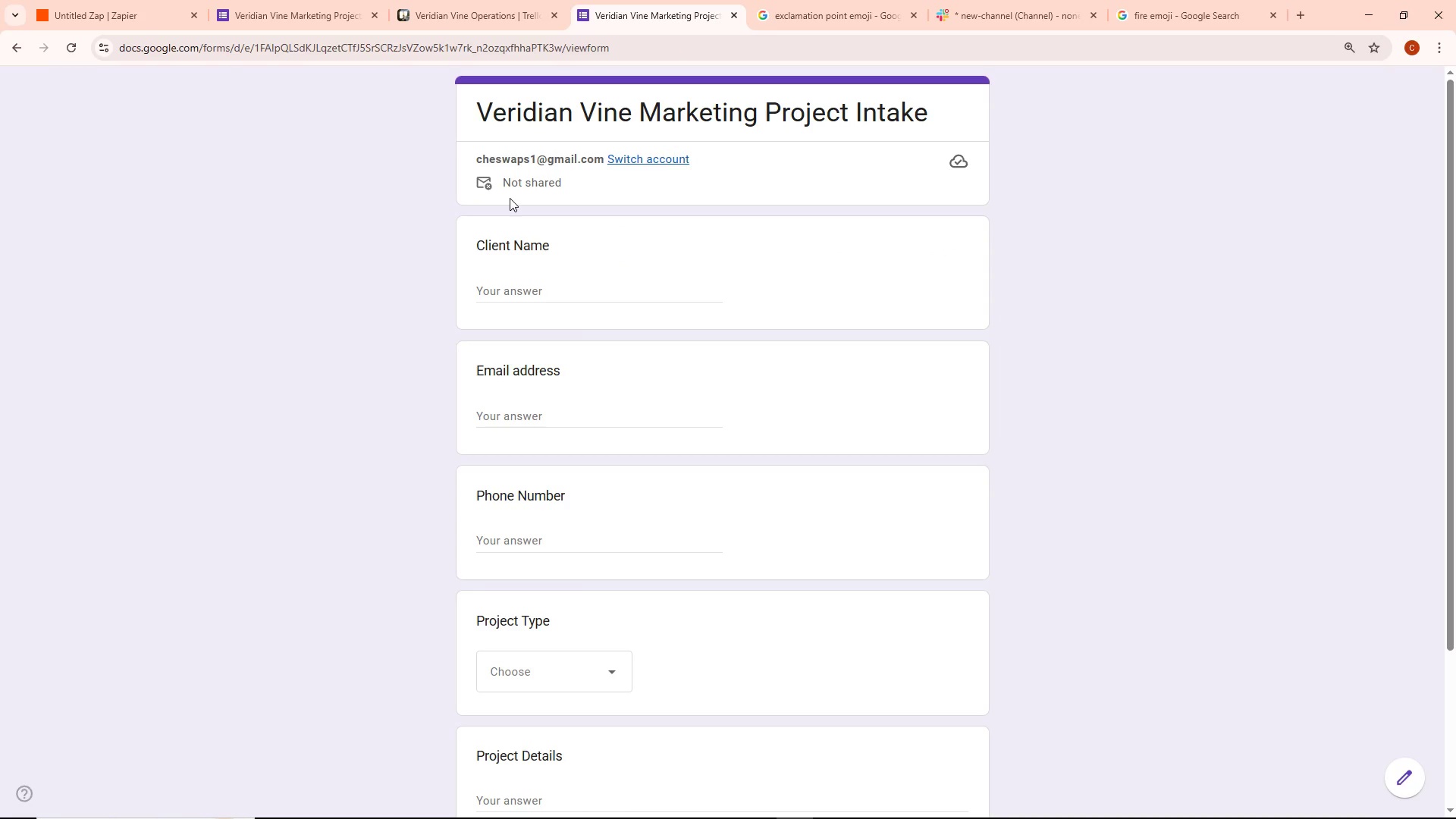 
wait(7.98)
 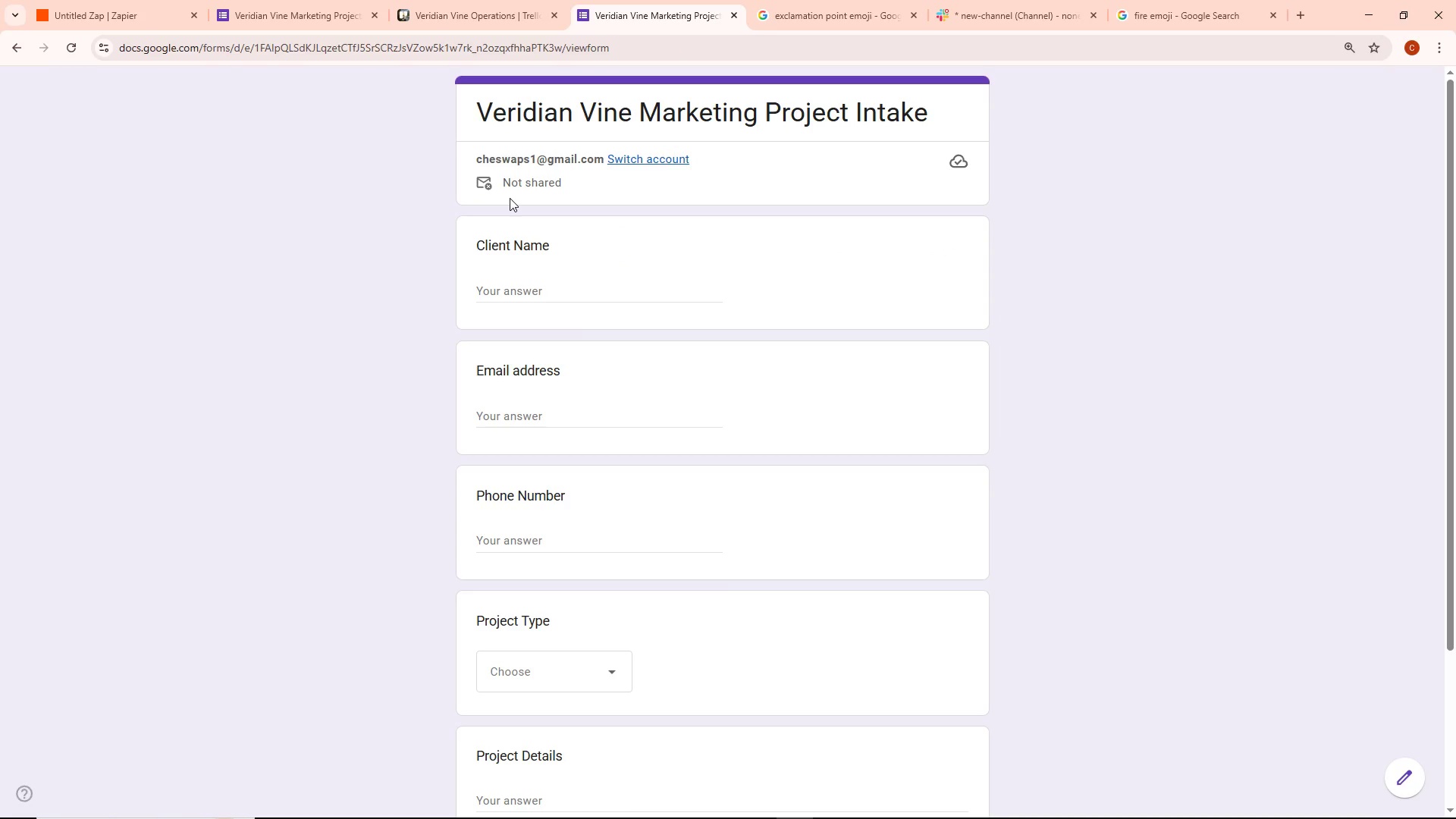 
left_click([527, 287])
 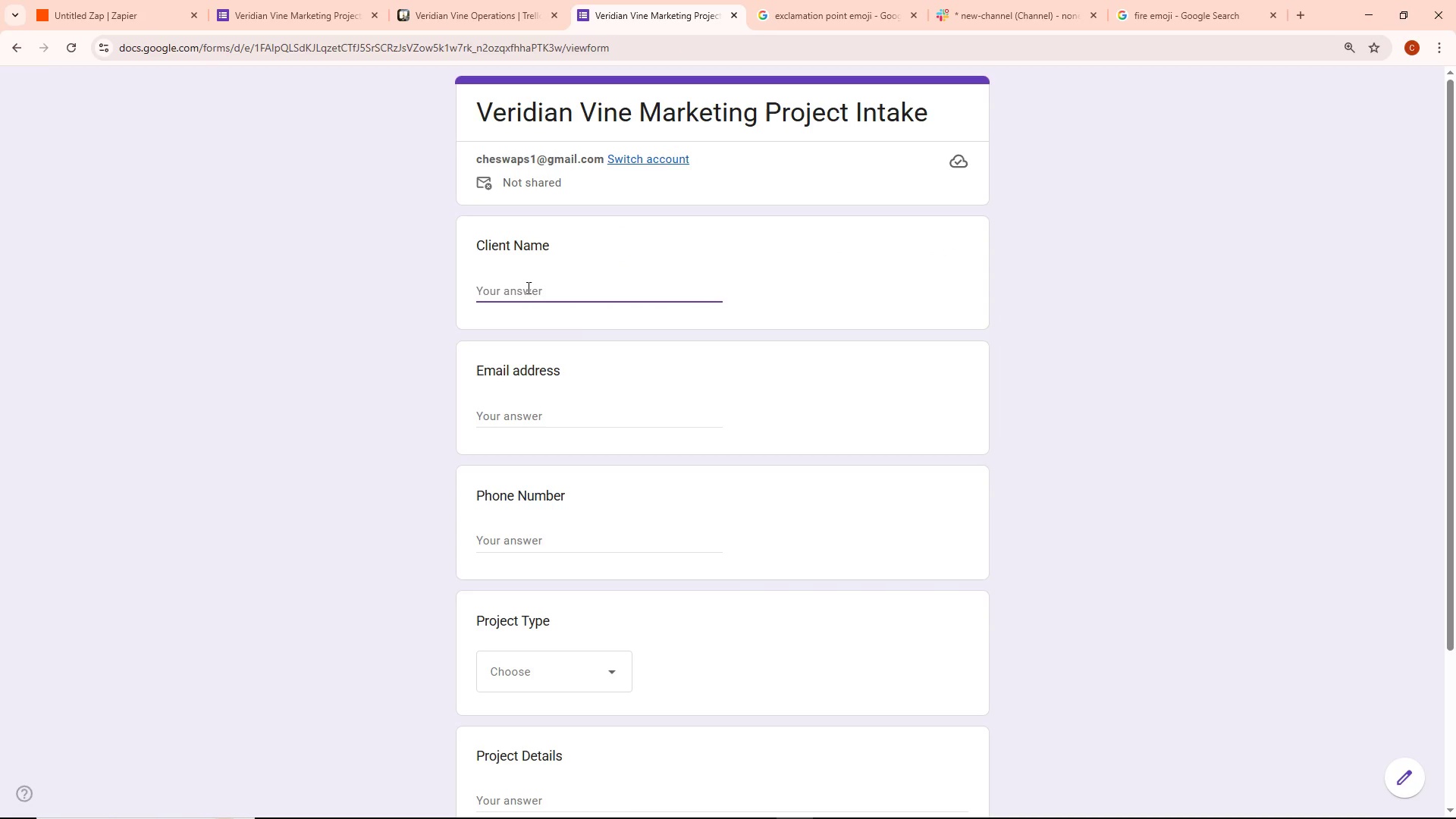 
type(Rusty Barrel Distilling)
 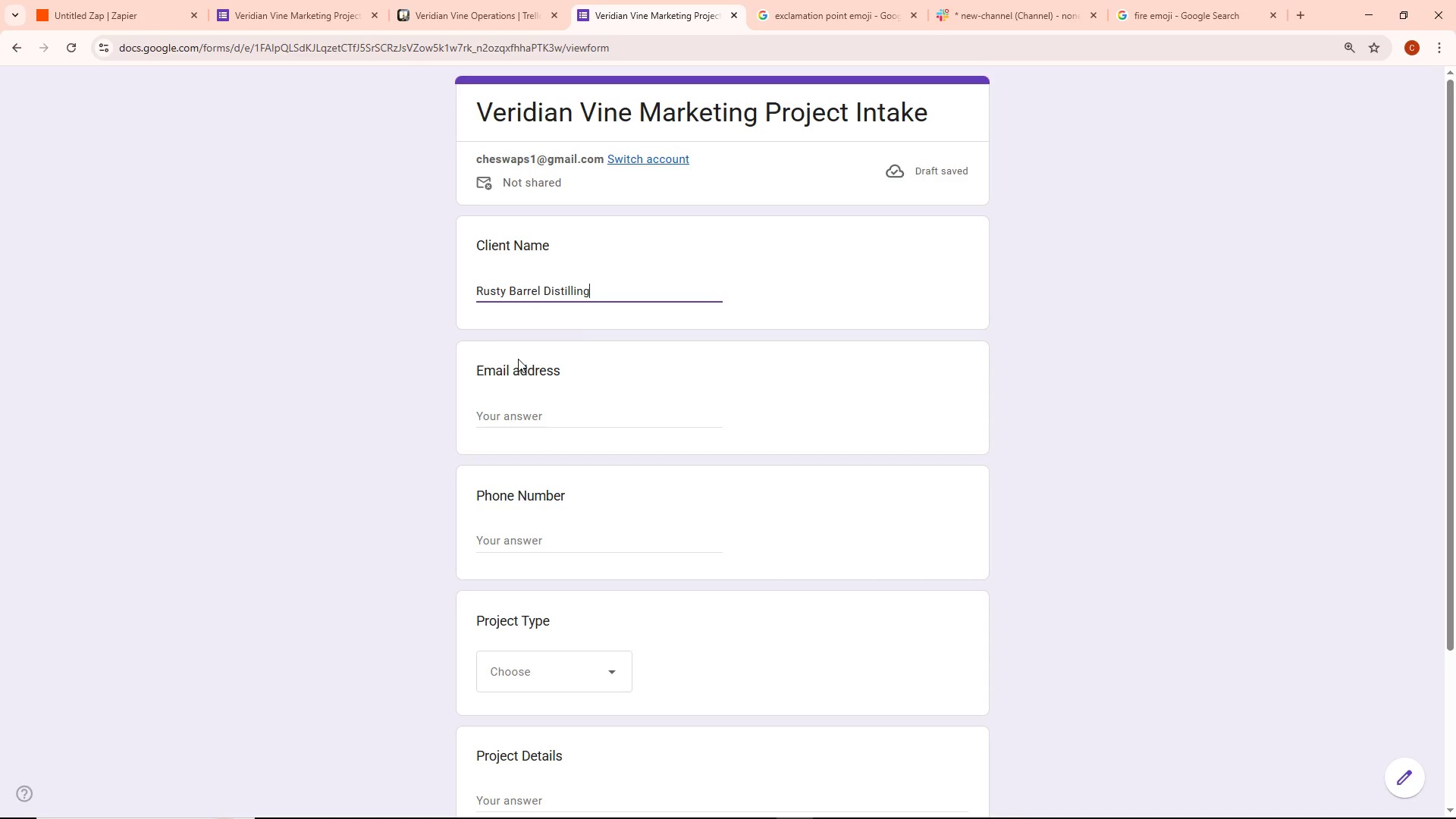 
wait(8.55)
 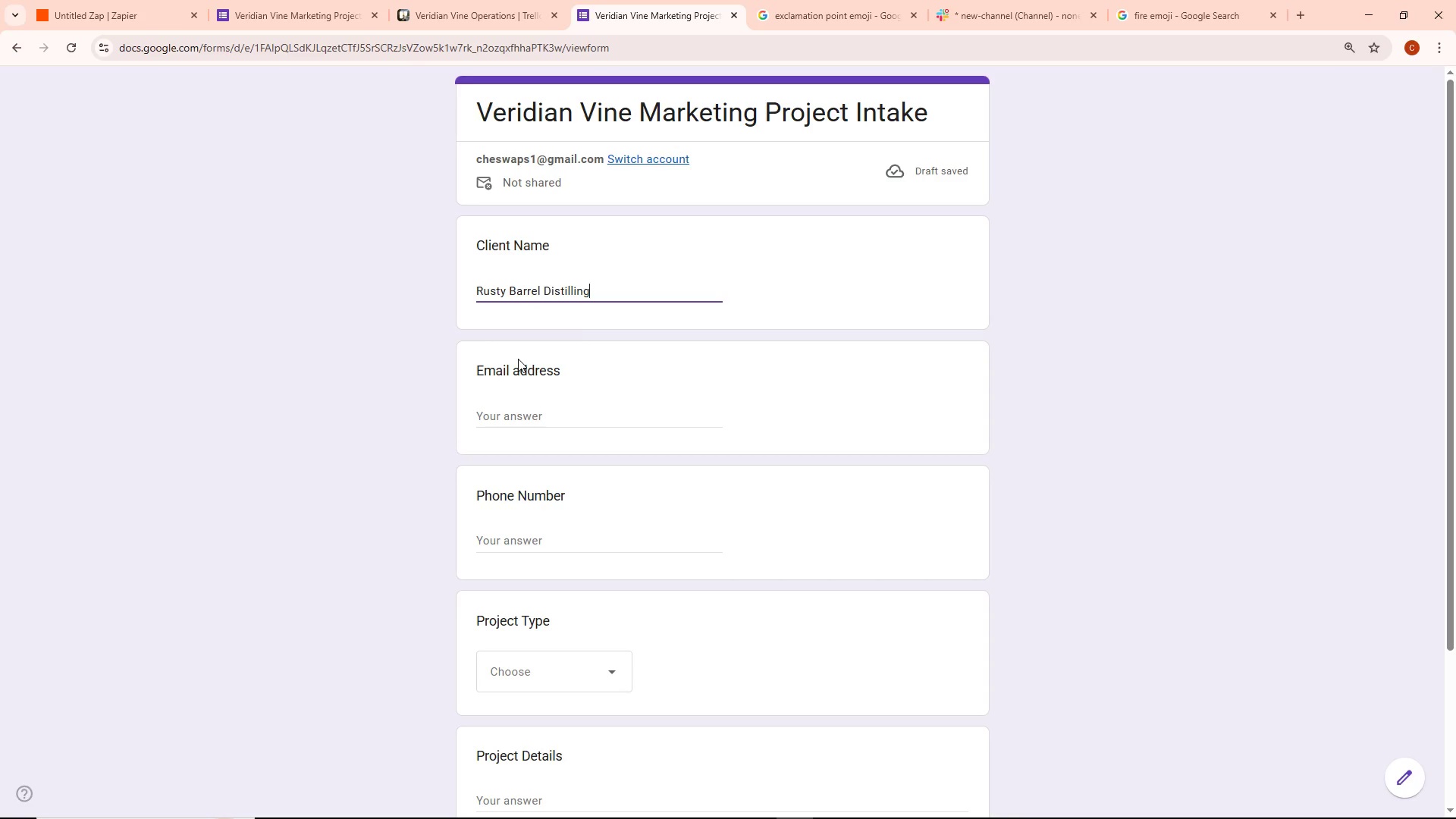 
type(contact.rustlybarrel@example.com)
 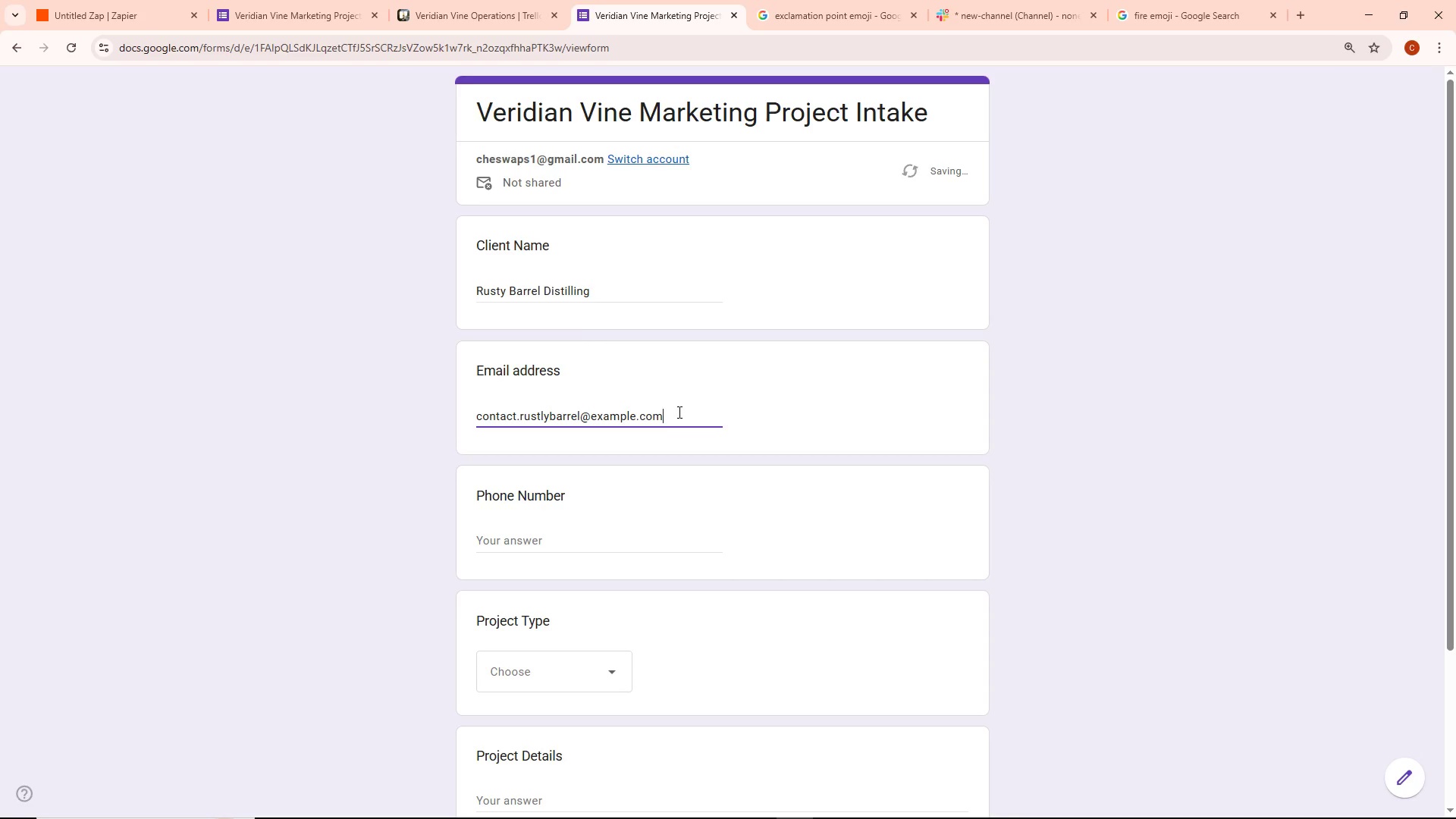 
left_click([577, 541])
 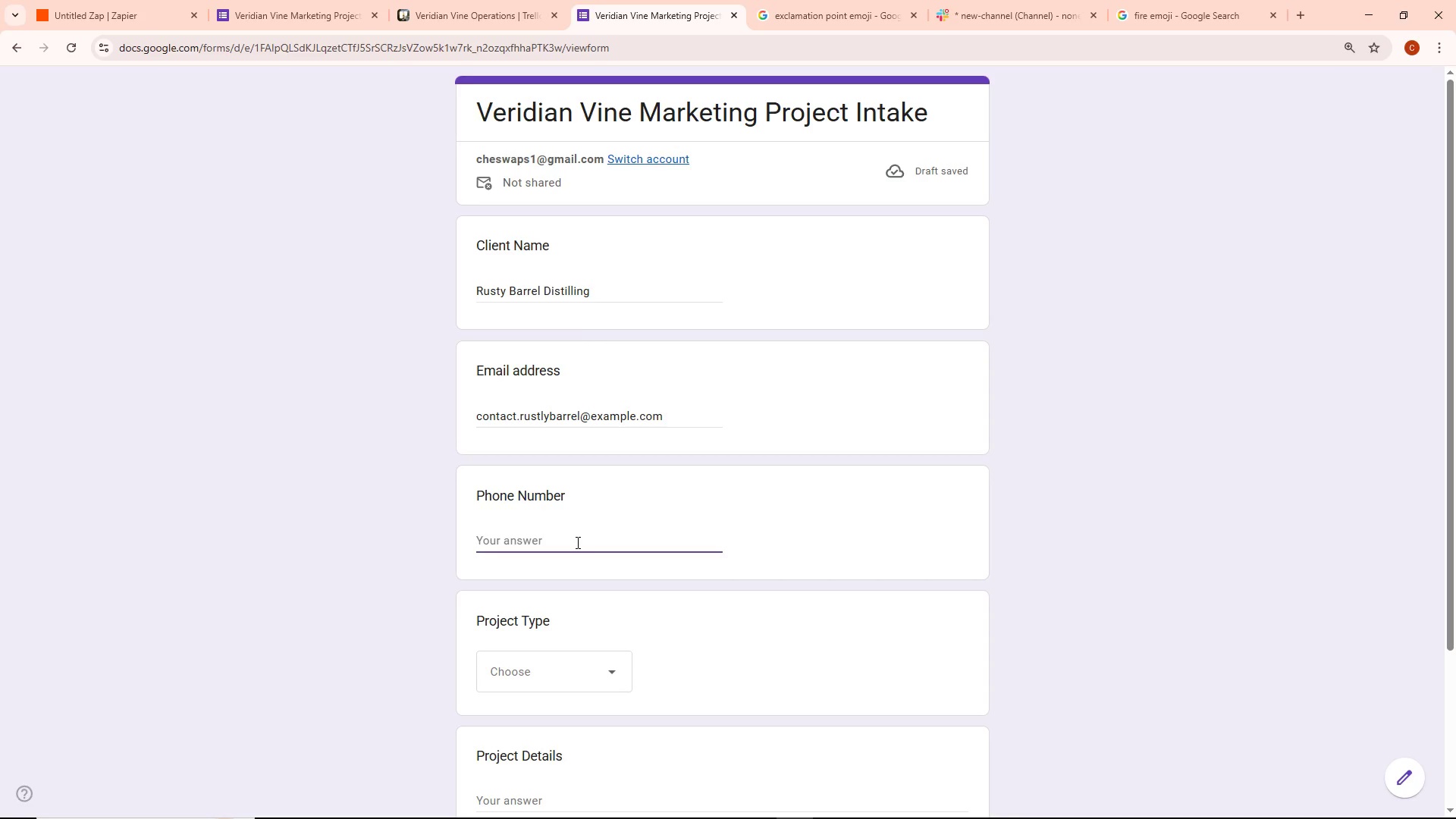 
type(09-12-)
key(Backspace)
key(Backspace)
key(Backspace)
key(Backspace)
type(16-222-3333)
 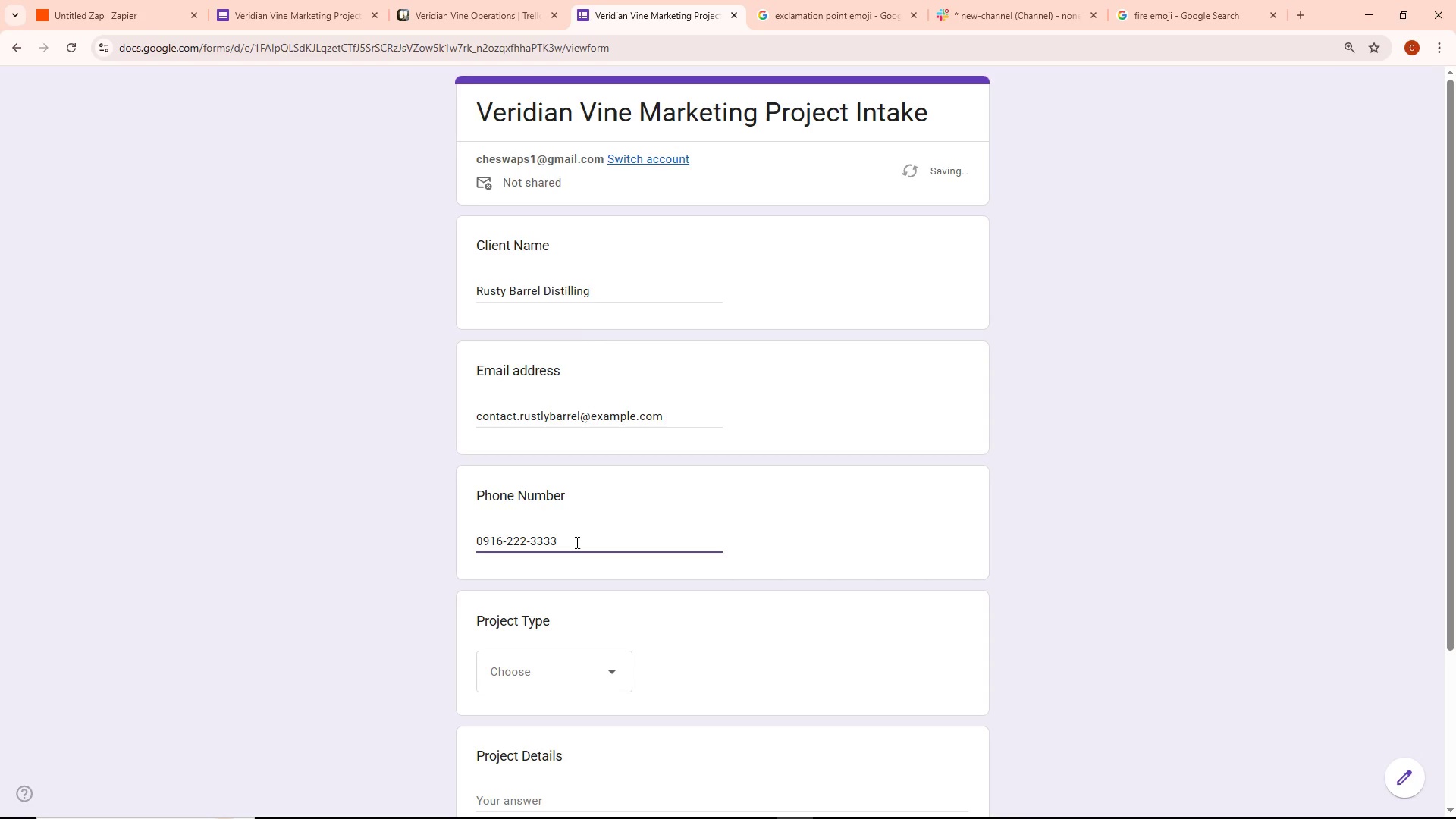 
scroll: coordinate [566, 563], scroll_direction: down, amount: 3.0
 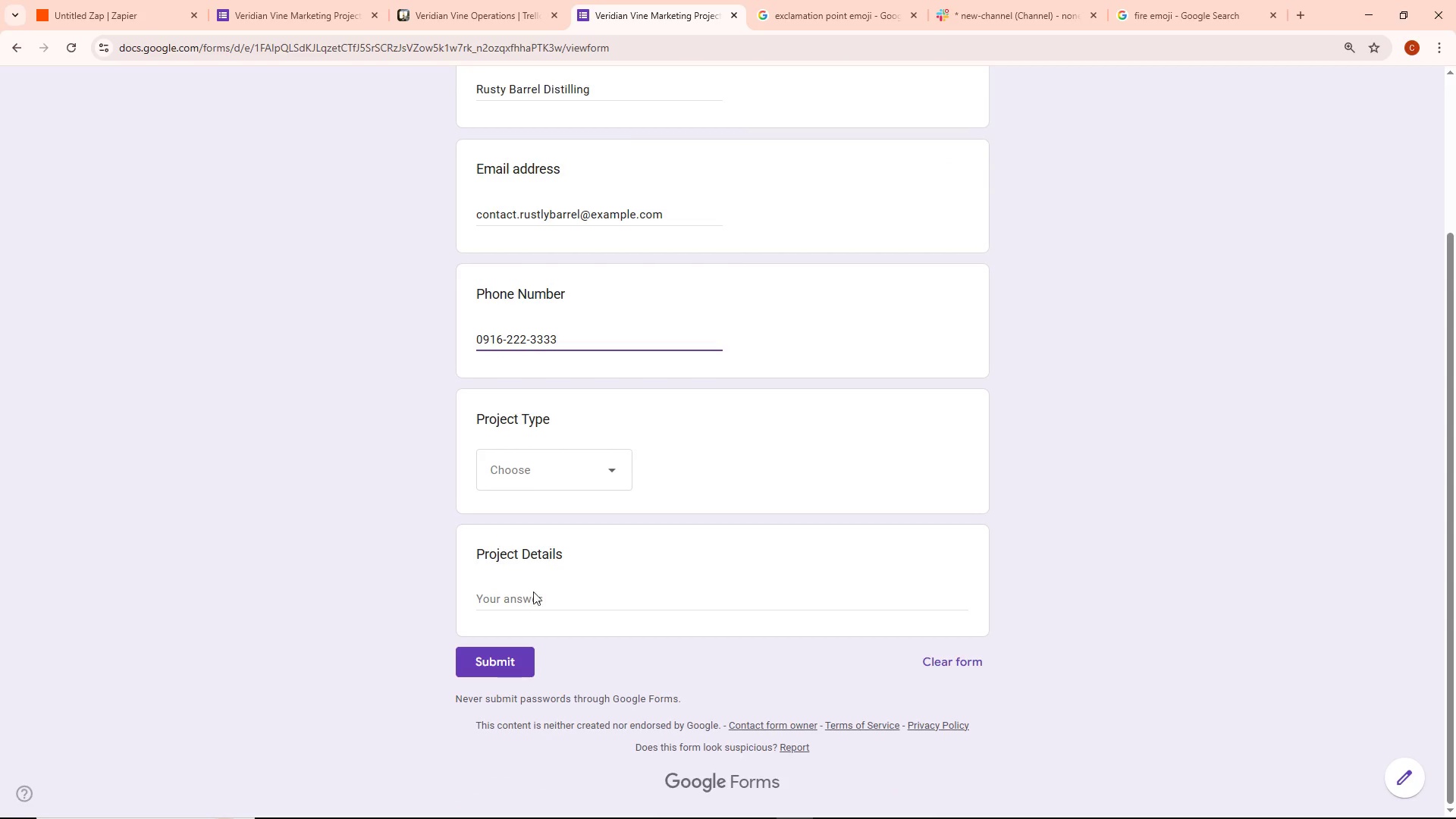 
left_click([529, 604])
 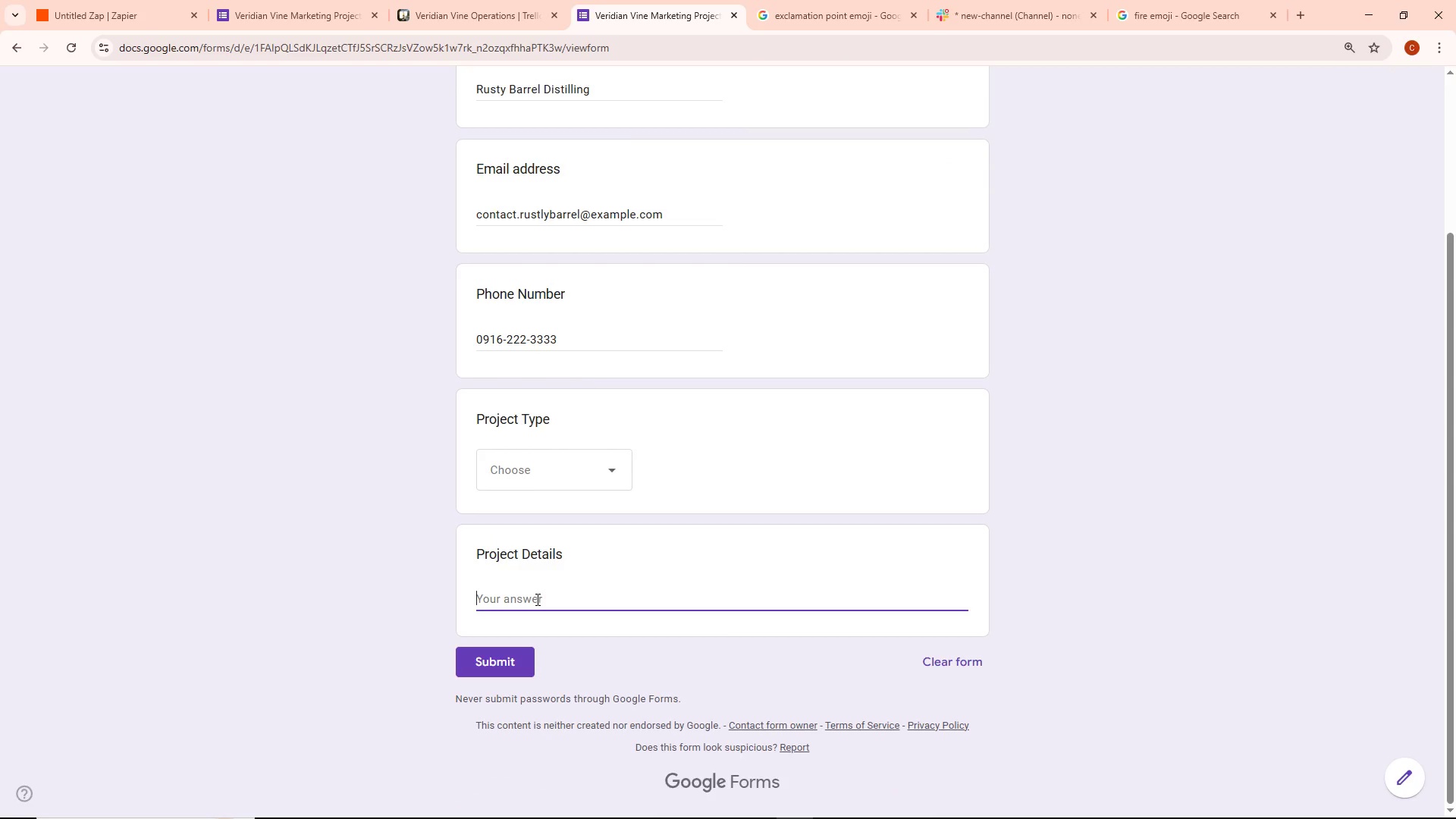 
type(we )
 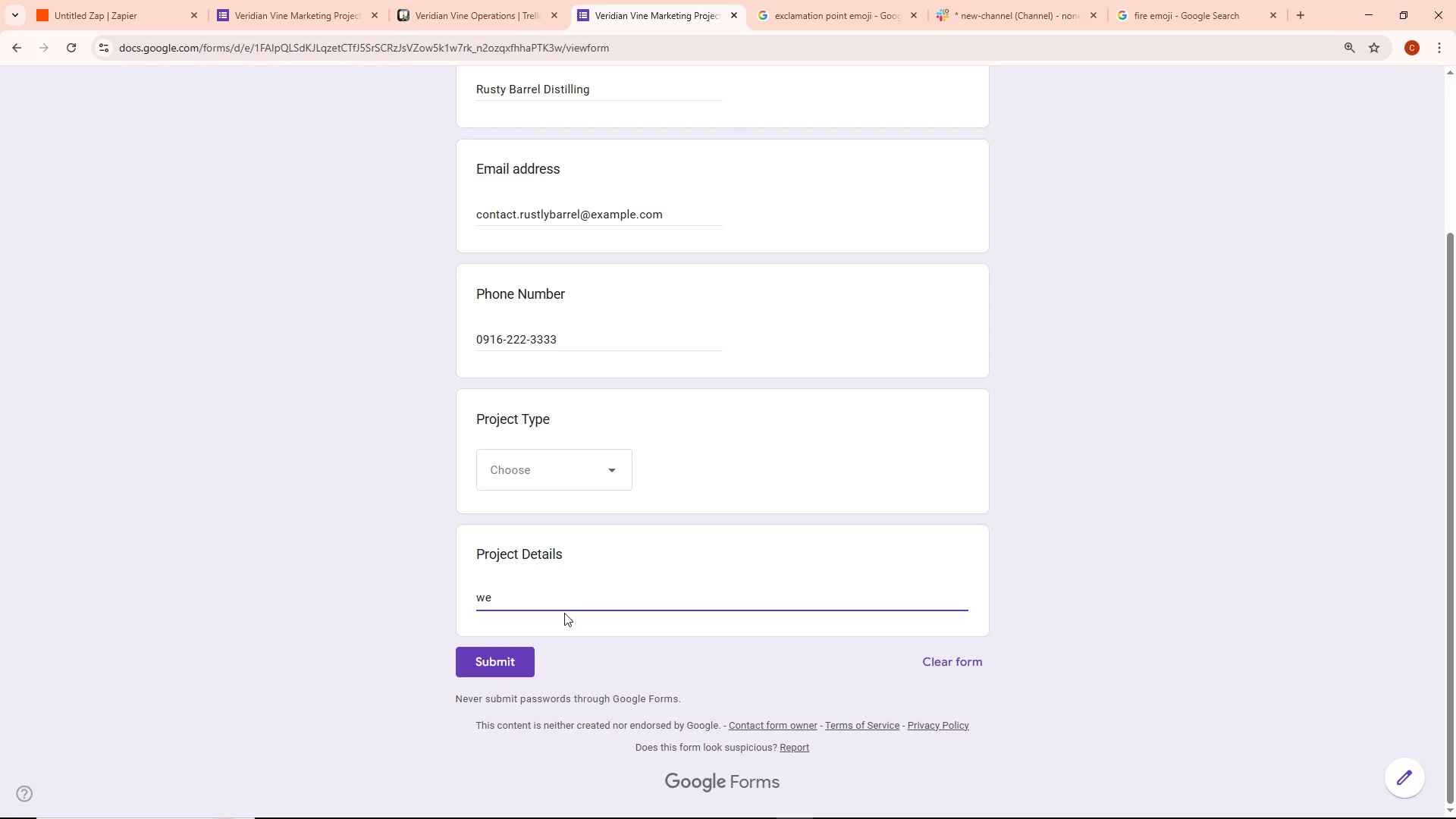 
key(Backspace)
 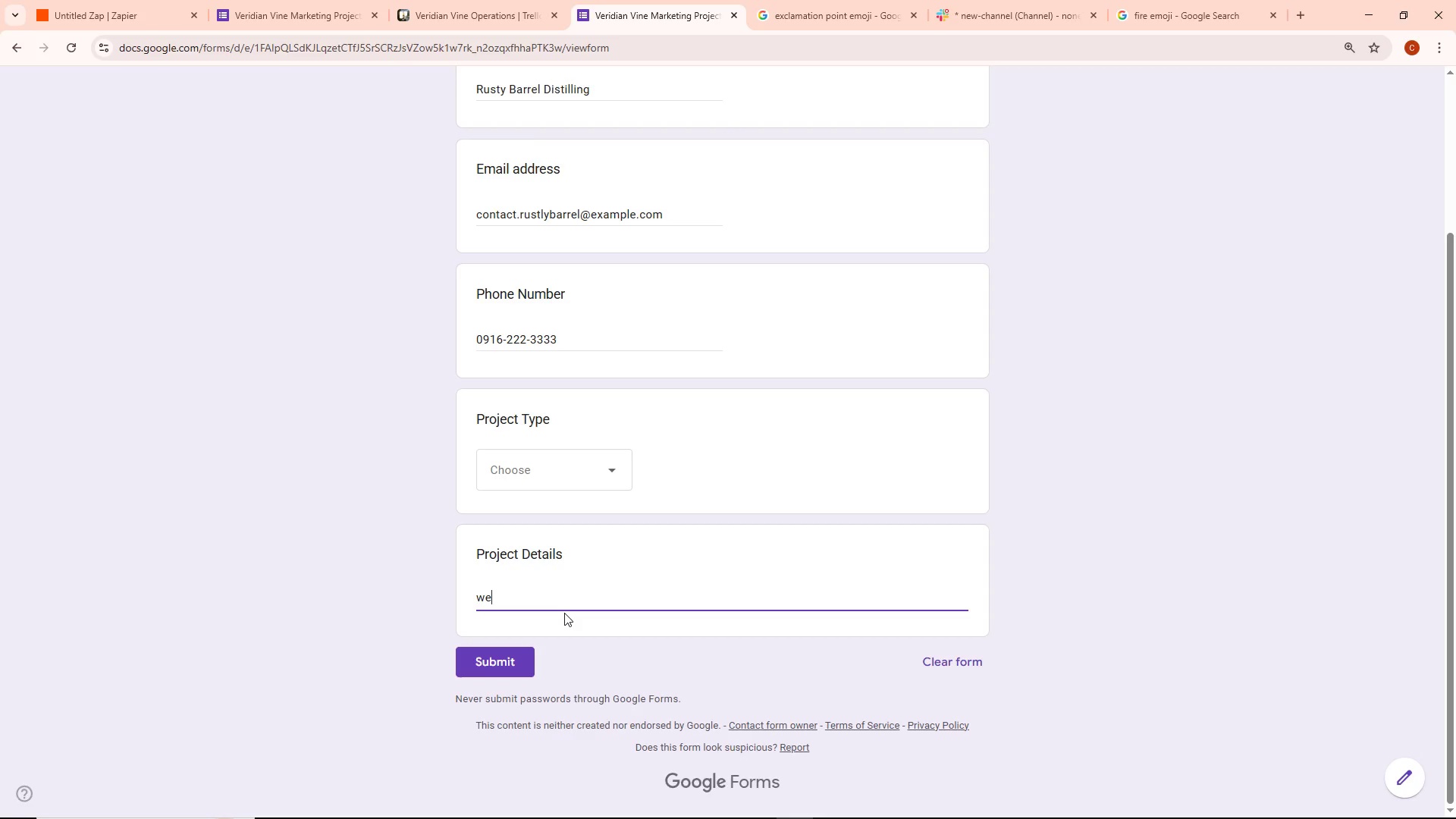 
key(Control+ControlLeft)
 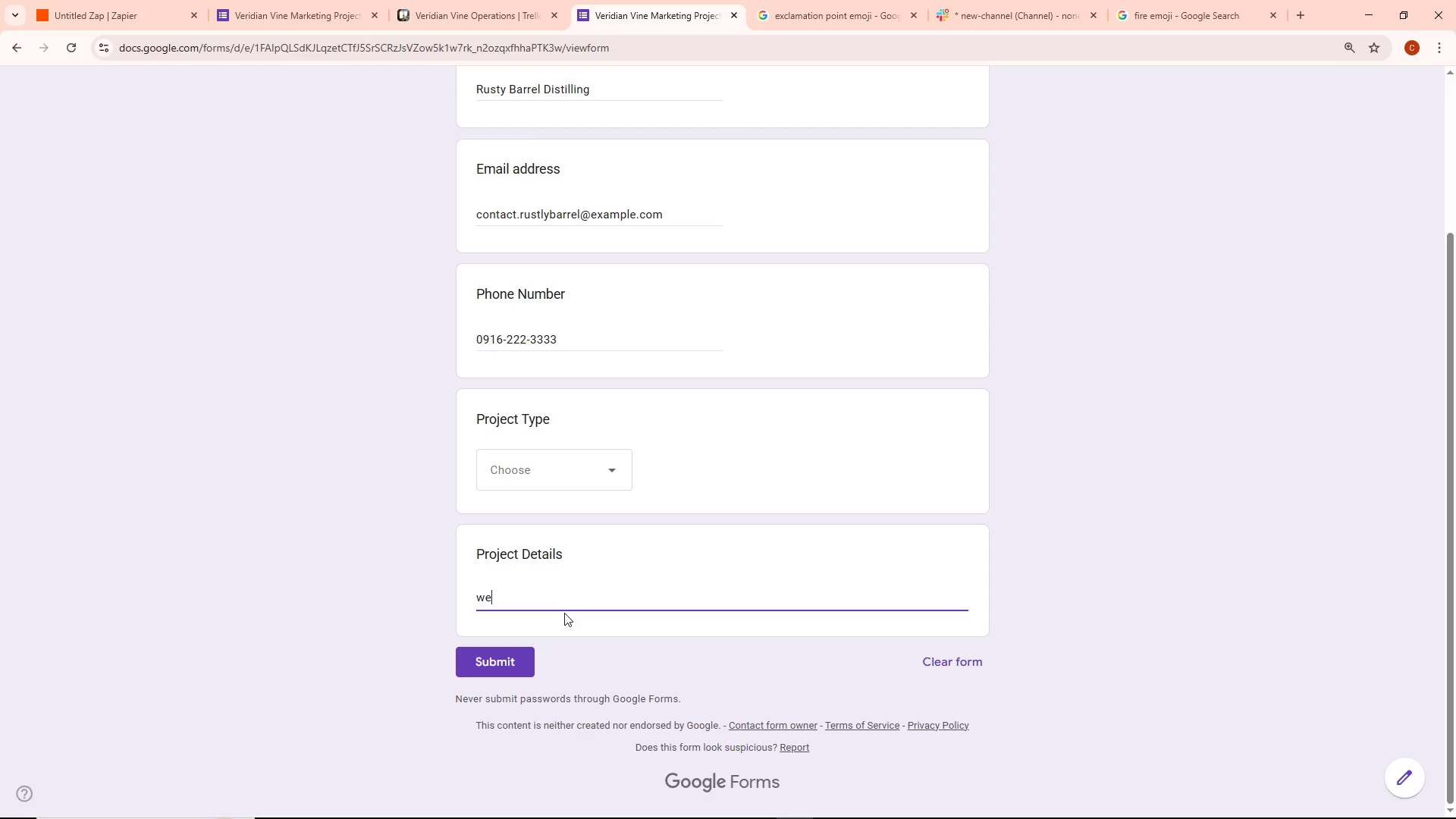 
key(Backspace)
key(Backspace)
type(We need )
 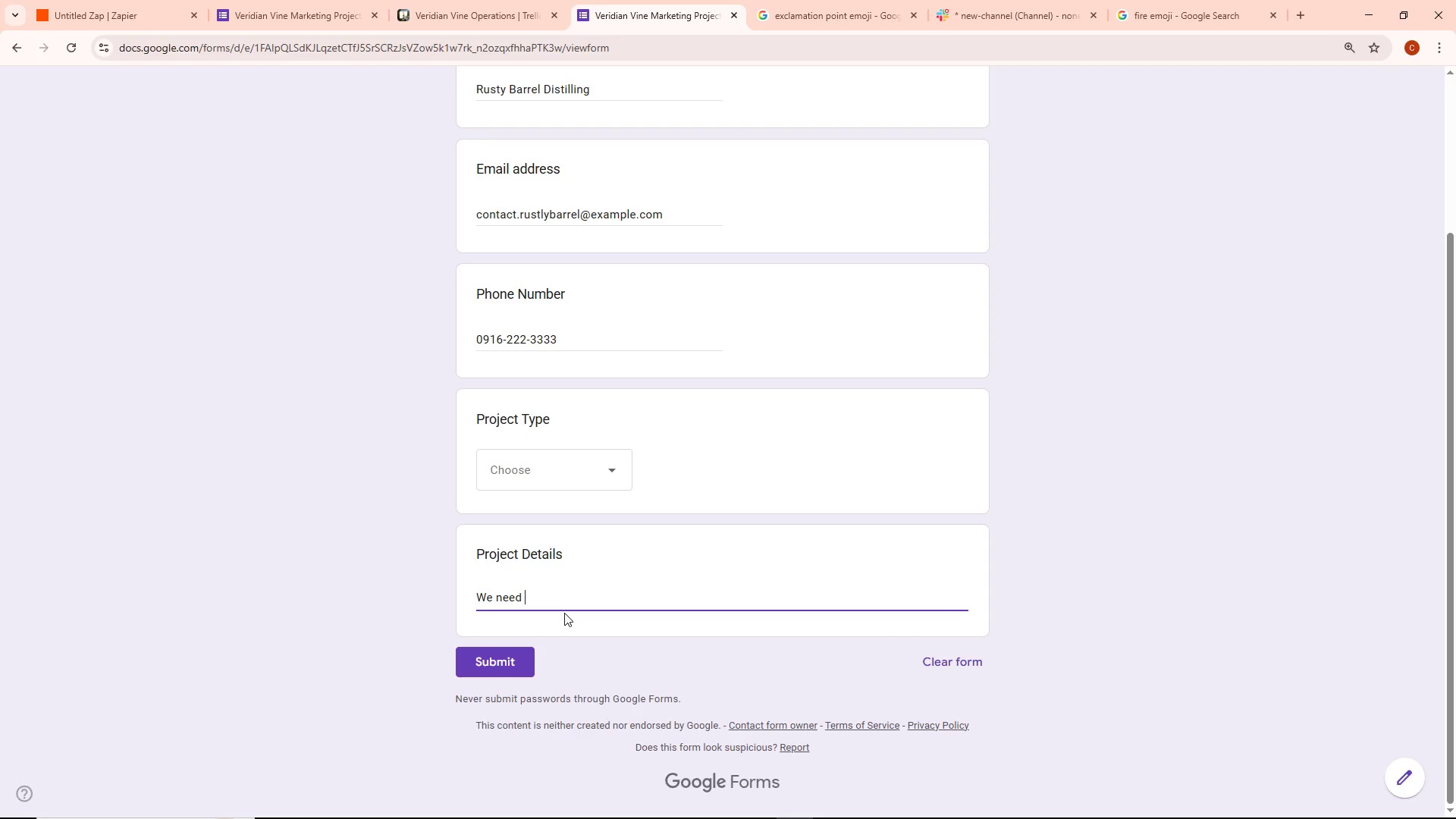 
wait(11.28)
 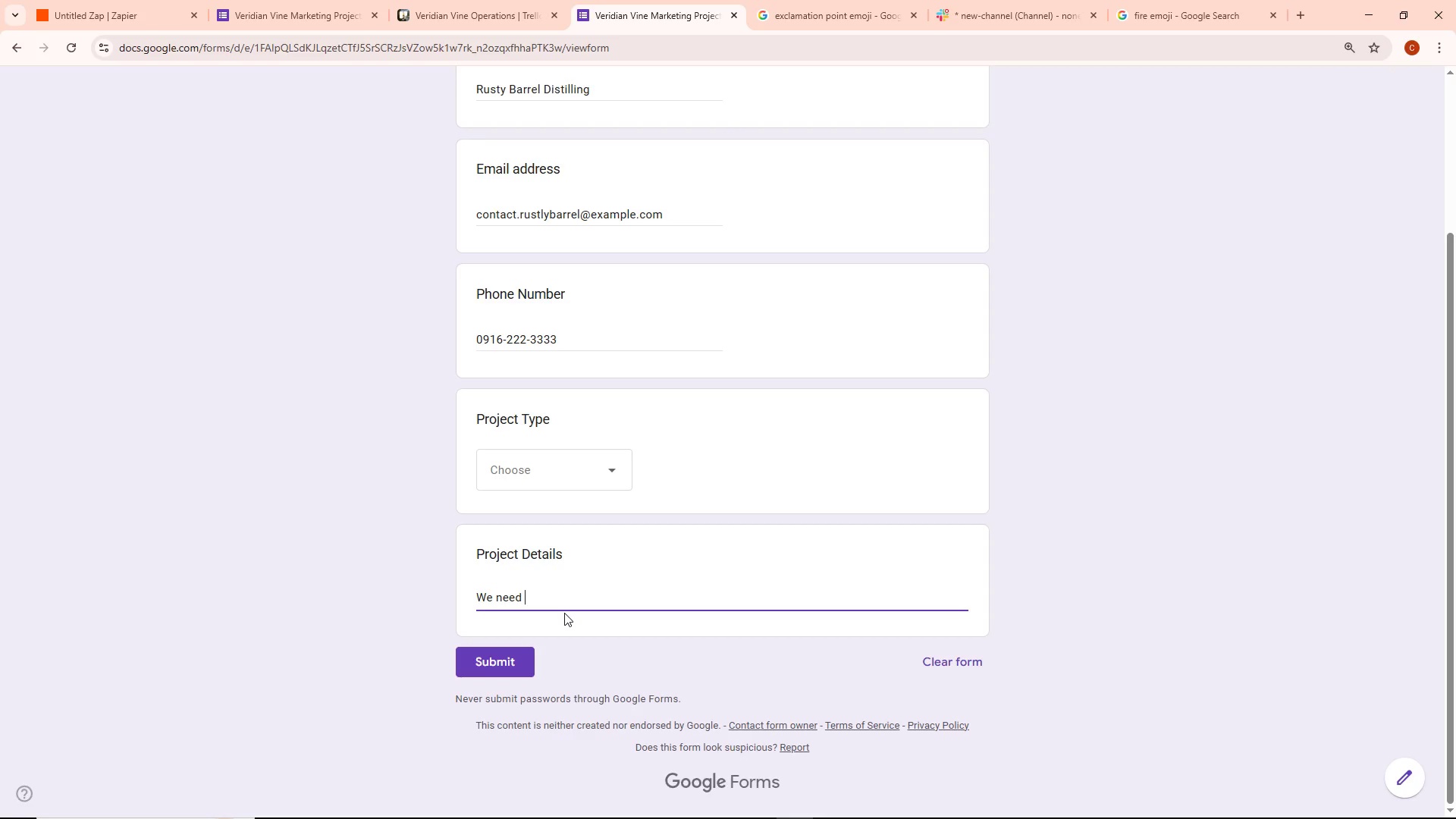 
type(some help wiht )
key(Backspace)
key(Backspace)
key(Backspace)
type(th our backend operations, but I wst)
key(Backspace)
type(n't sure whcij )
key(Backspace)
key(Backspace)
key(Backspace)
key(Backspace)
type(ich category to select)
 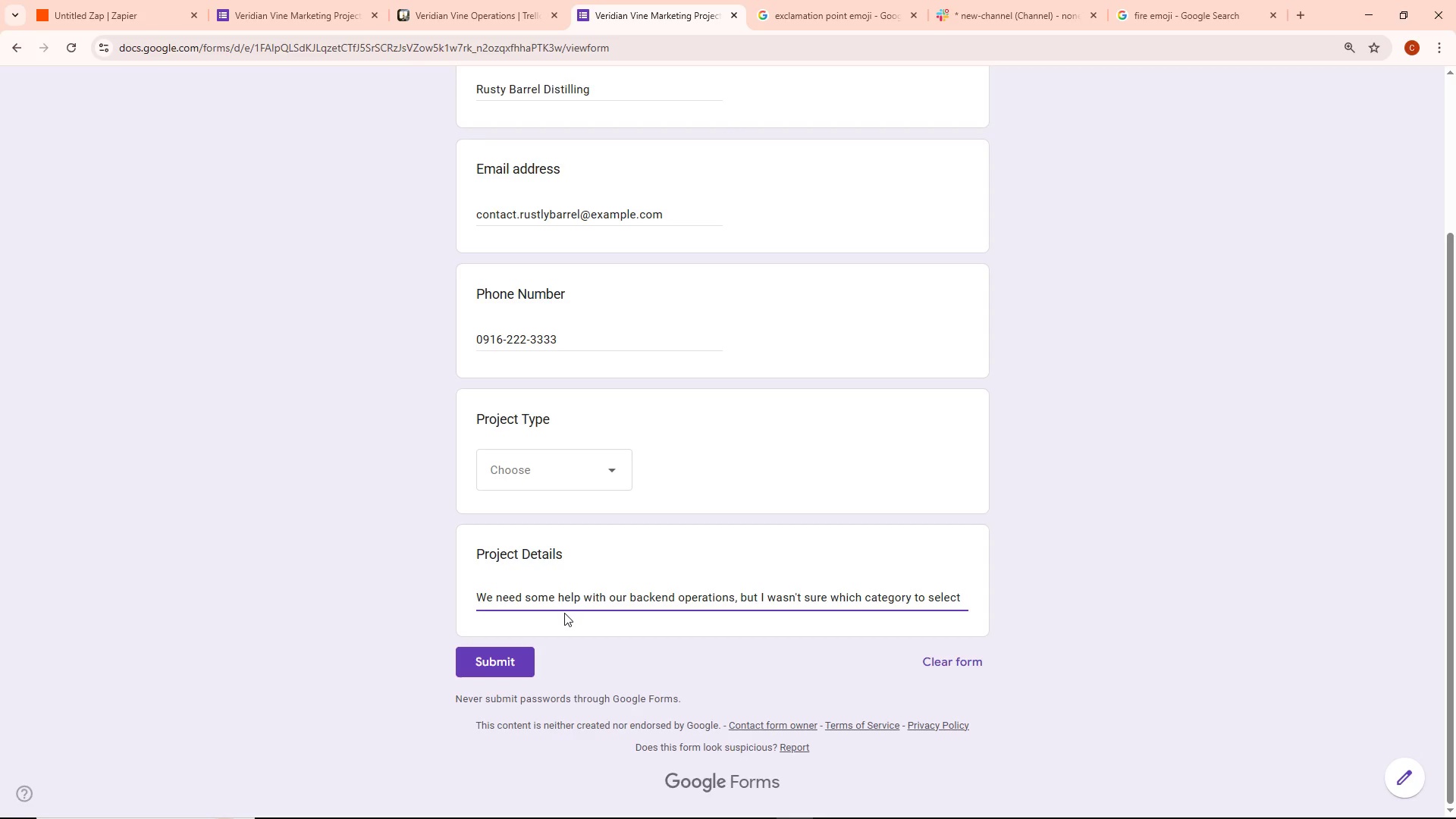 
type(on your )
 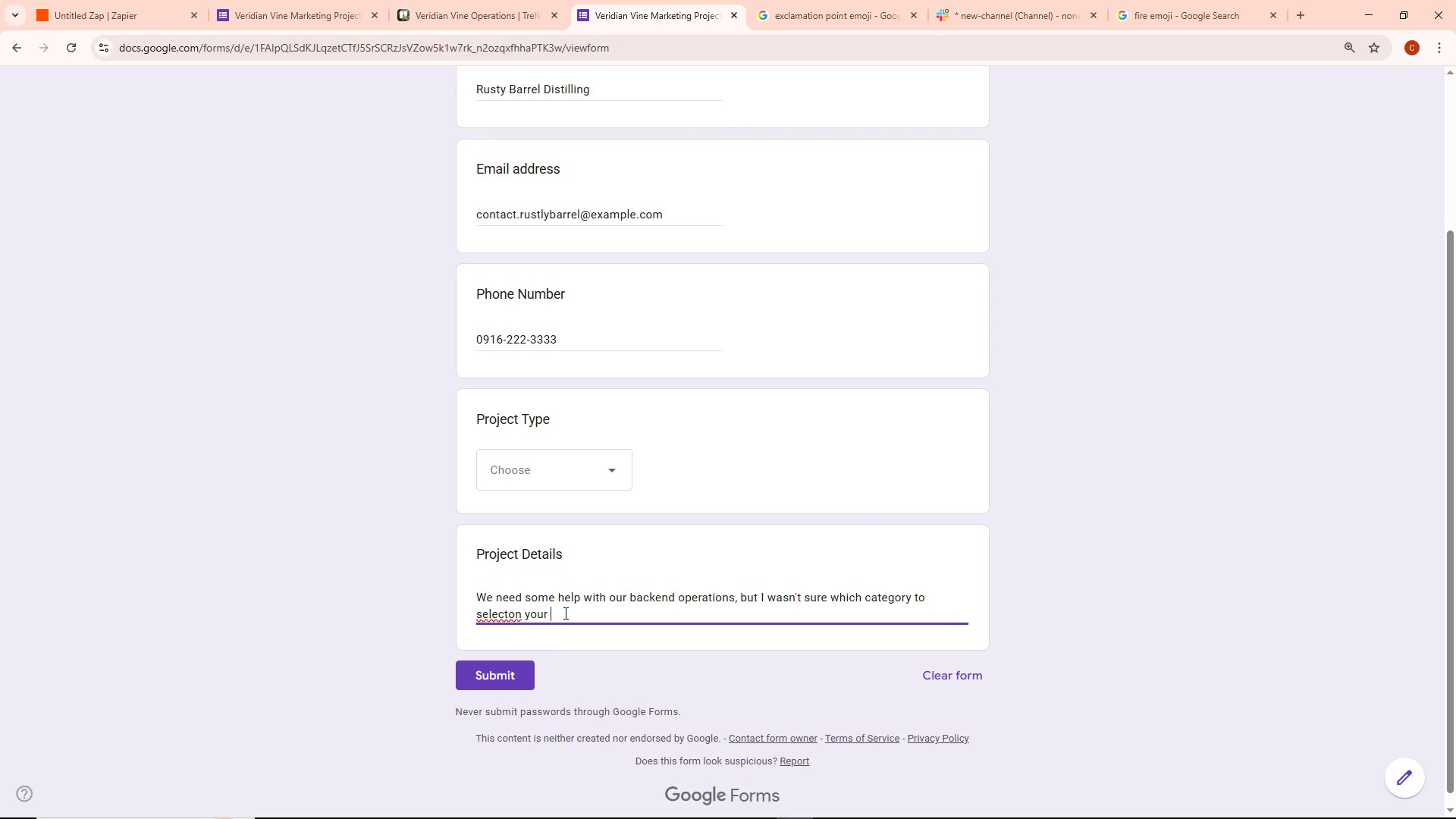 
key(ArrowLeft)
 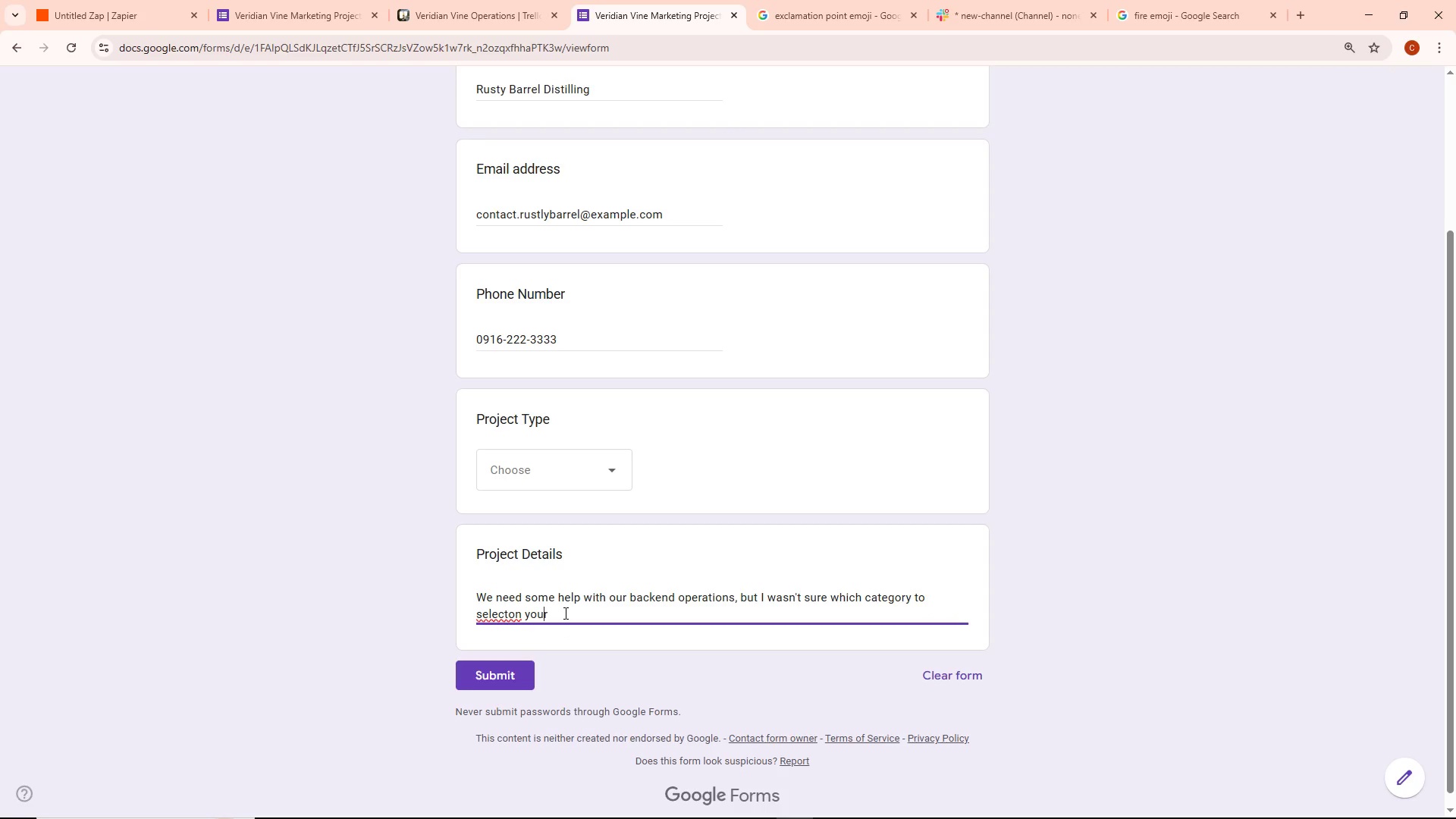 
key(ArrowLeft)
 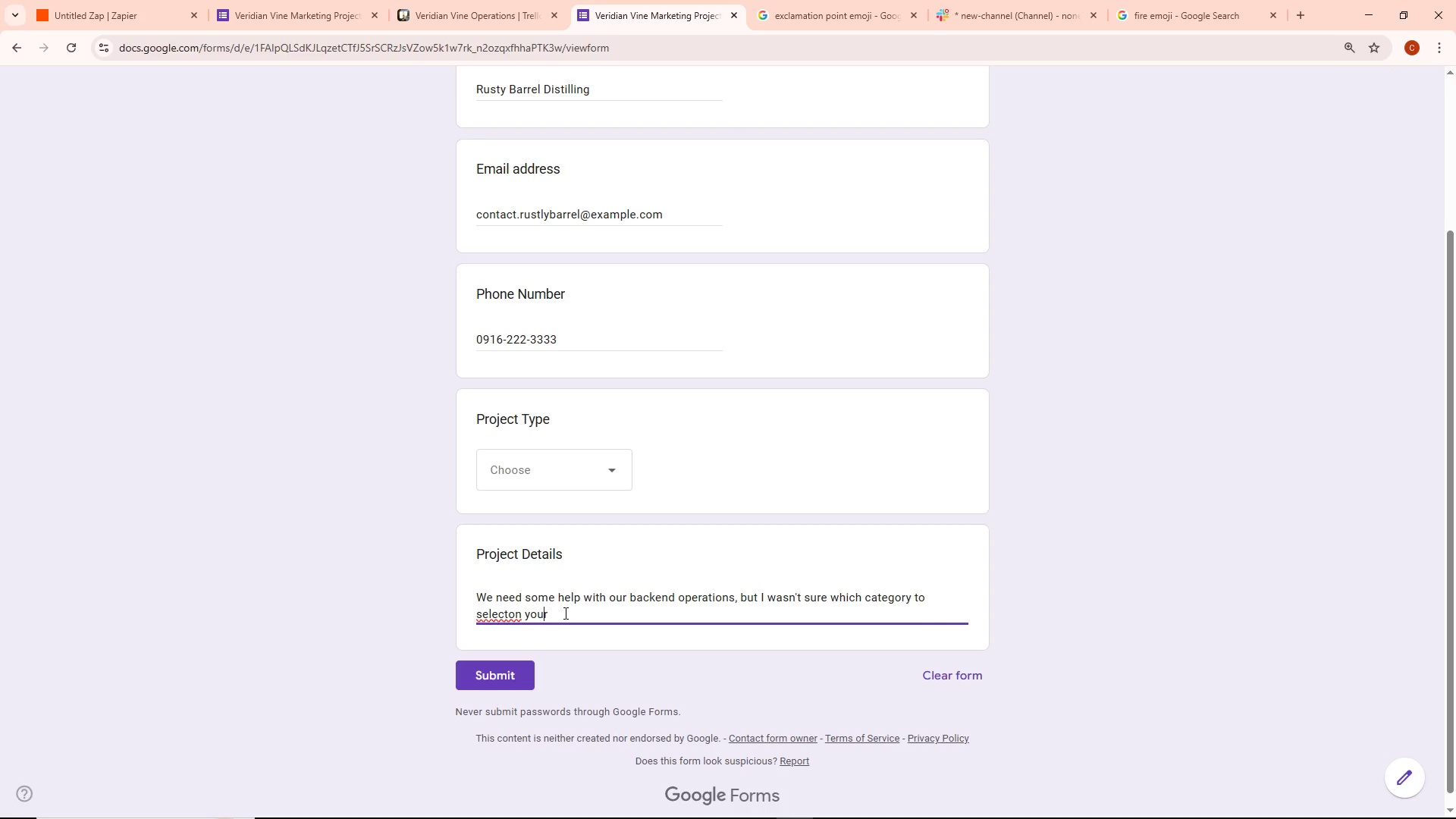 
key(ArrowLeft)
 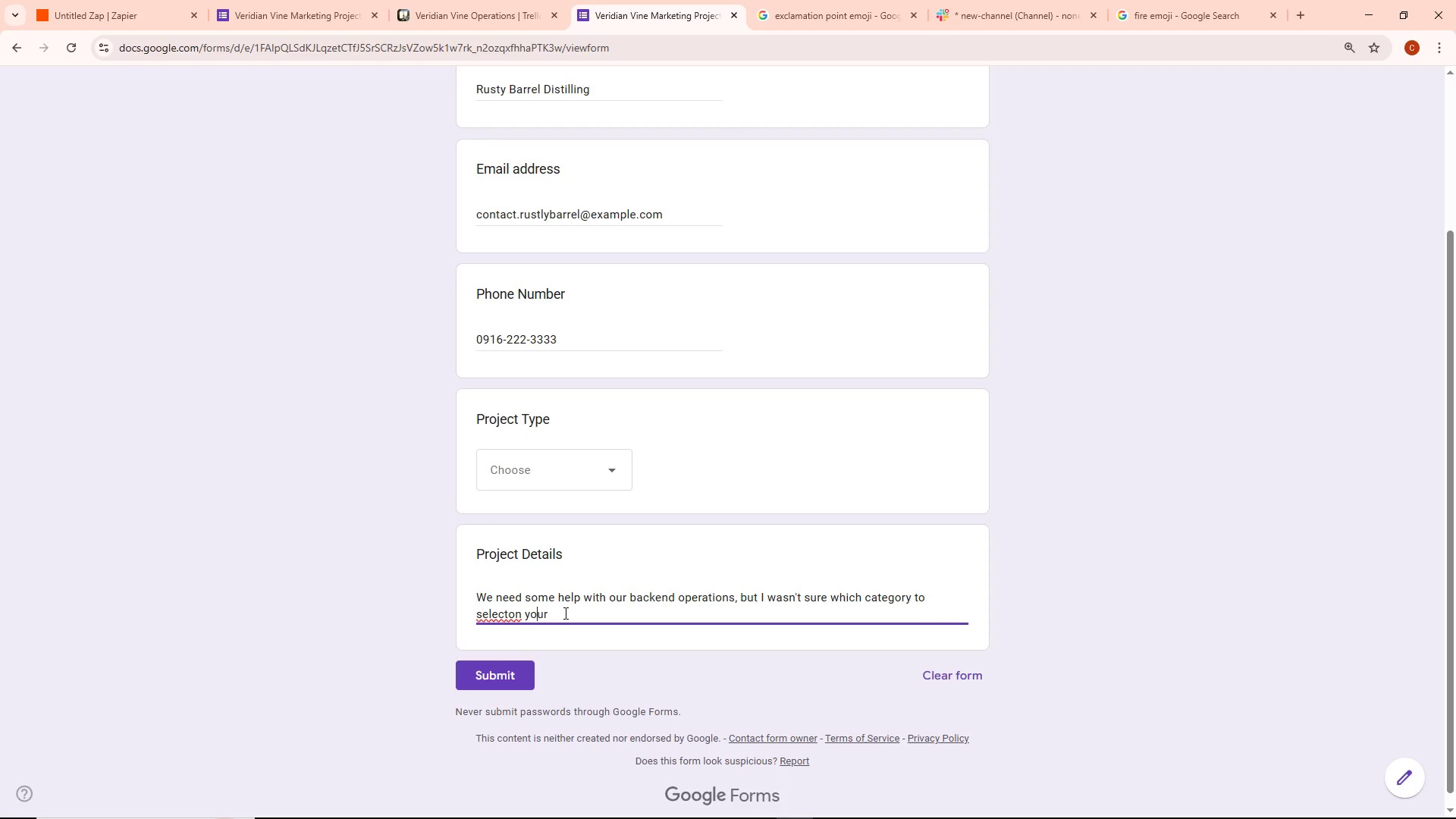 
key(ArrowLeft)
 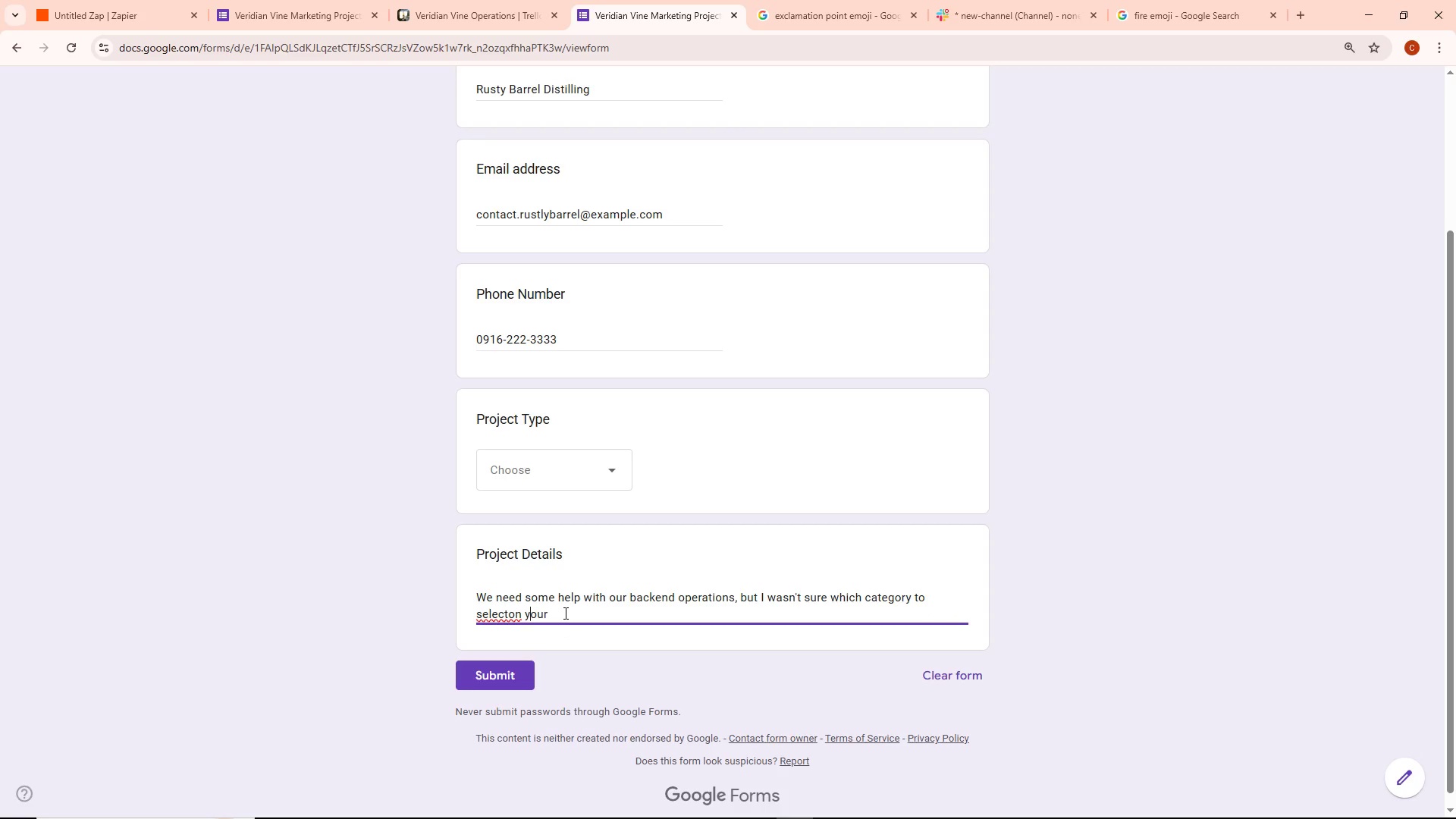 
key(ArrowLeft)
 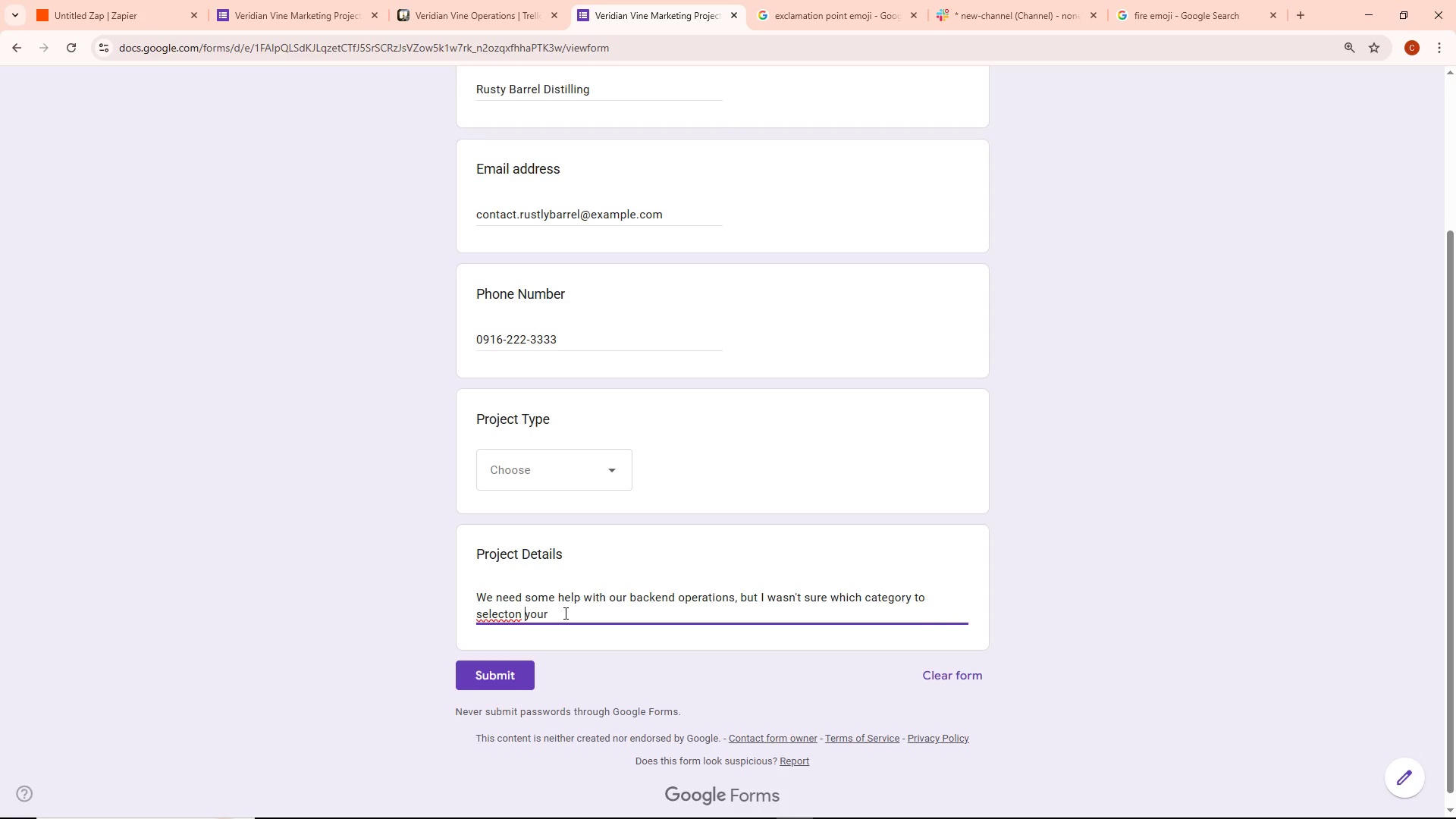 
key(ArrowLeft)
 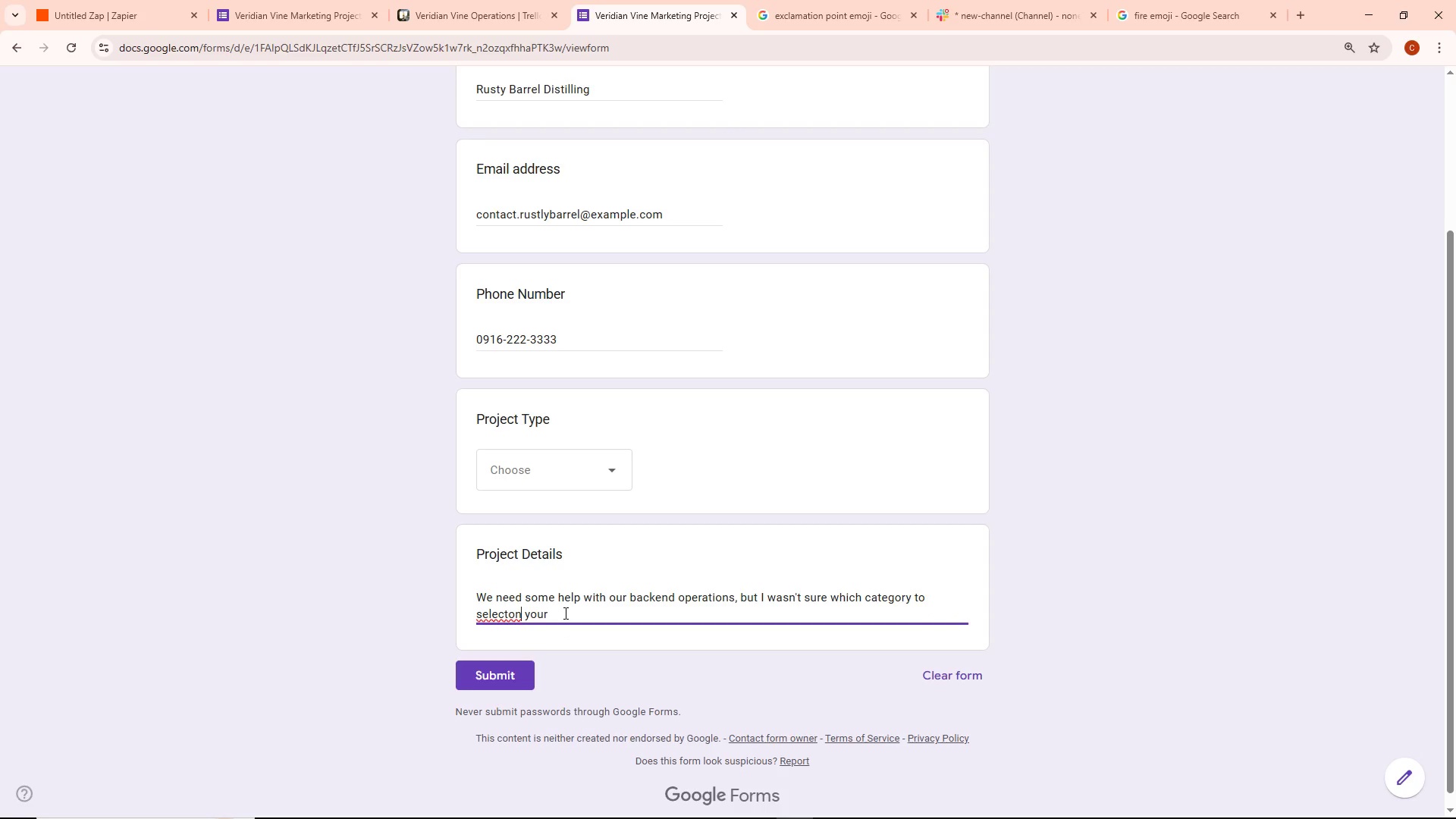 
key(ArrowLeft)
 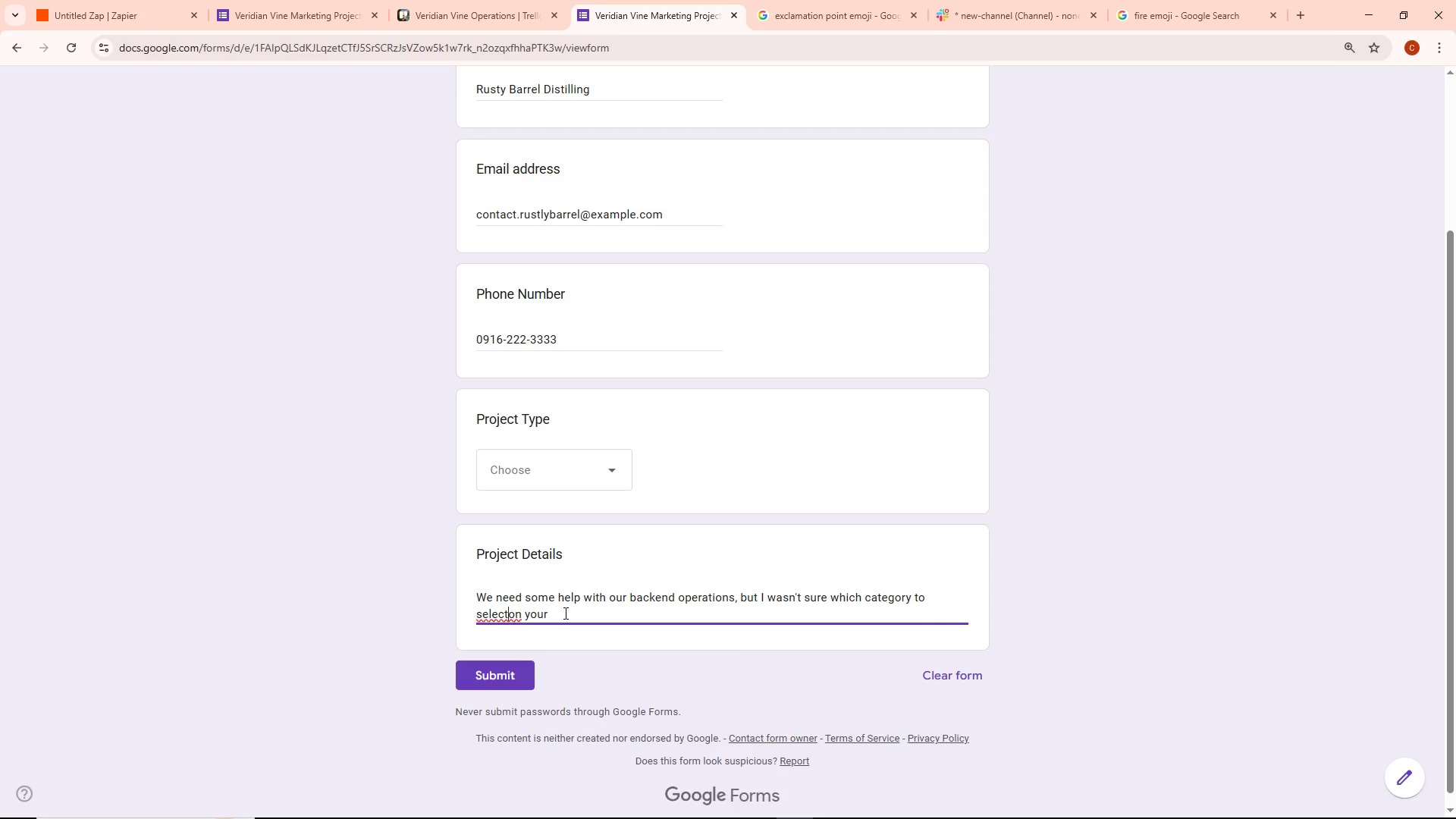 
key(ArrowLeft)
 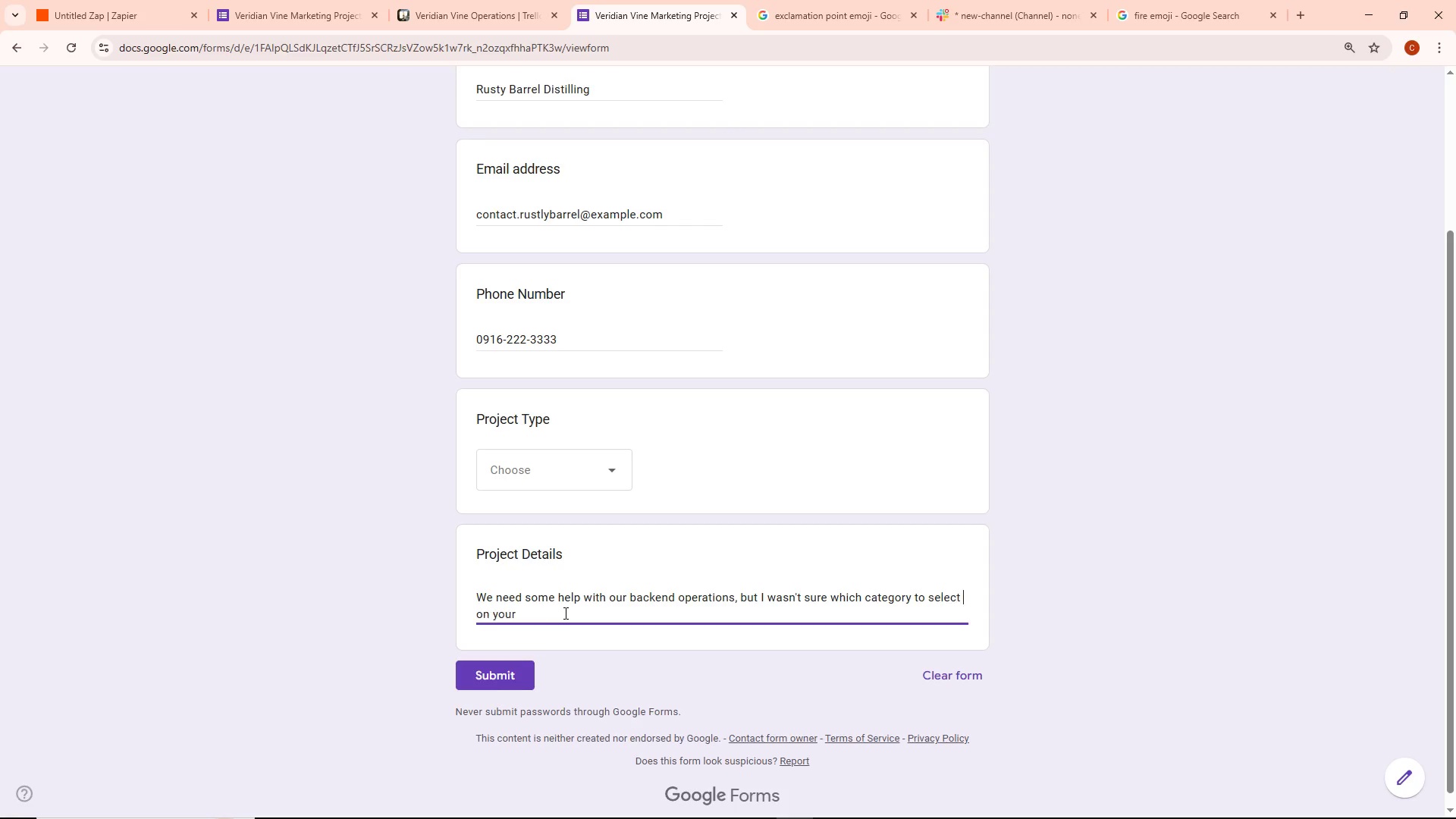 
key(Space)
 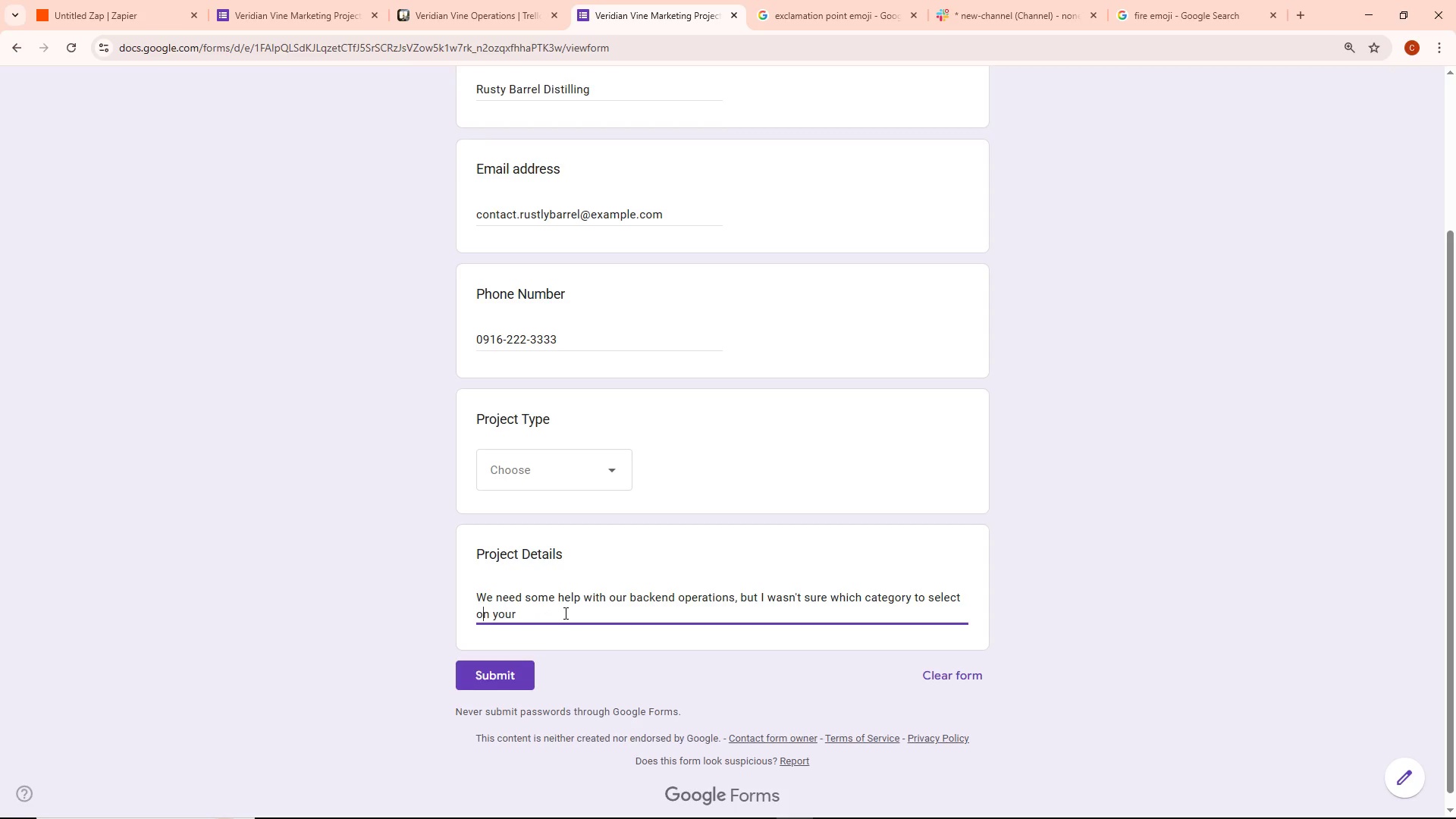 
key(ArrowRight)
 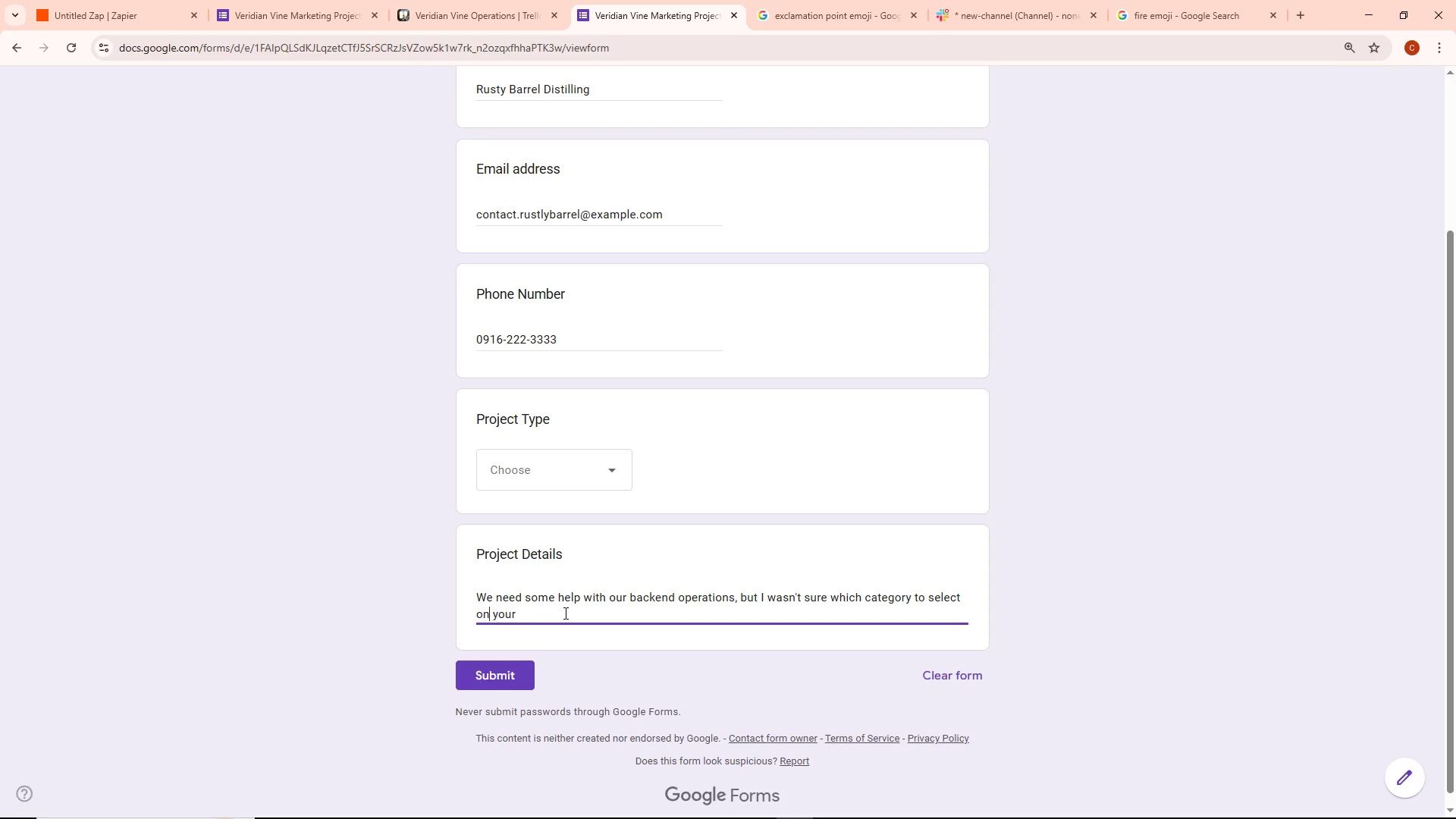 
key(ArrowRight)
 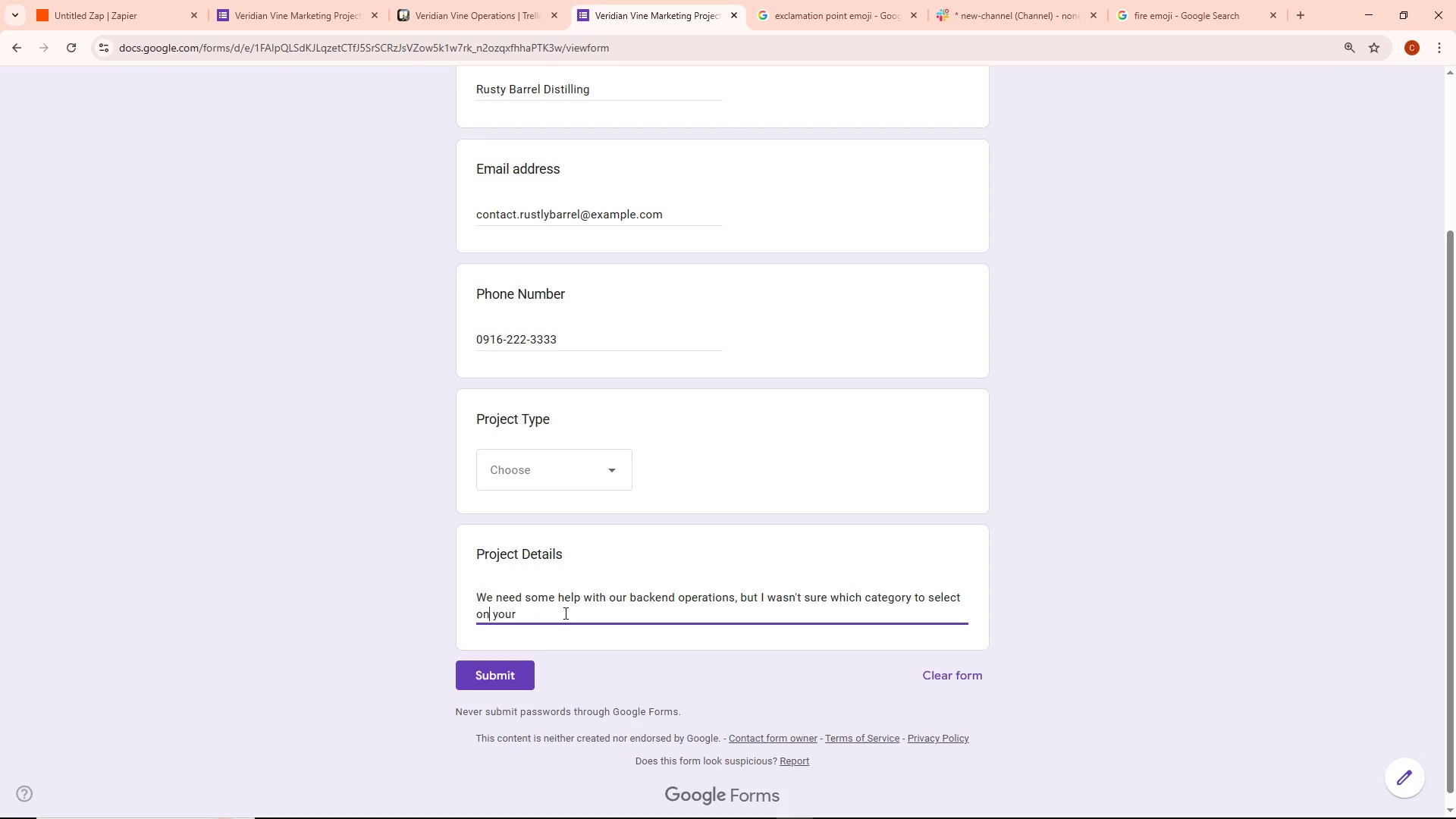 
hold_key(key=ArrowRight, duration=0.73)
 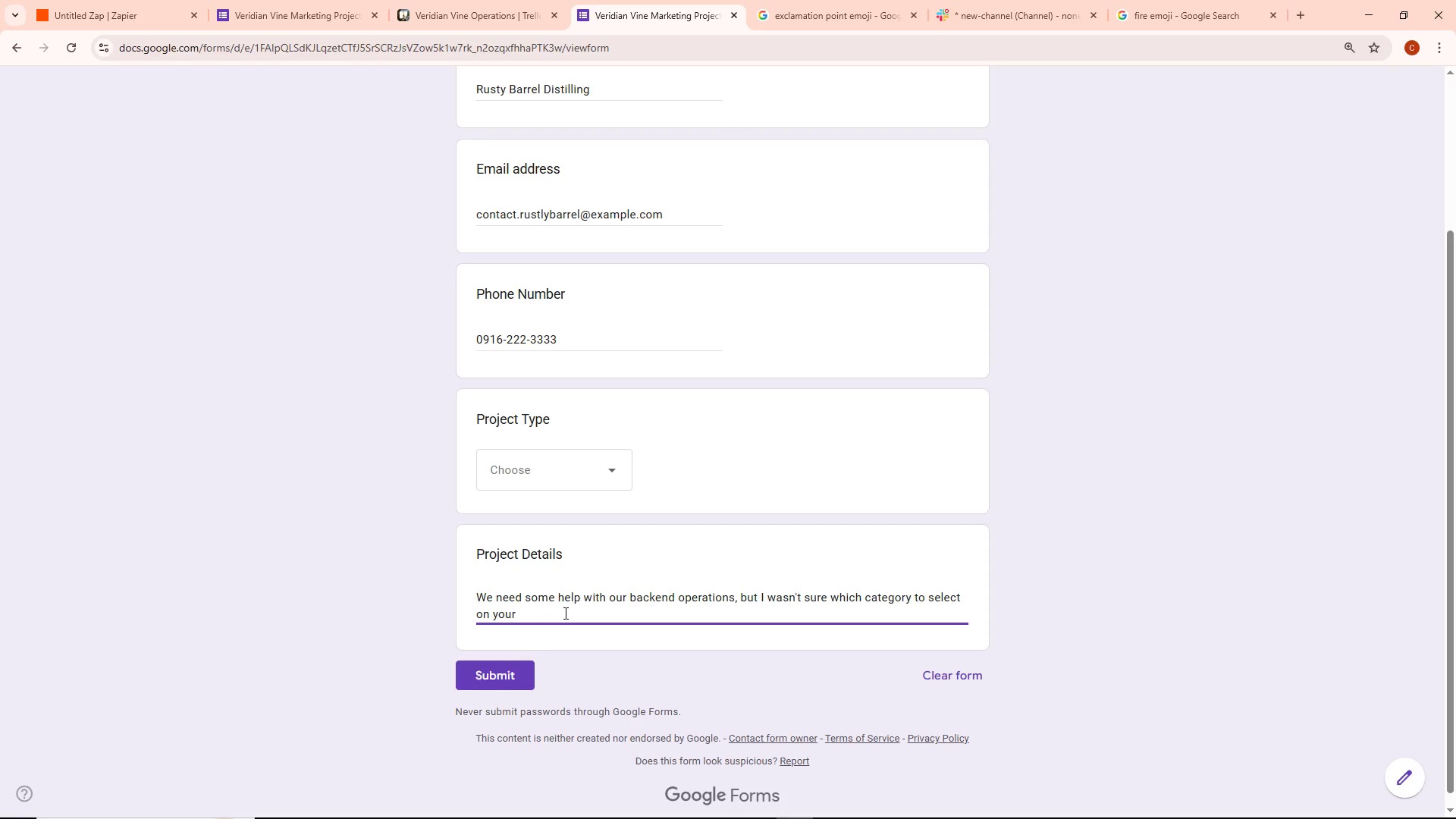 
type(form.)
 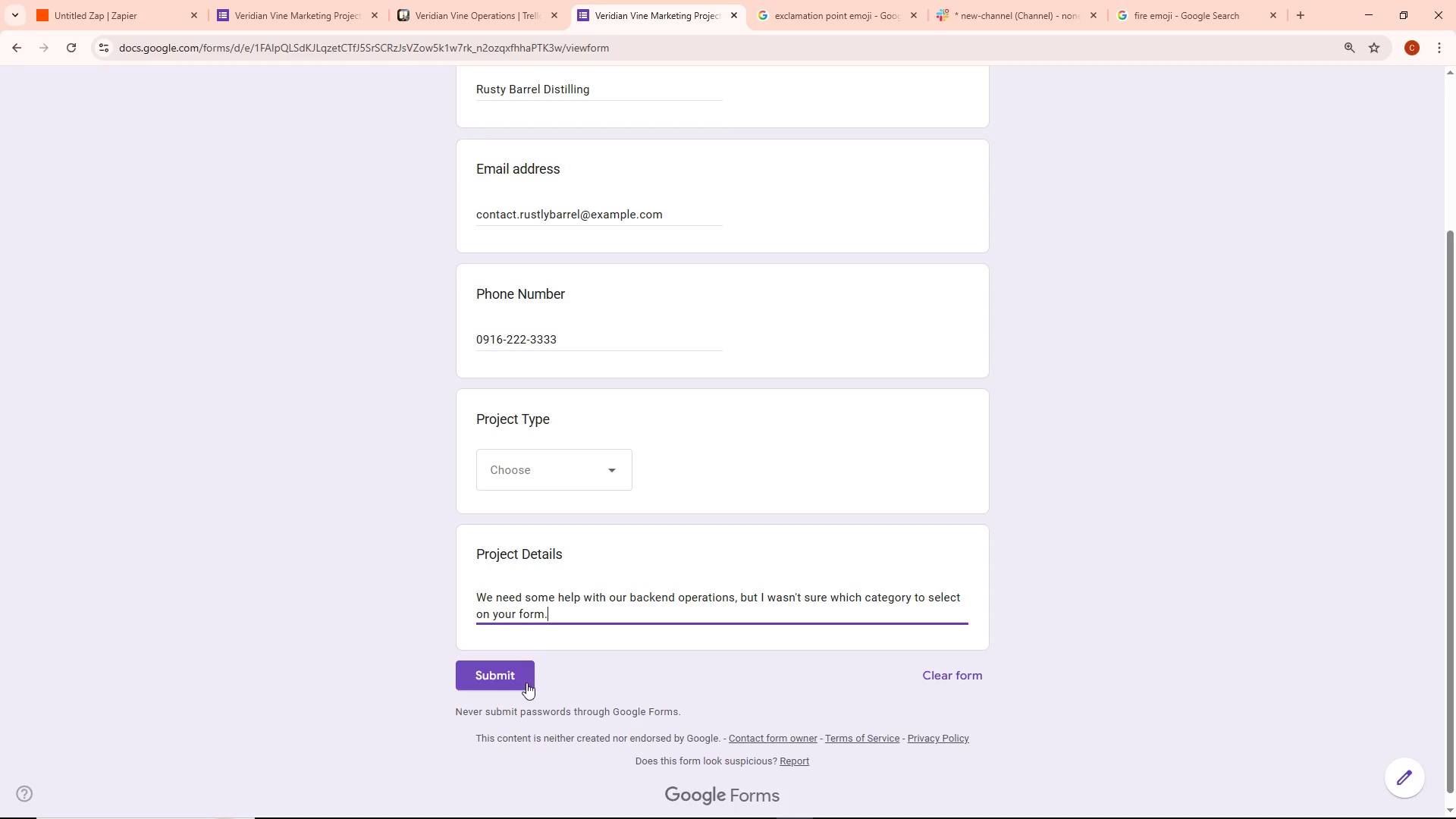 
scroll: coordinate [529, 645], scroll_direction: up, amount: 1.0
 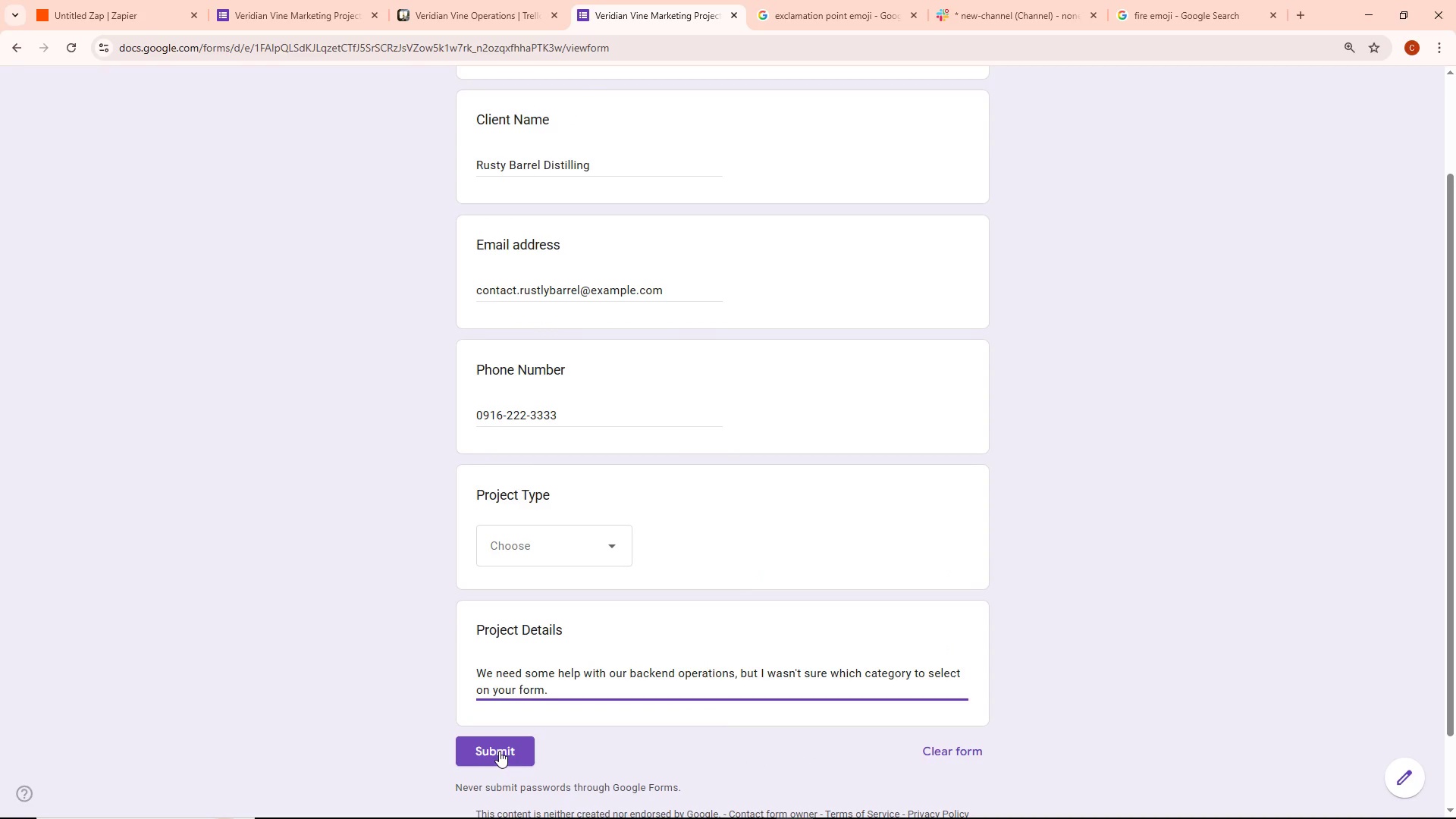 
left_click([499, 751])
 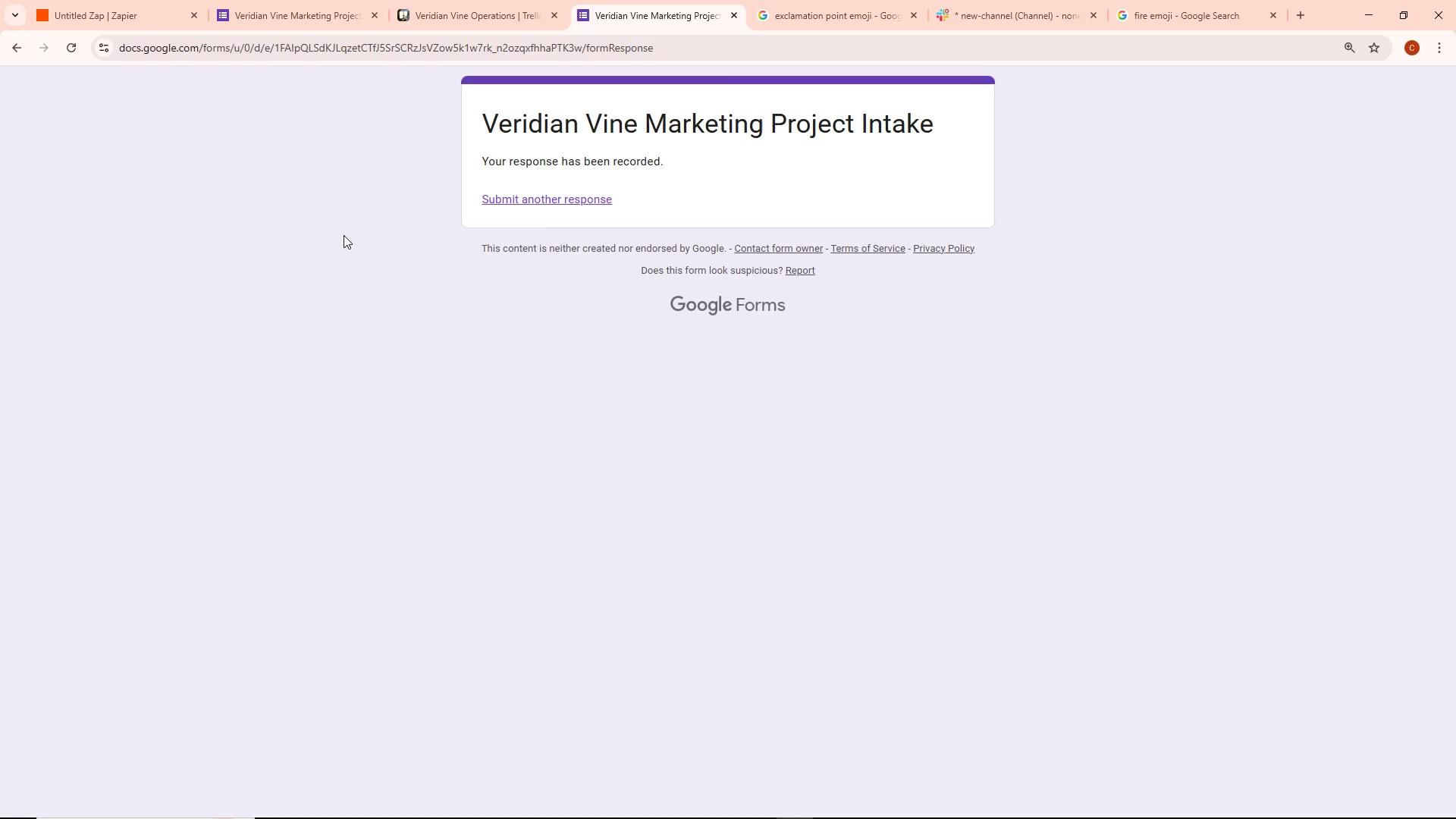 
left_click([111, 0])
 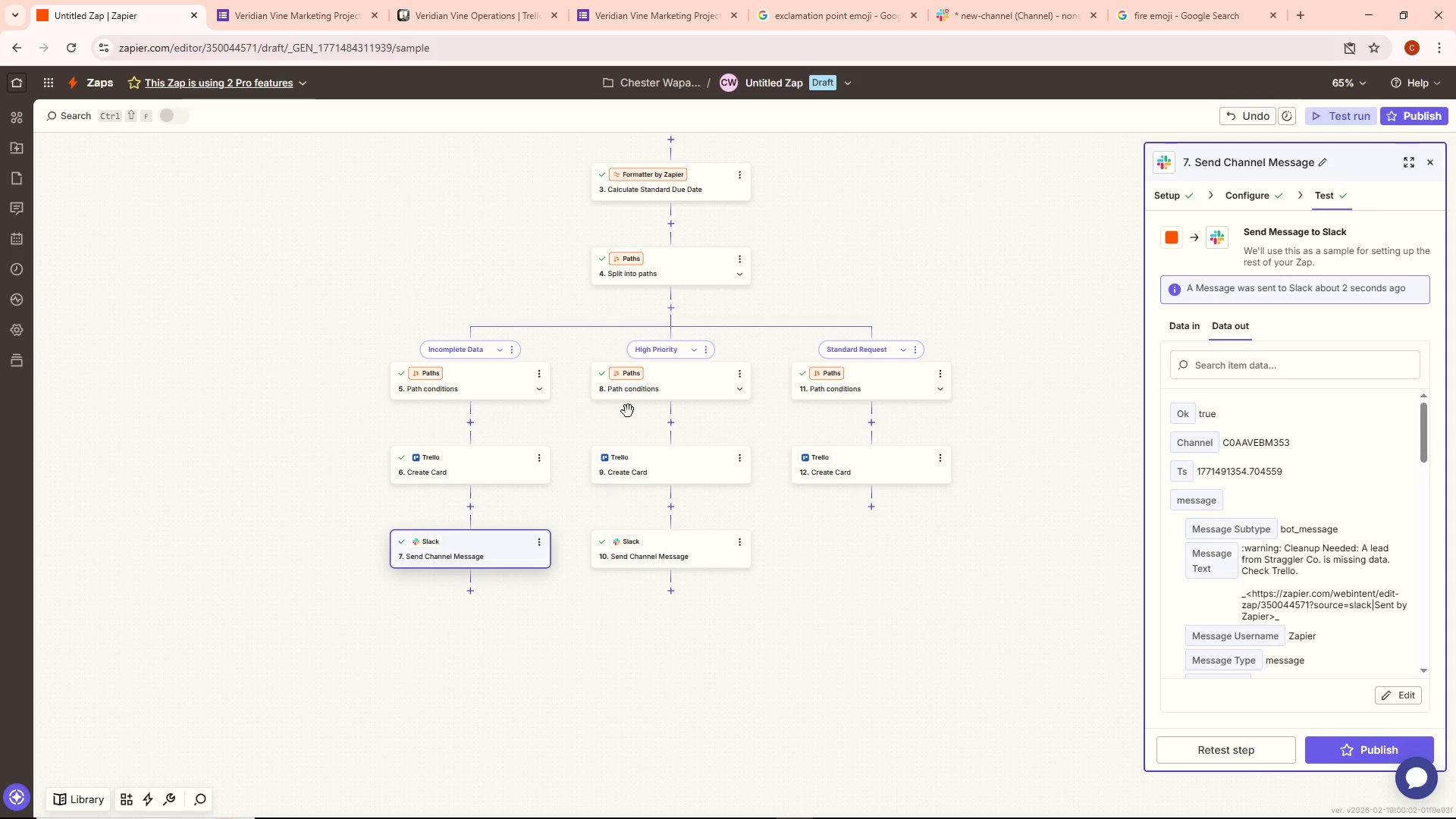 
scroll: coordinate [548, 394], scroll_direction: up, amount: 8.0
 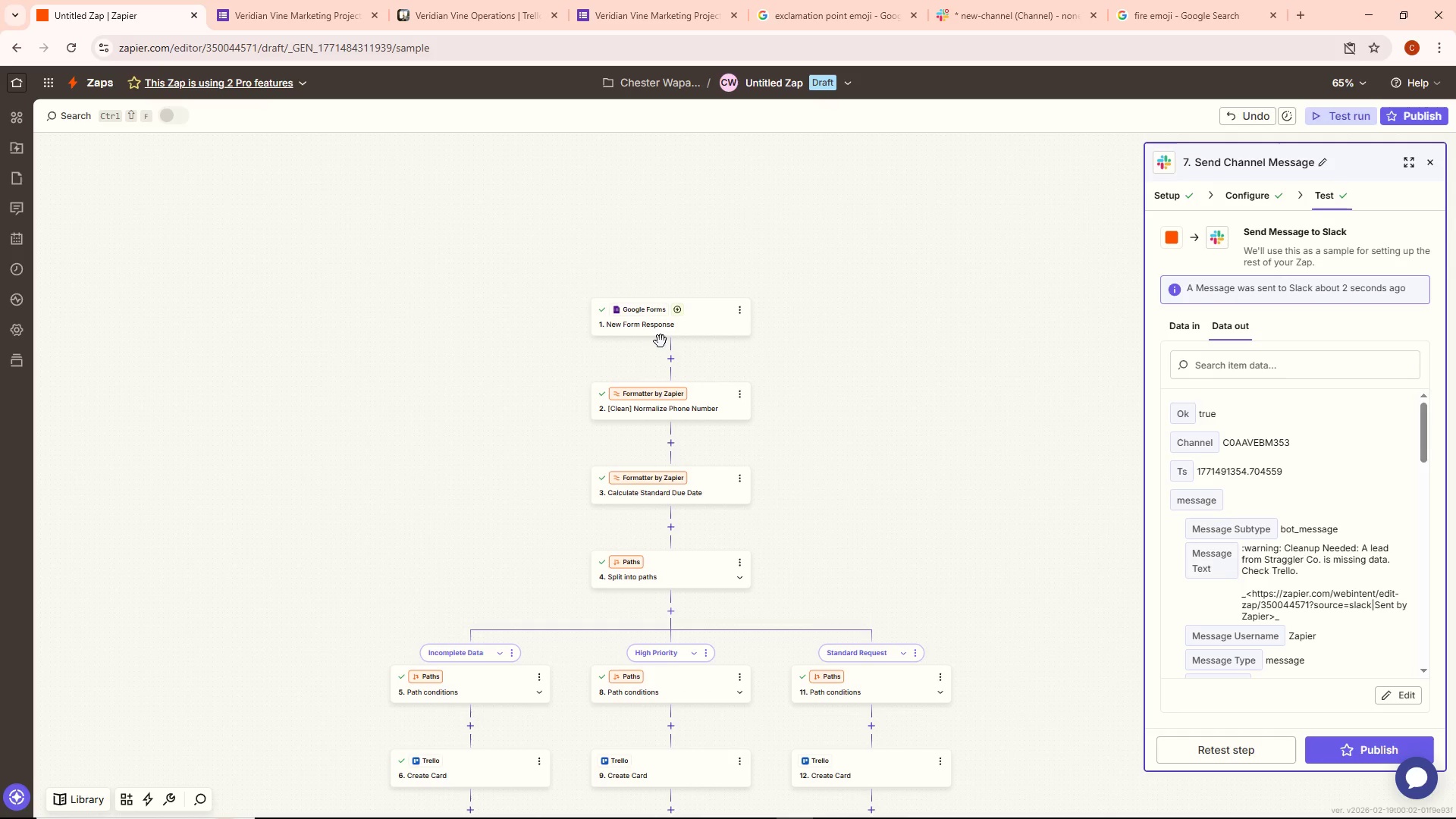 
left_click([660, 327])
 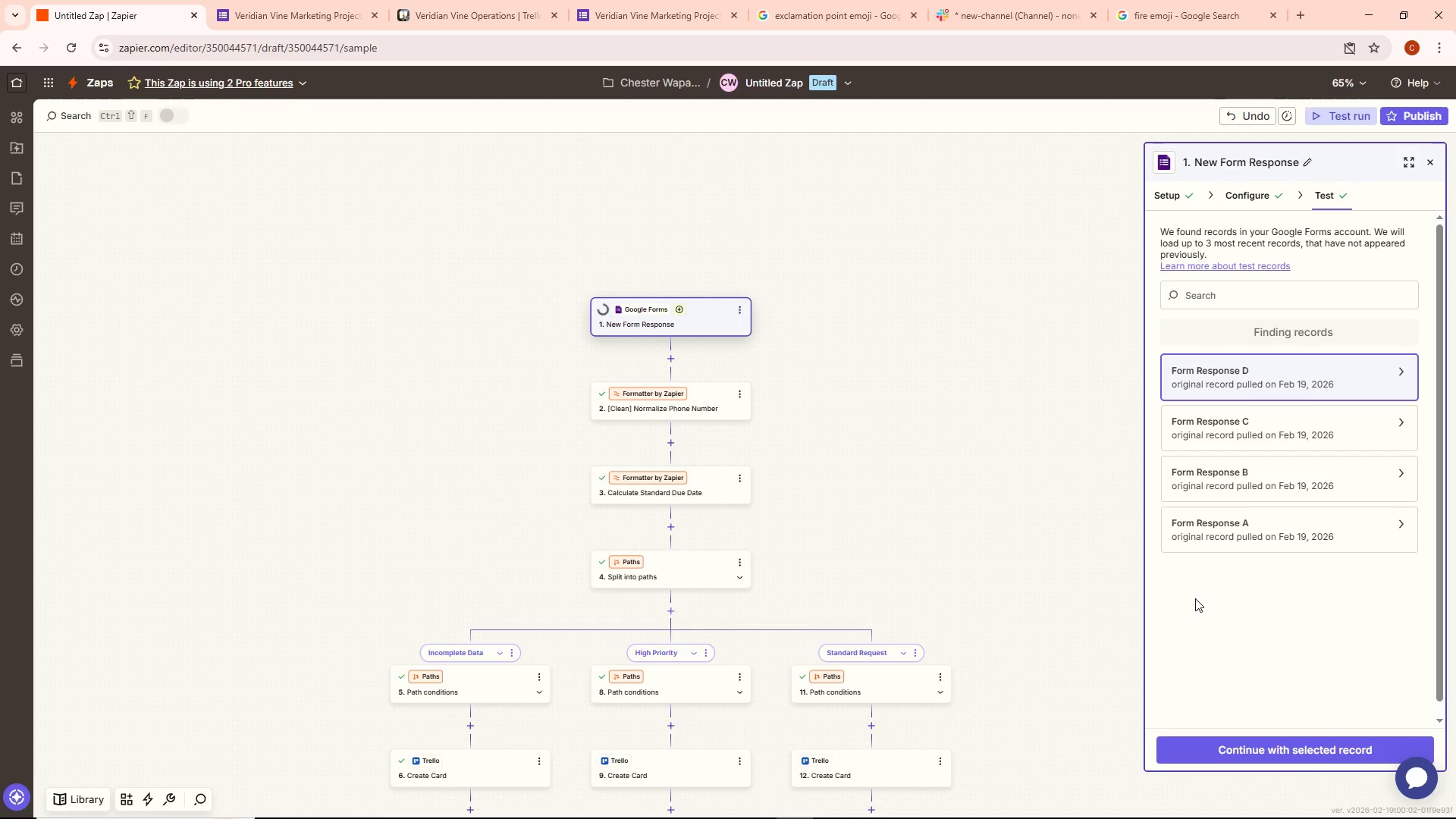 
wait(11.83)
 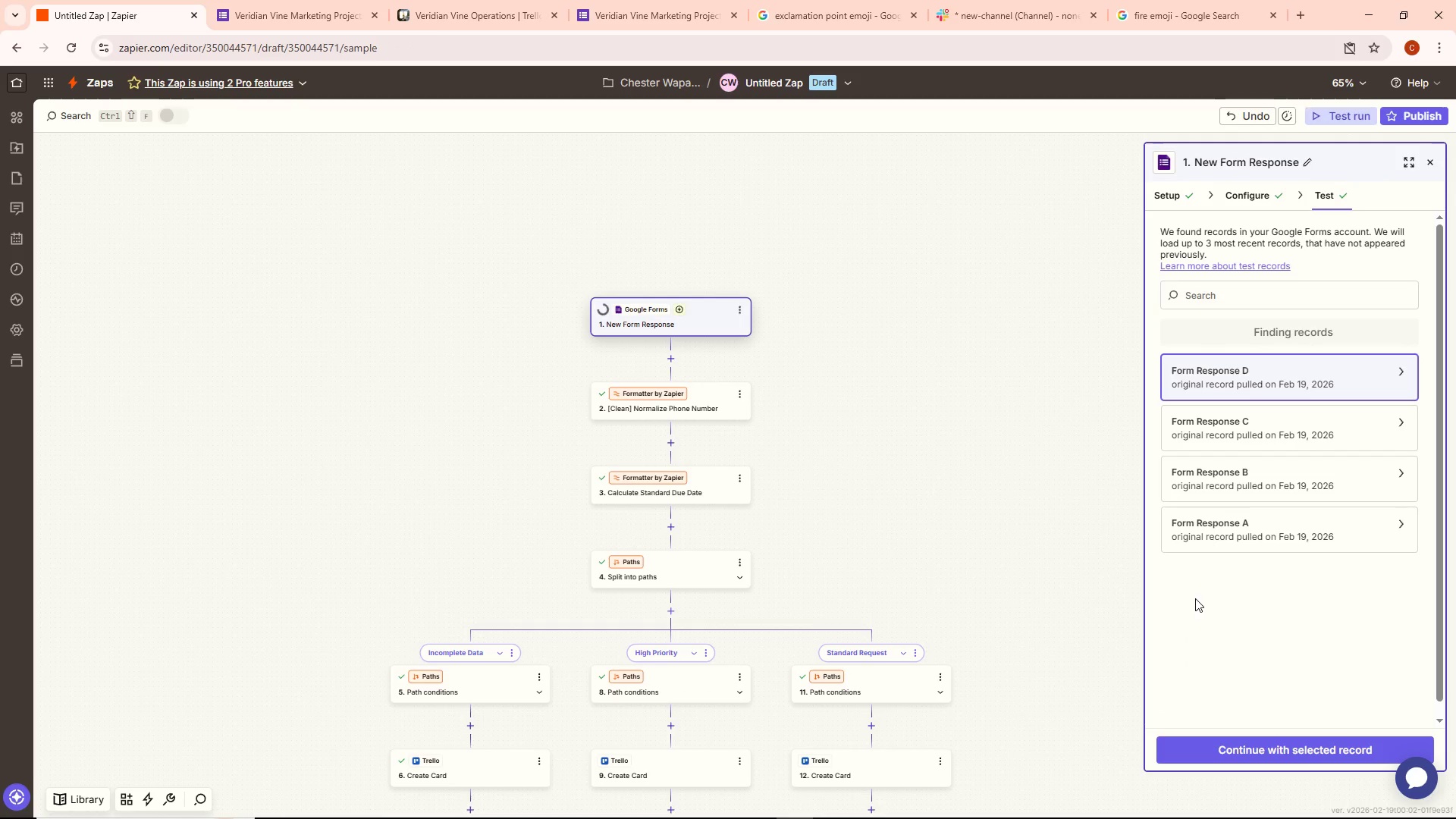 
left_click([1313, 391])
 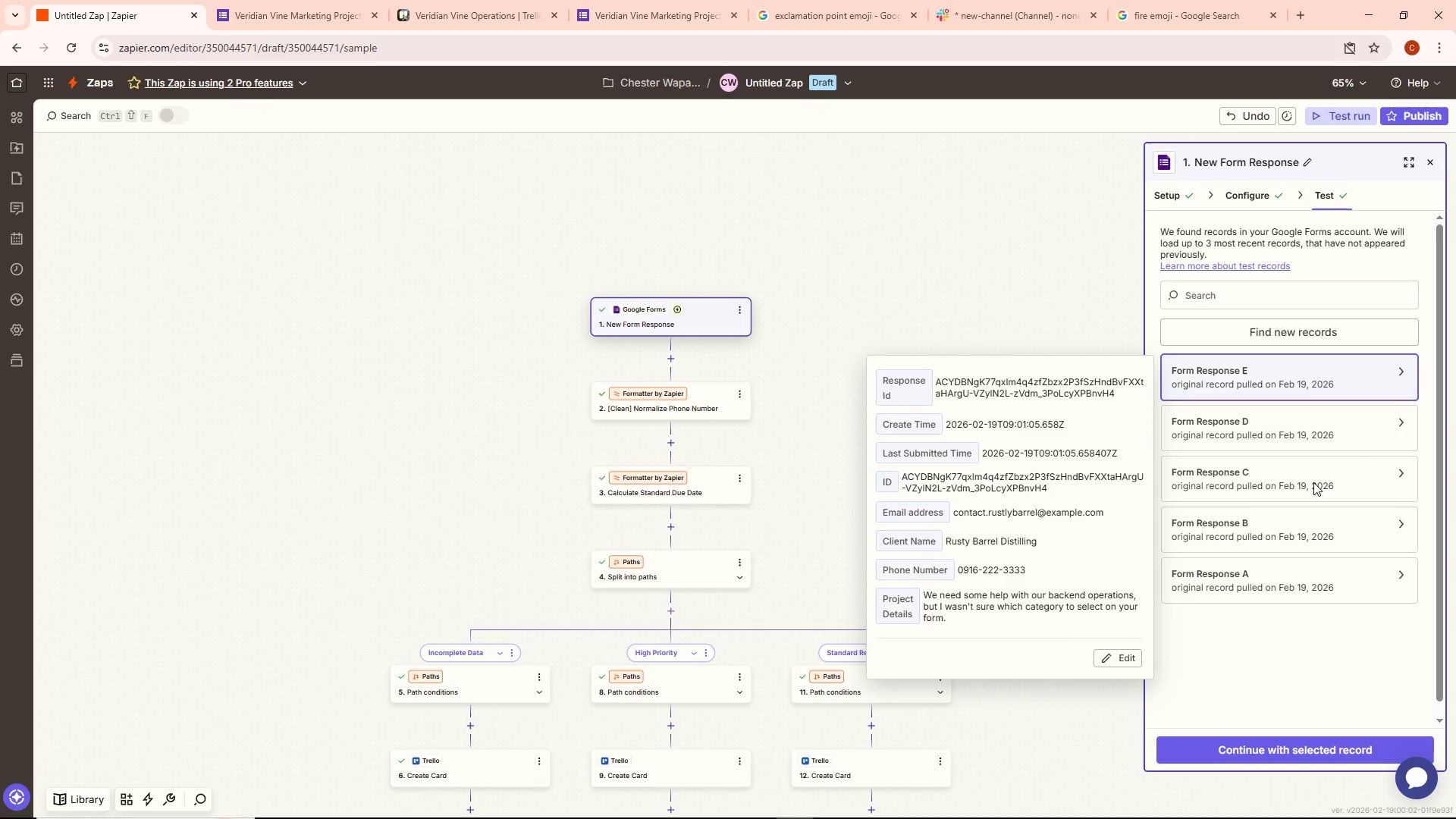 
wait(7.91)
 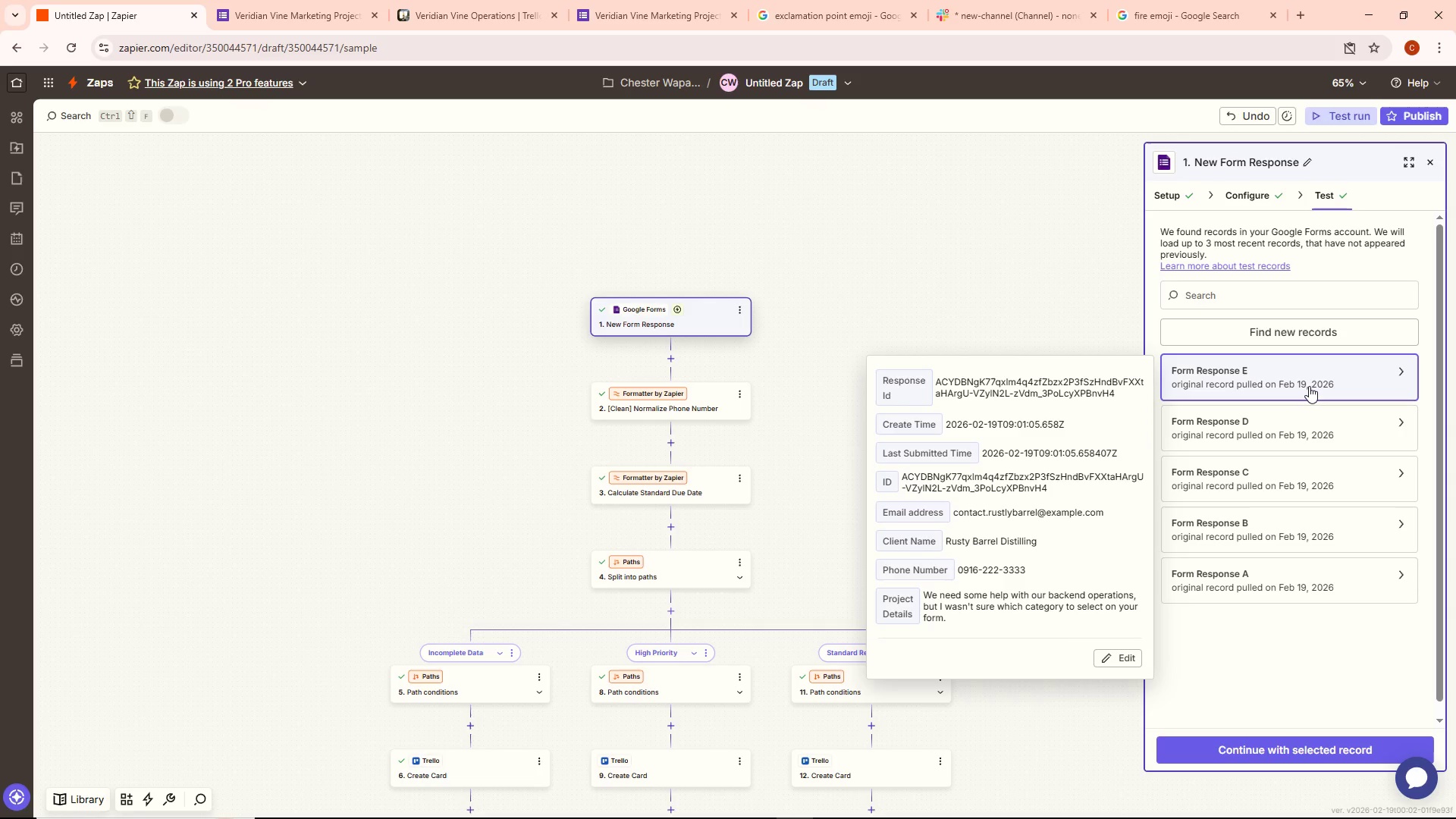 
left_click([1265, 755])
 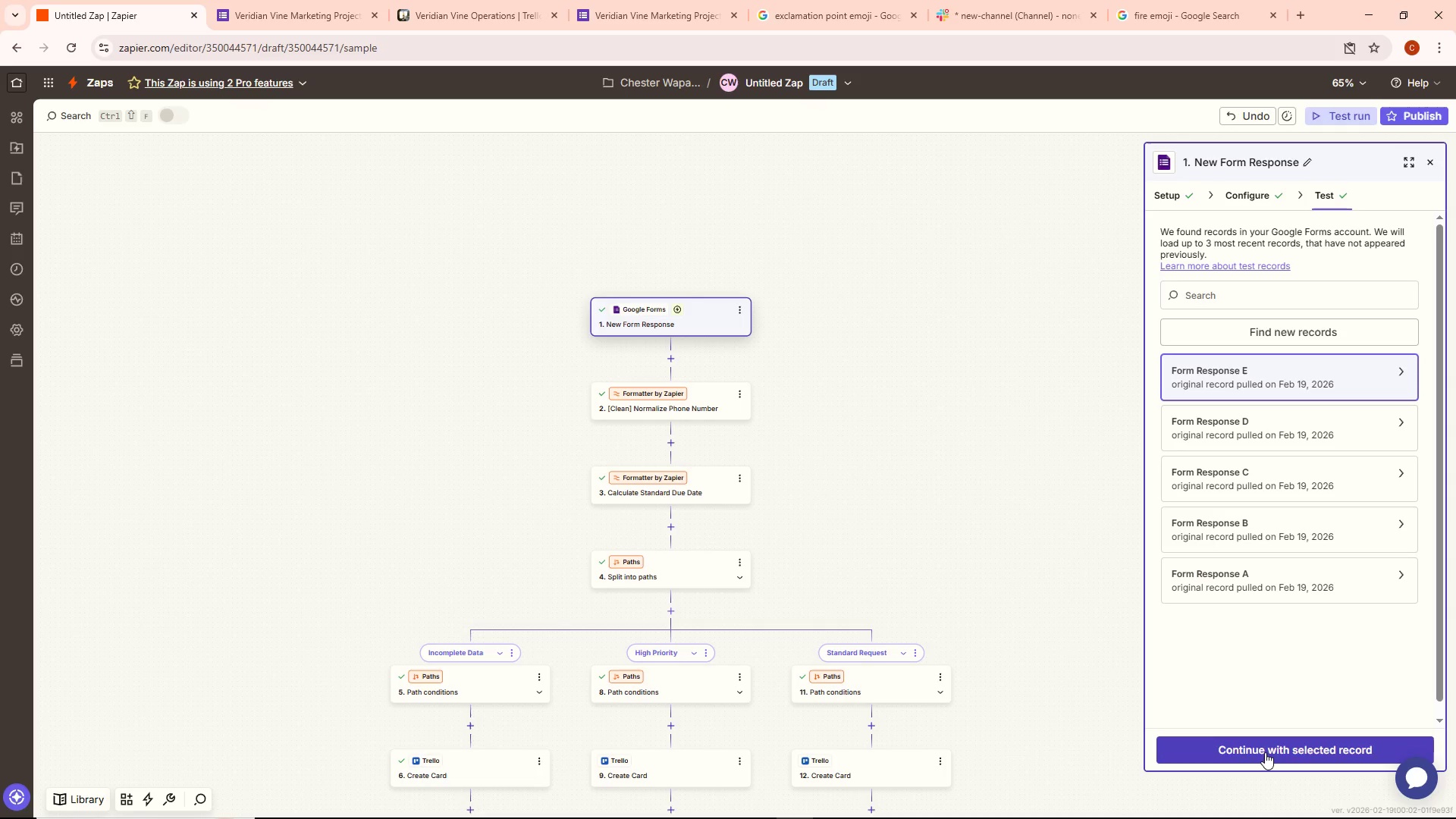 
left_click([1265, 752])
 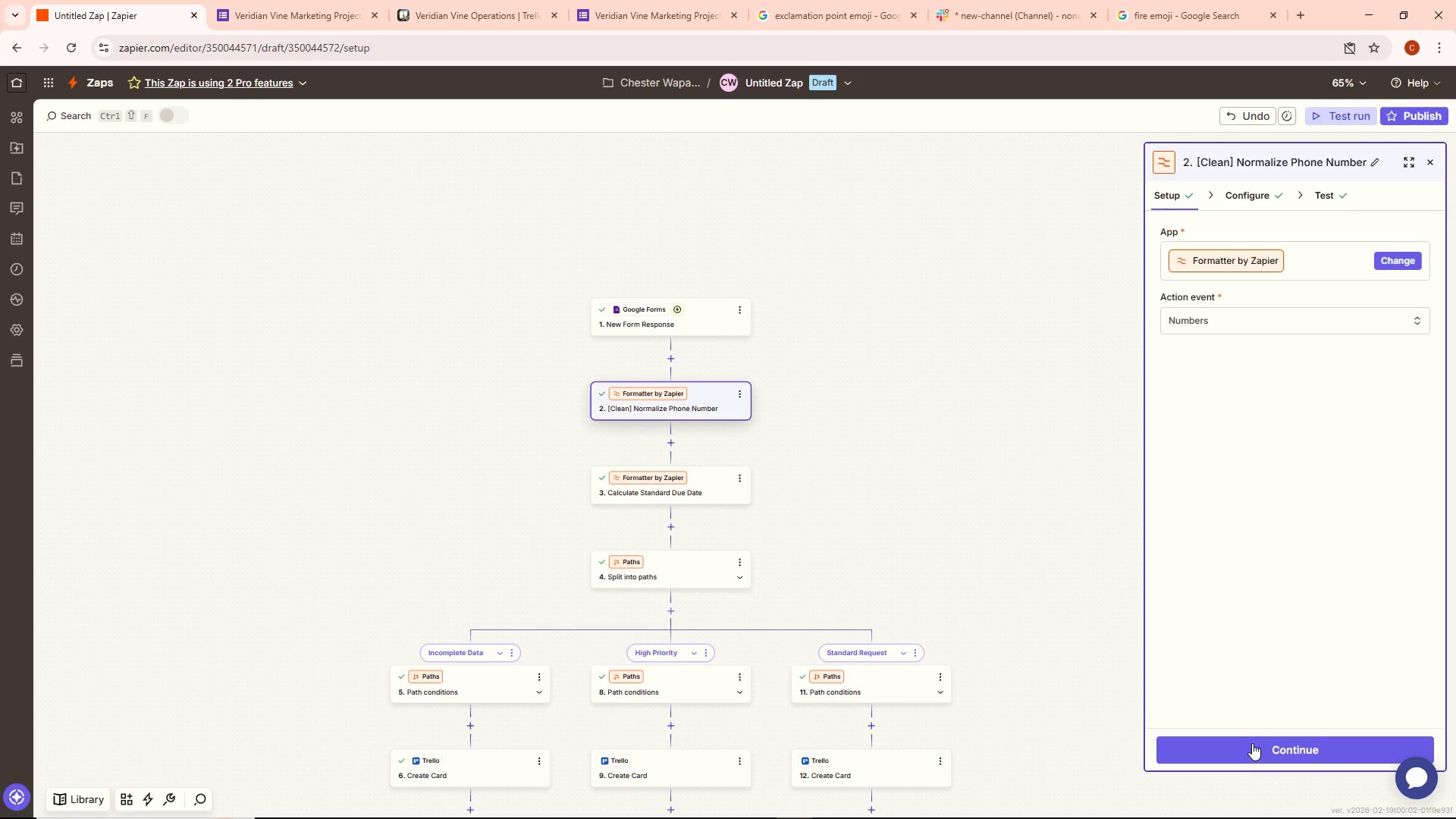 
left_click([1273, 748])
 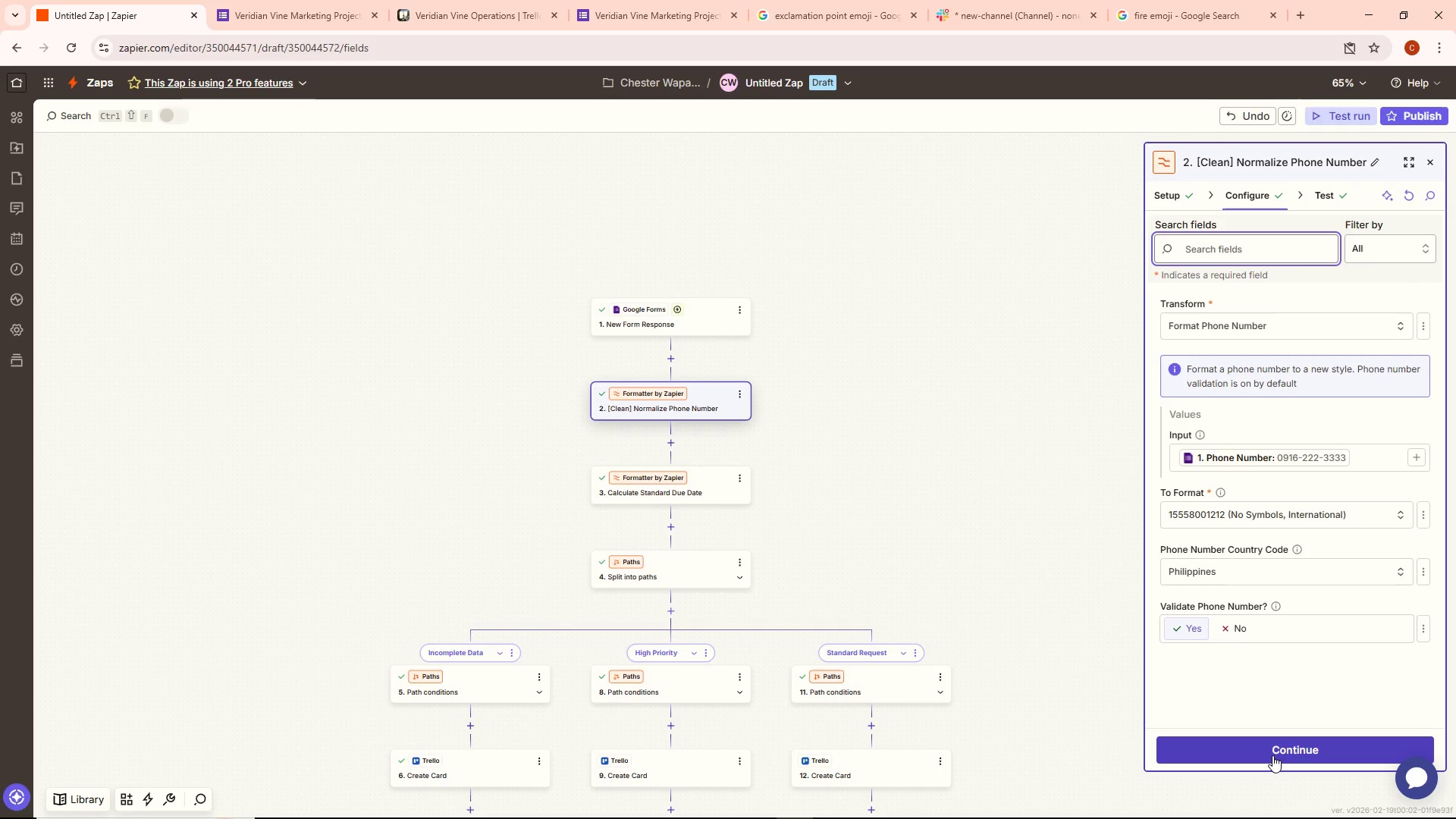 
wait(5.27)
 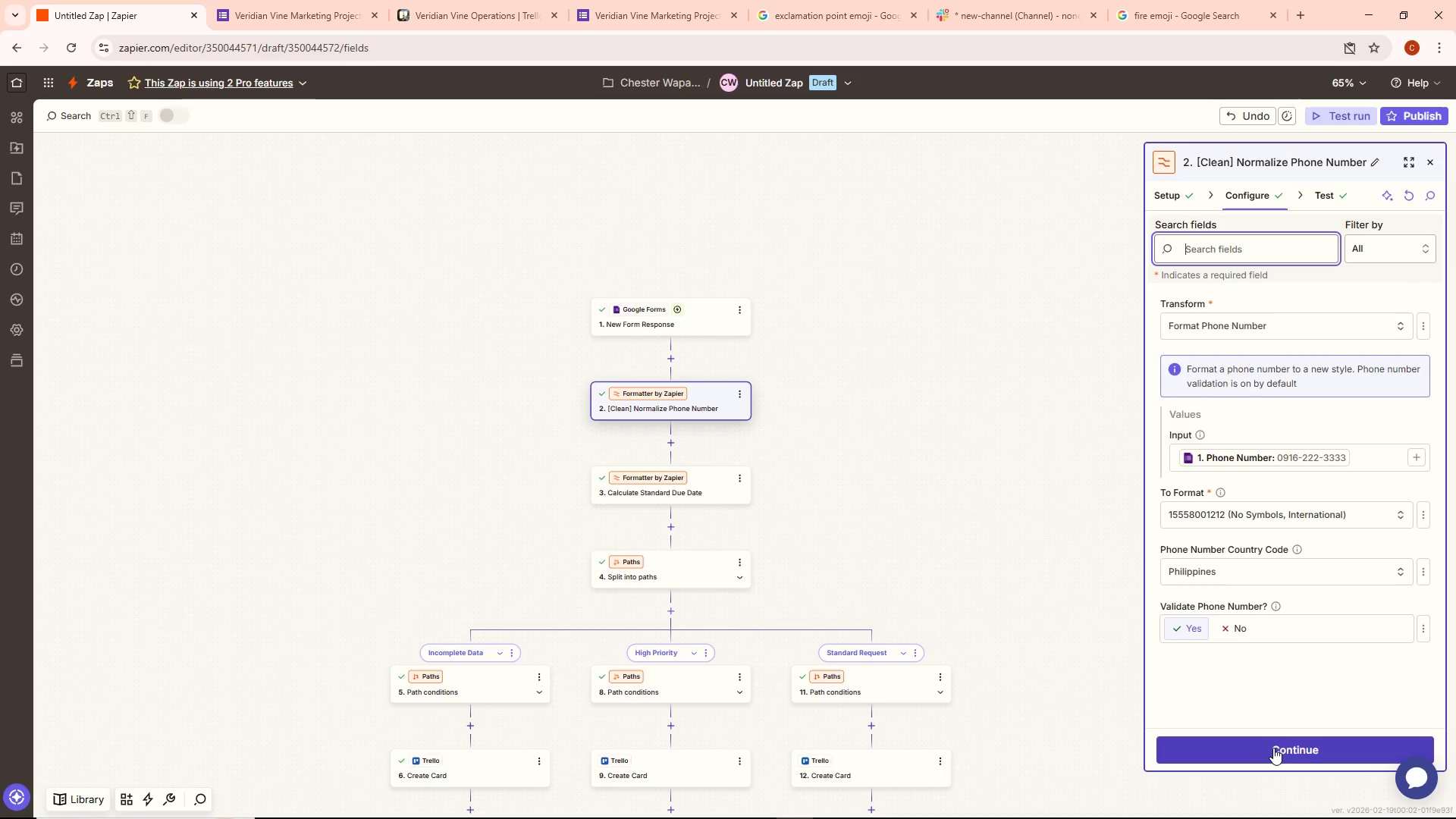 
left_click([1272, 755])
 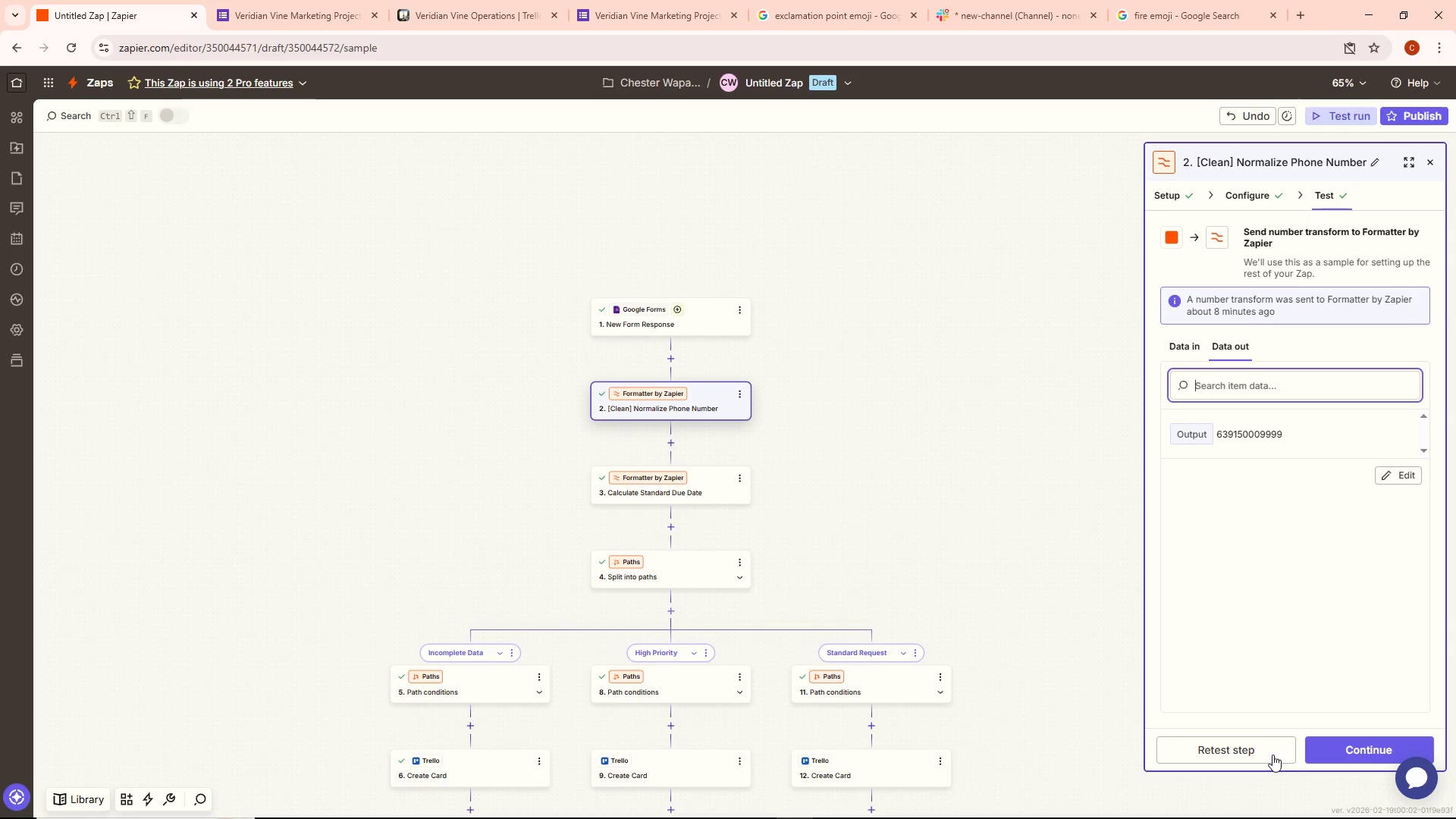 
left_click([1272, 755])
 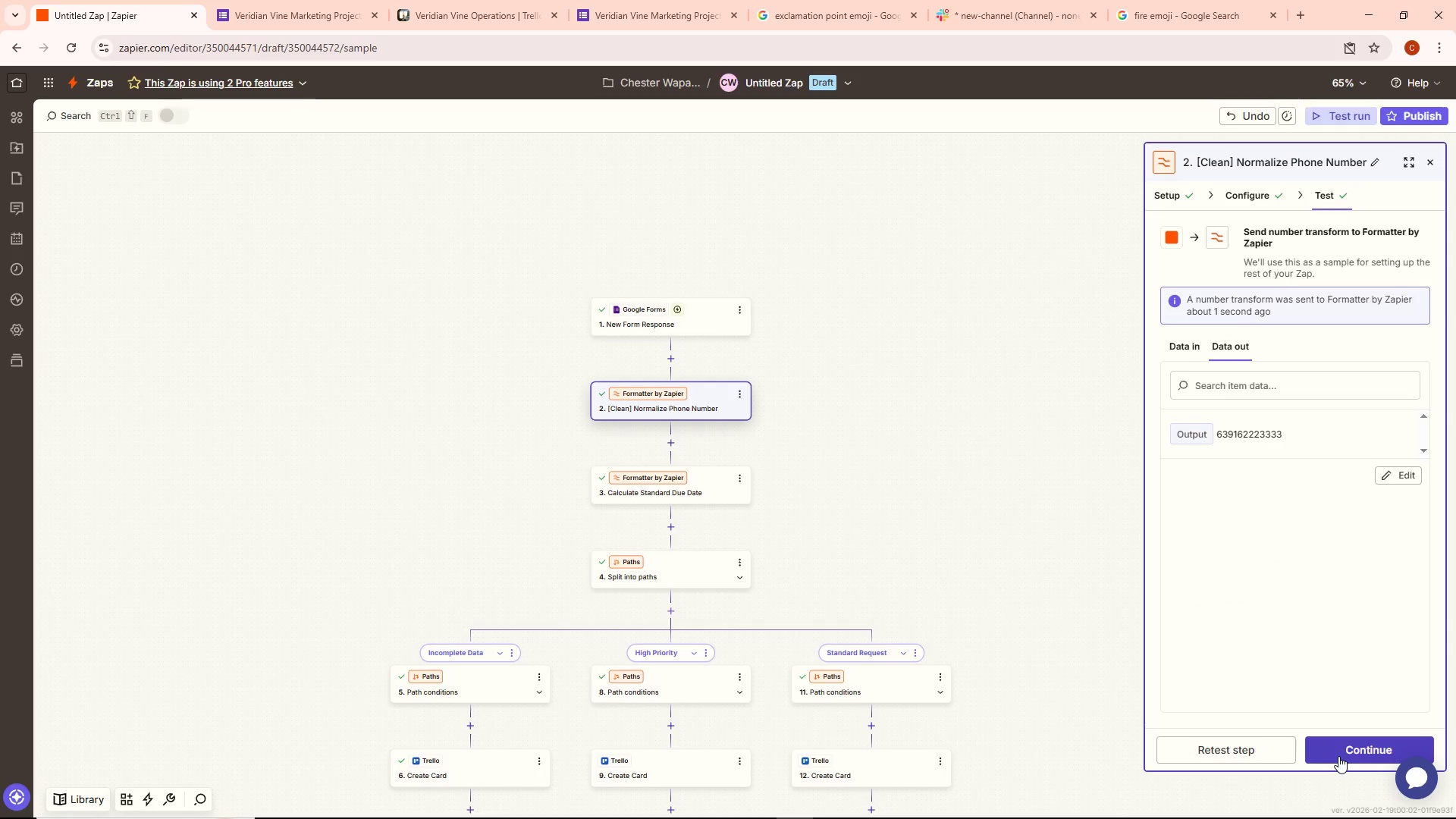 
left_click([1338, 756])
 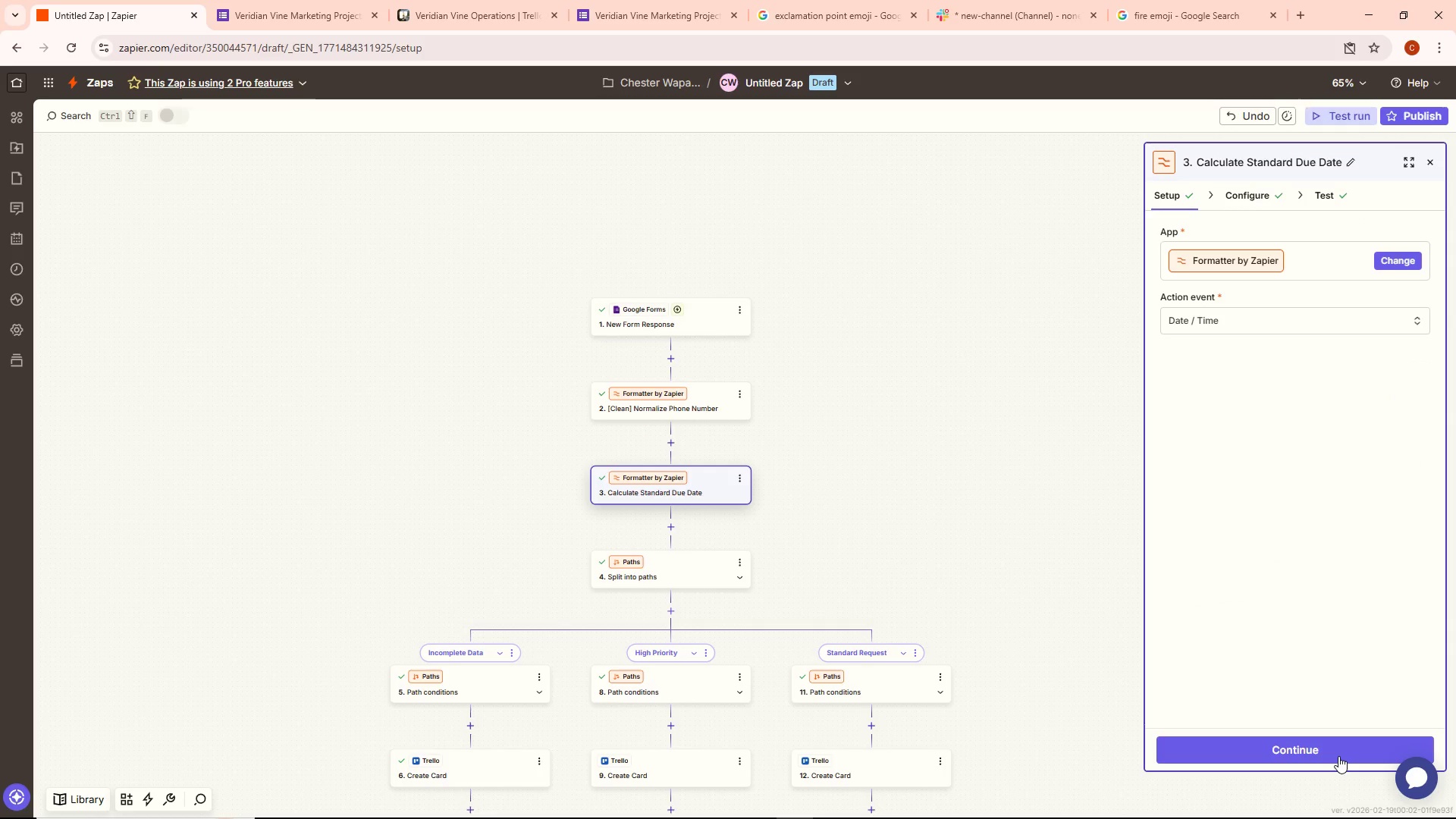 
left_click([1338, 756])
 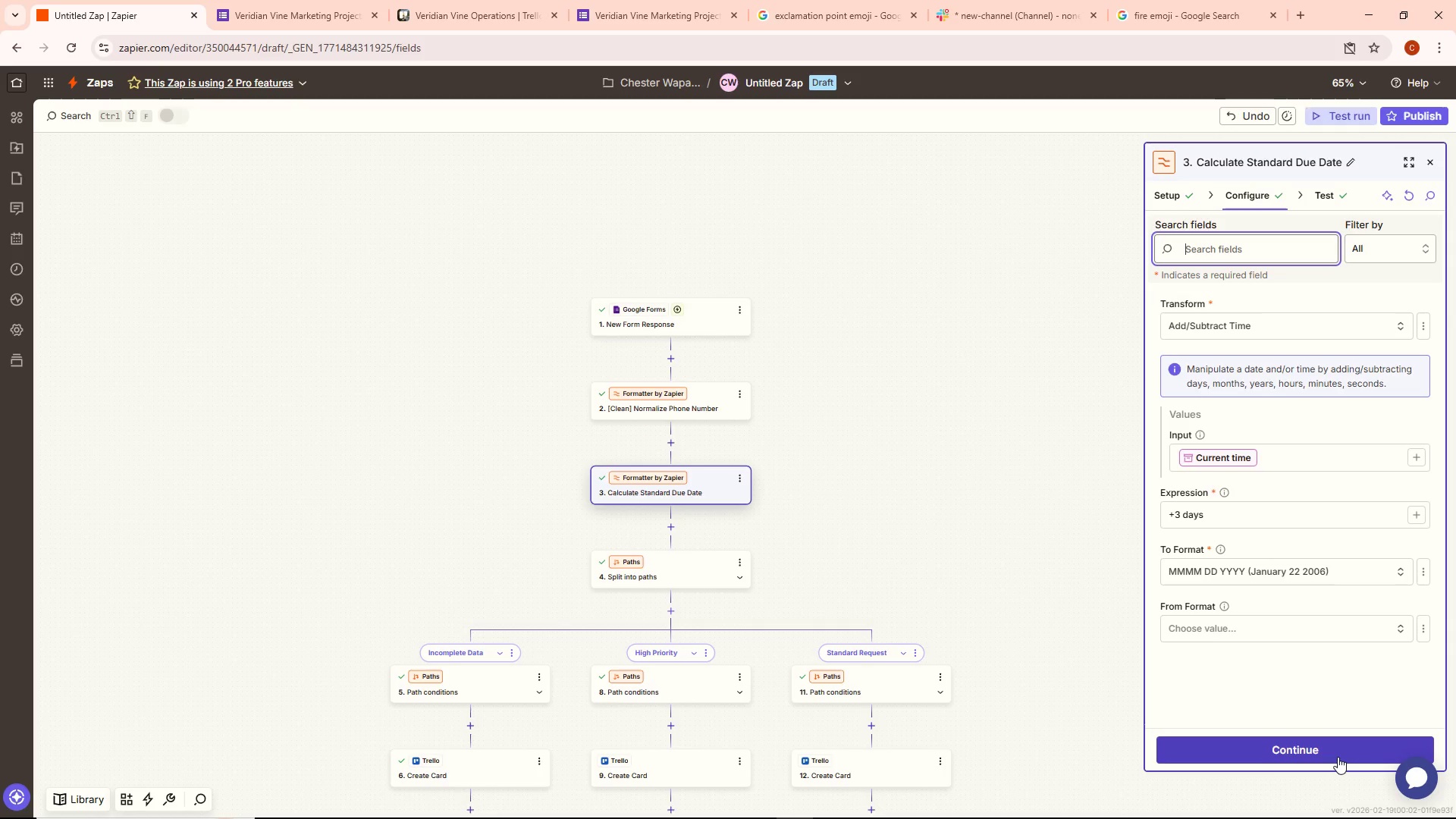 
left_click([1338, 757])
 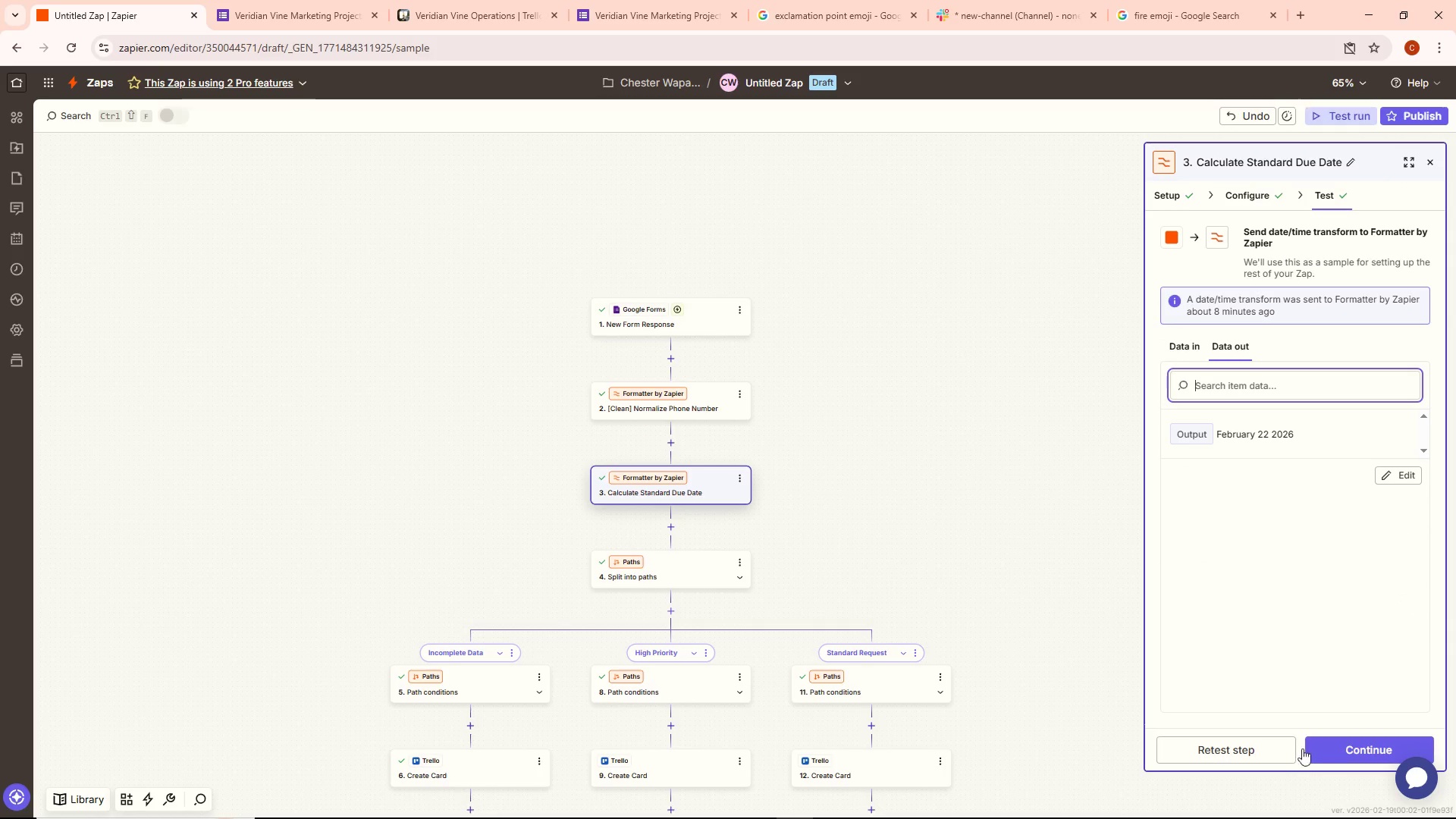 
left_click([1279, 749])
 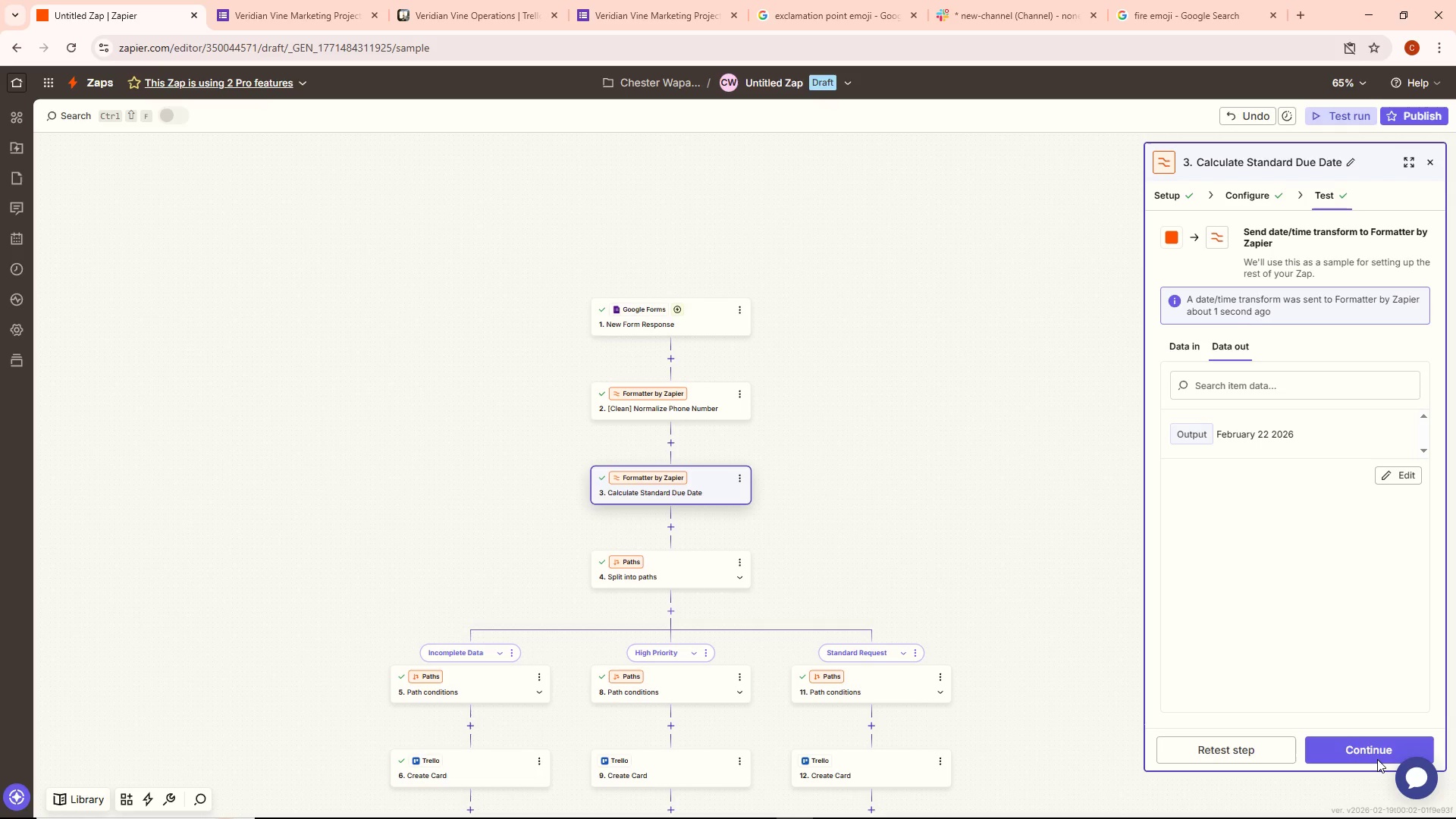 
left_click([1369, 755])
 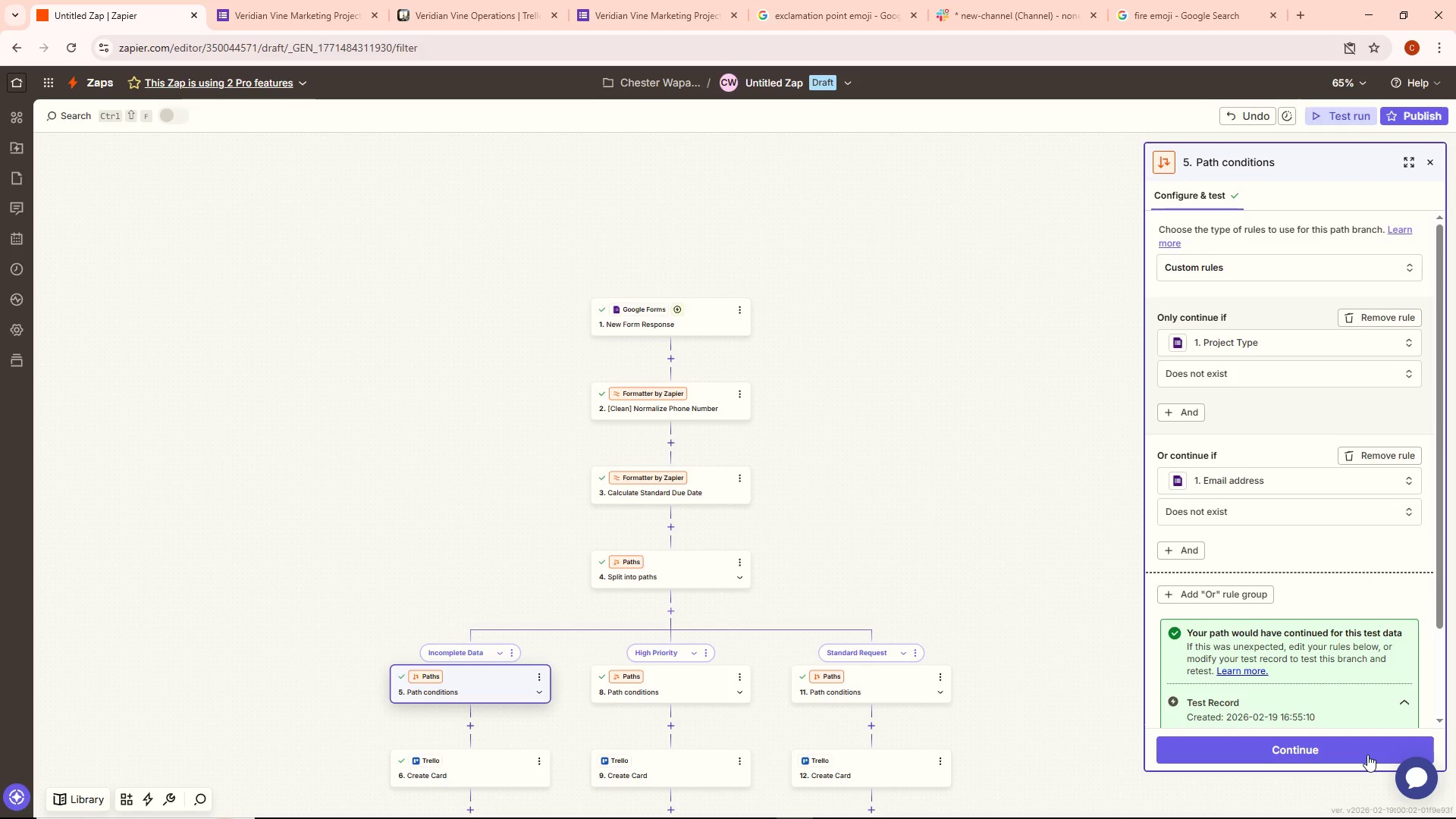 
left_click([1367, 755])
 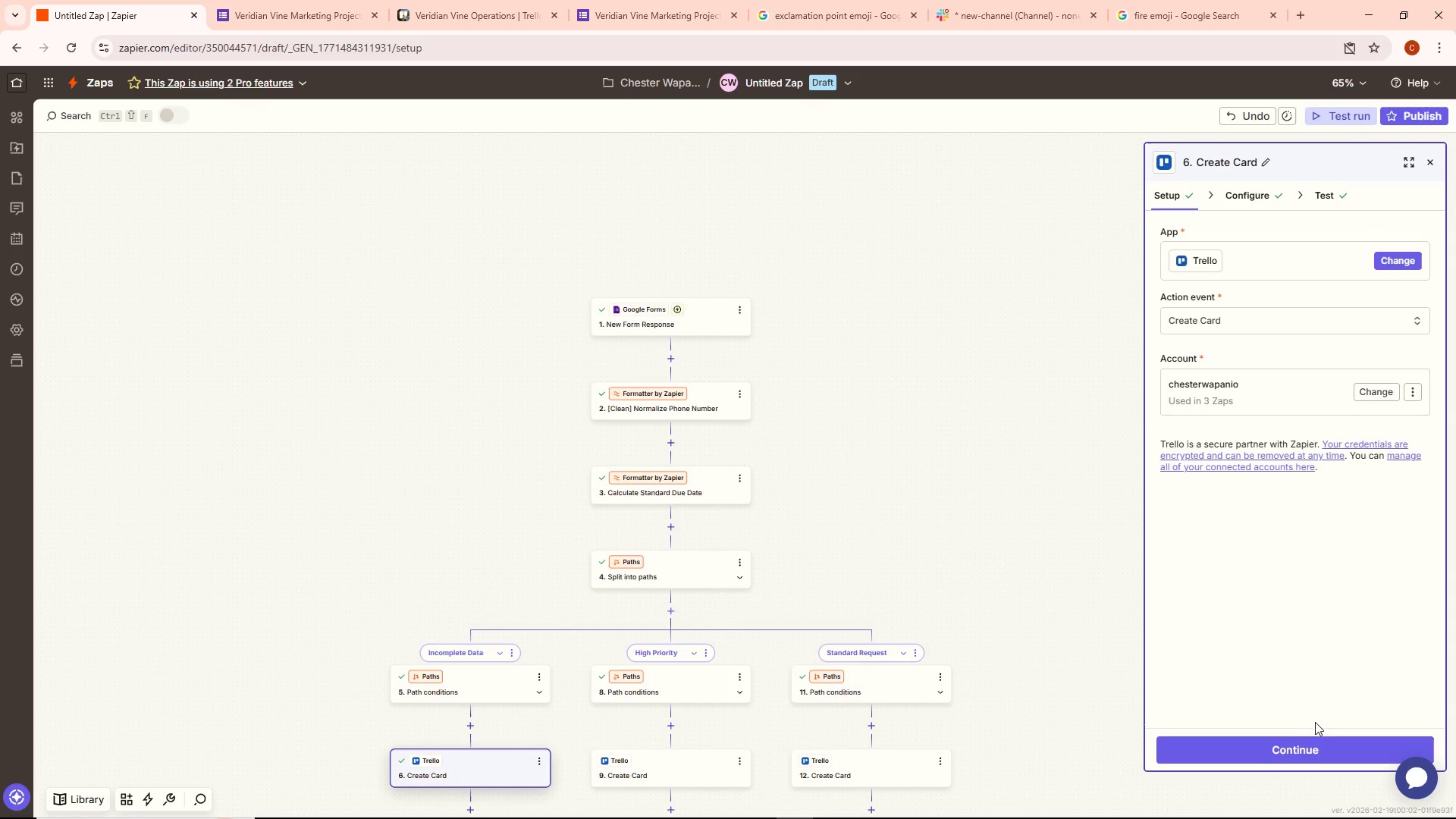 
scroll: coordinate [1229, 572], scroll_direction: down, amount: 13.0
 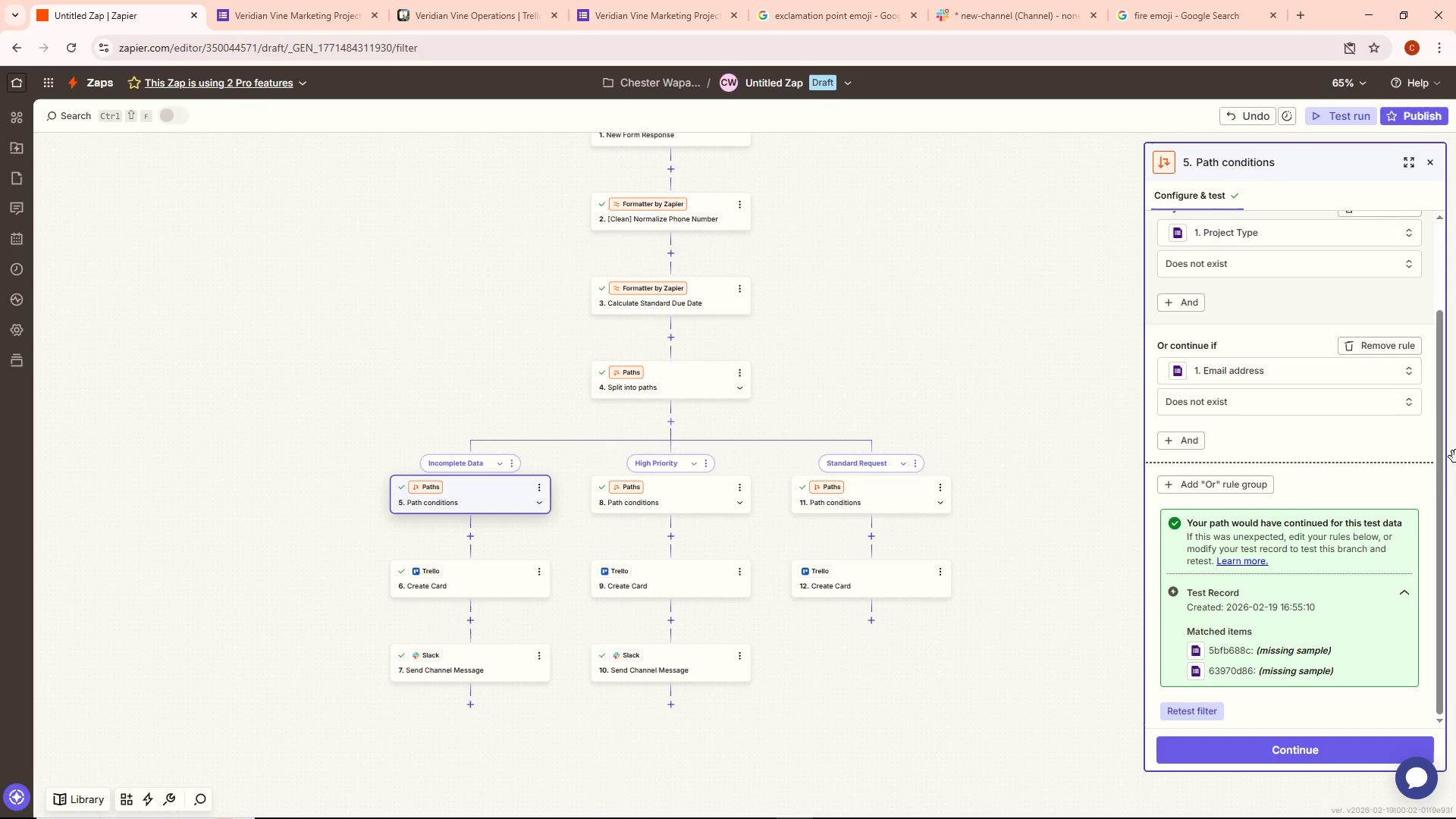 
wait(15.88)
 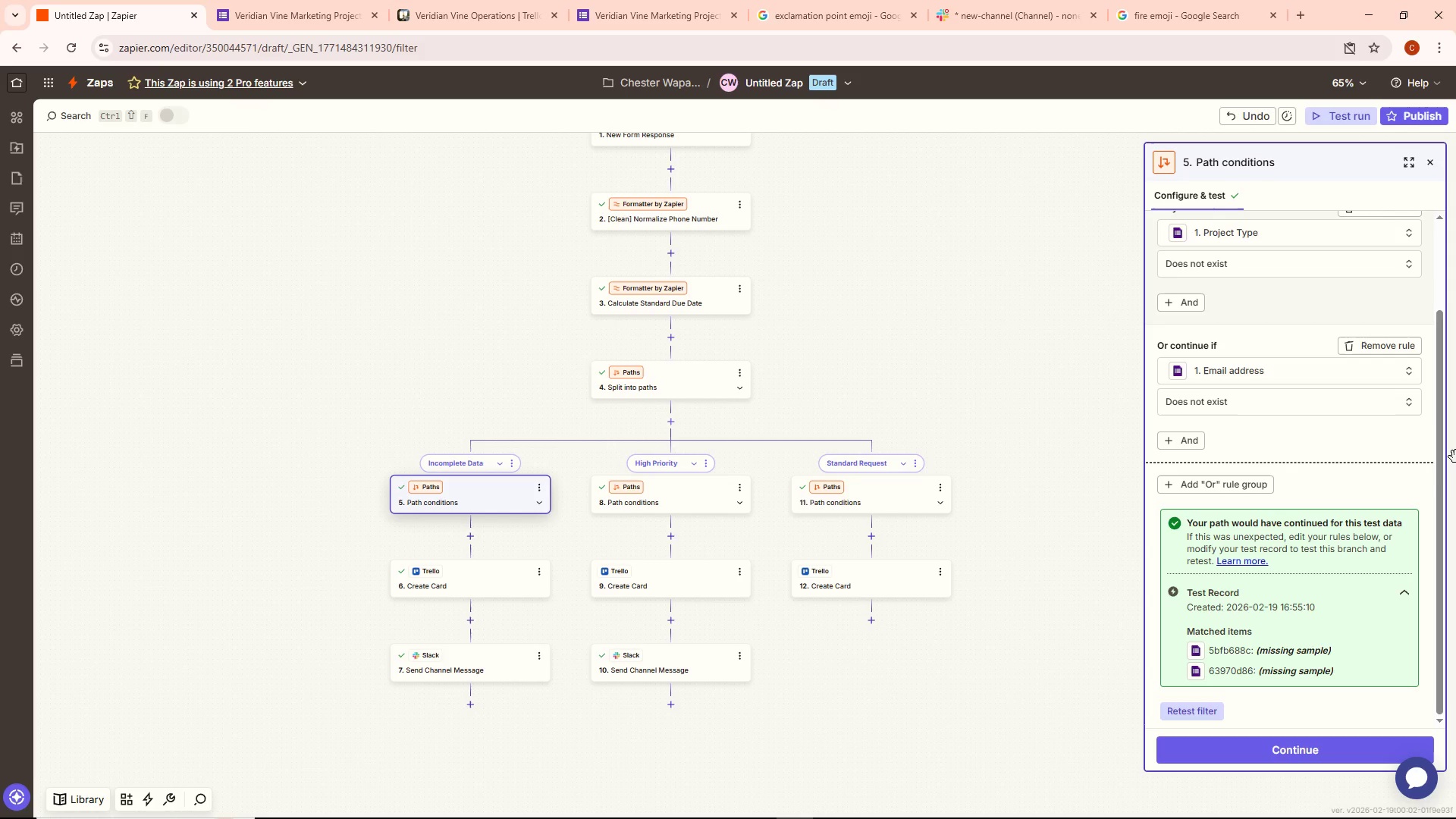 
left_click([1219, 750])
 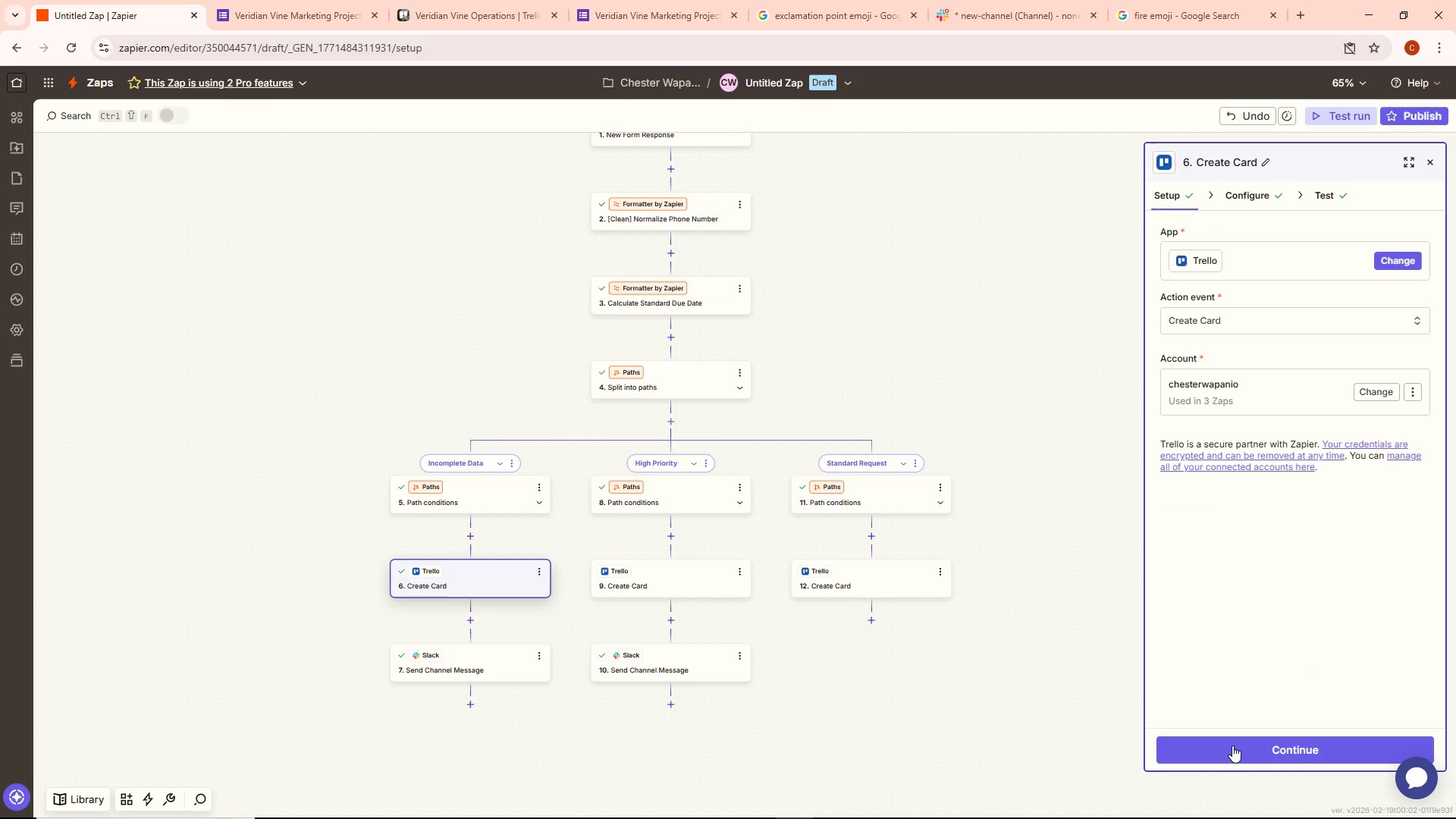 
left_click([1232, 745])
 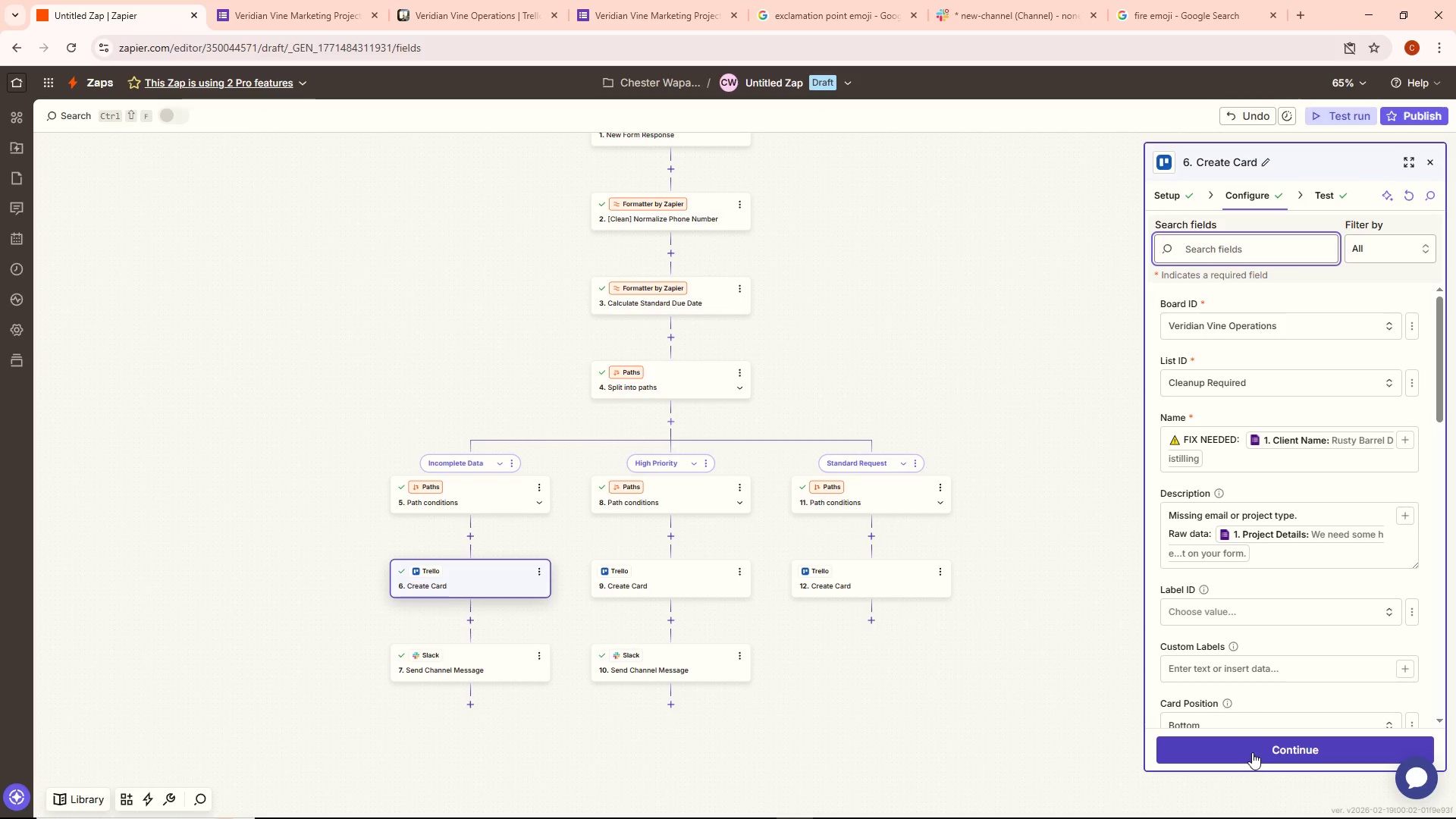 
left_click([1252, 752])
 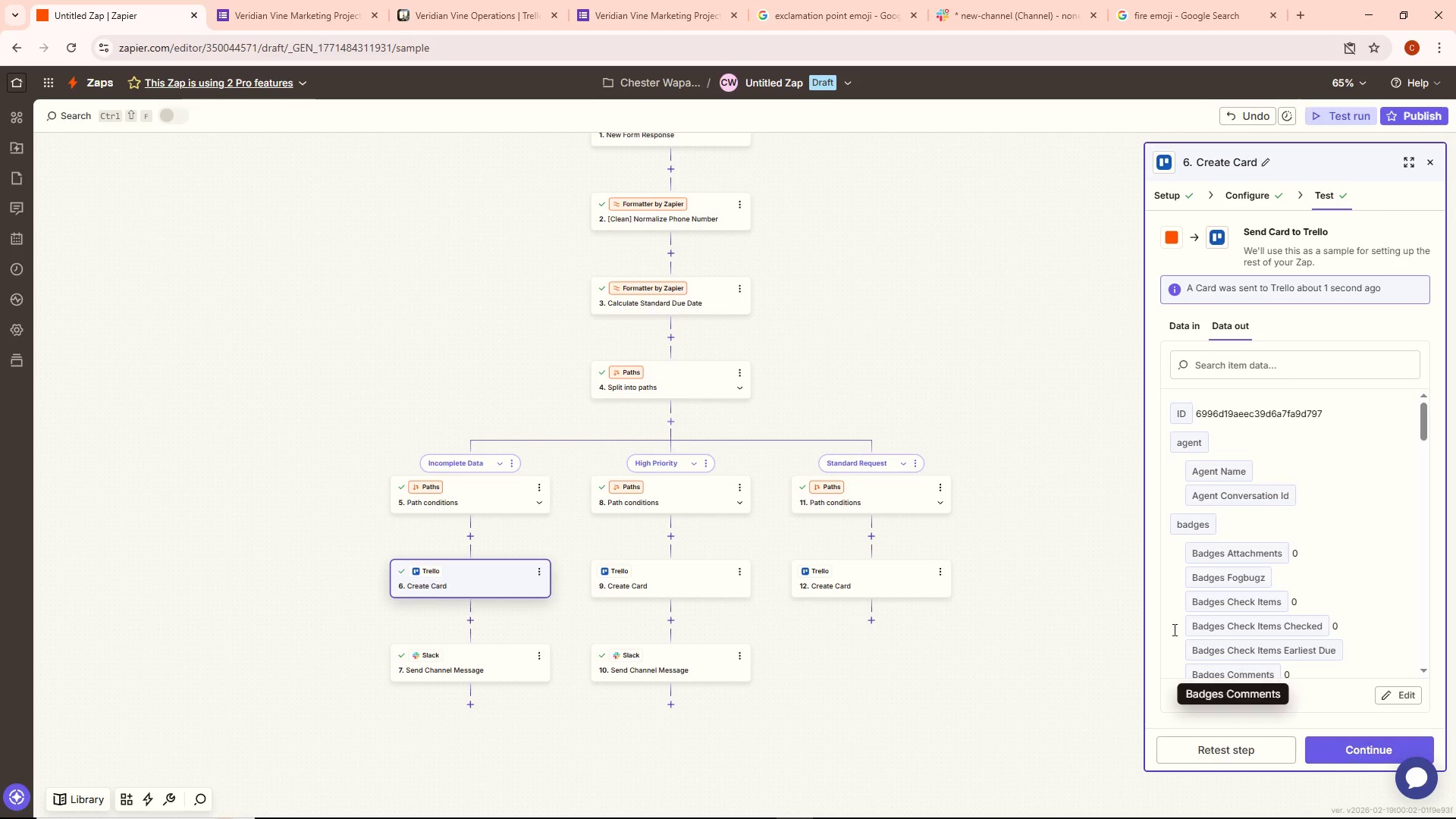 
wait(6.98)
 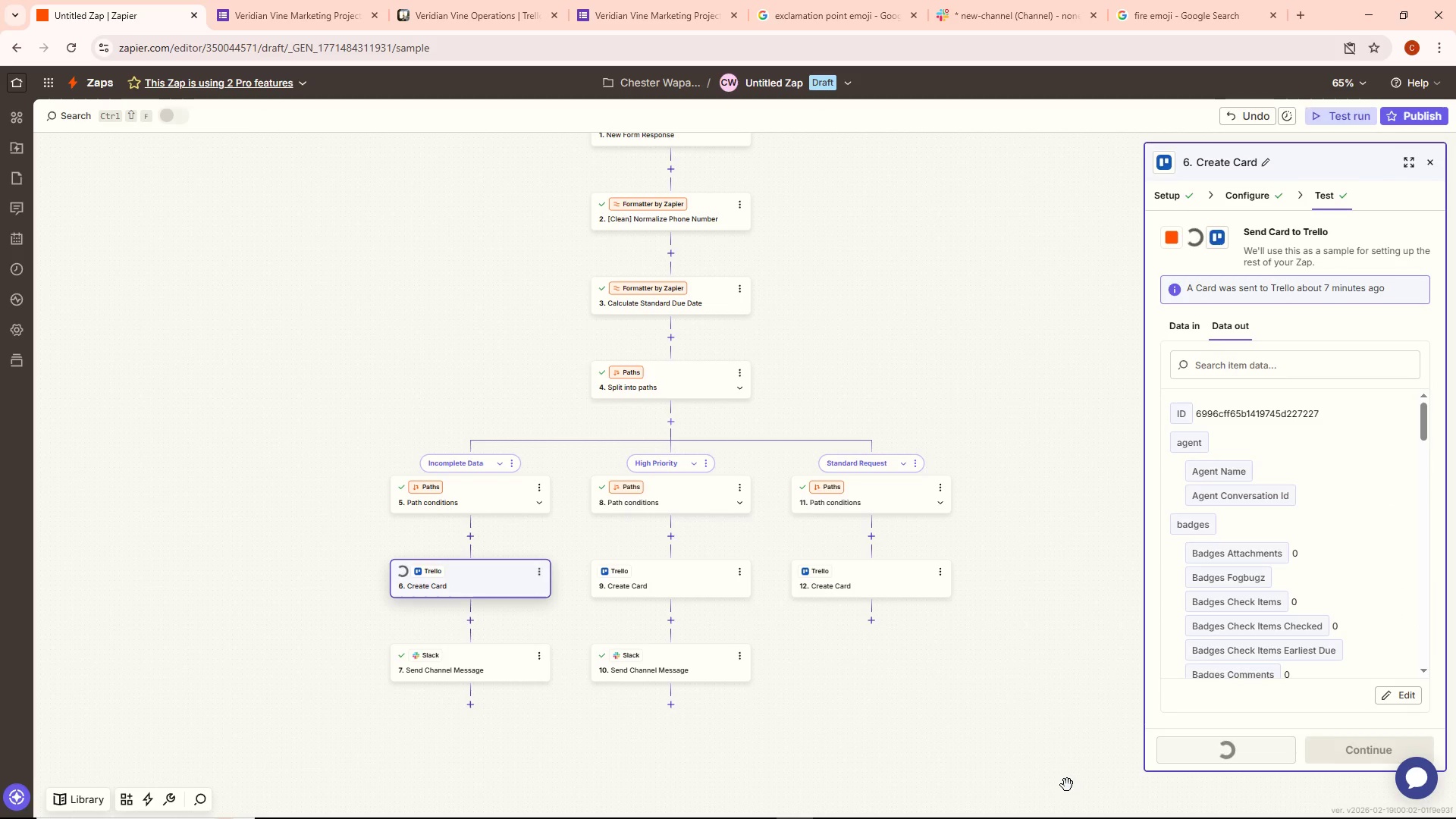 
left_click([475, 4])
 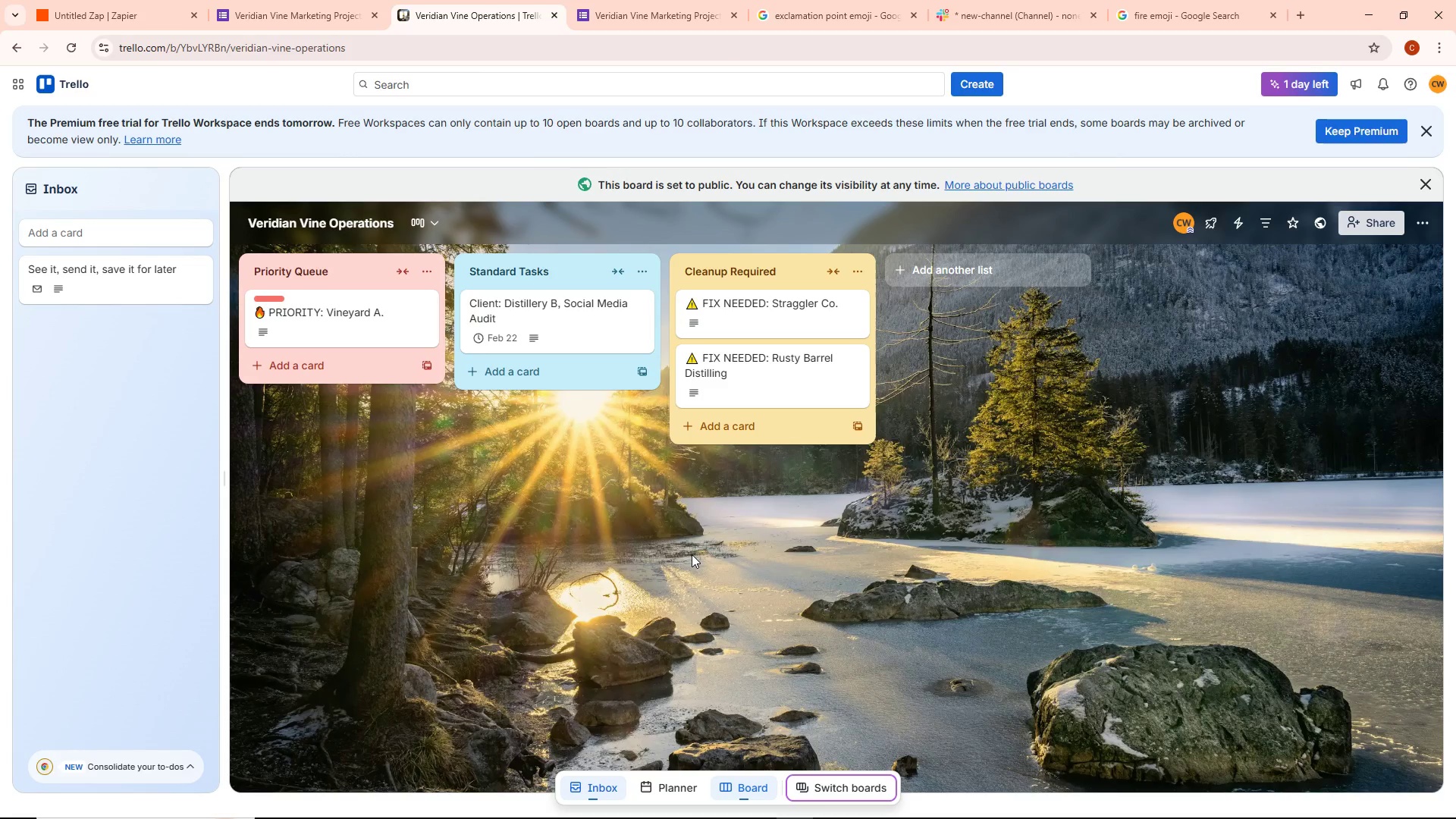 
wait(16.97)
 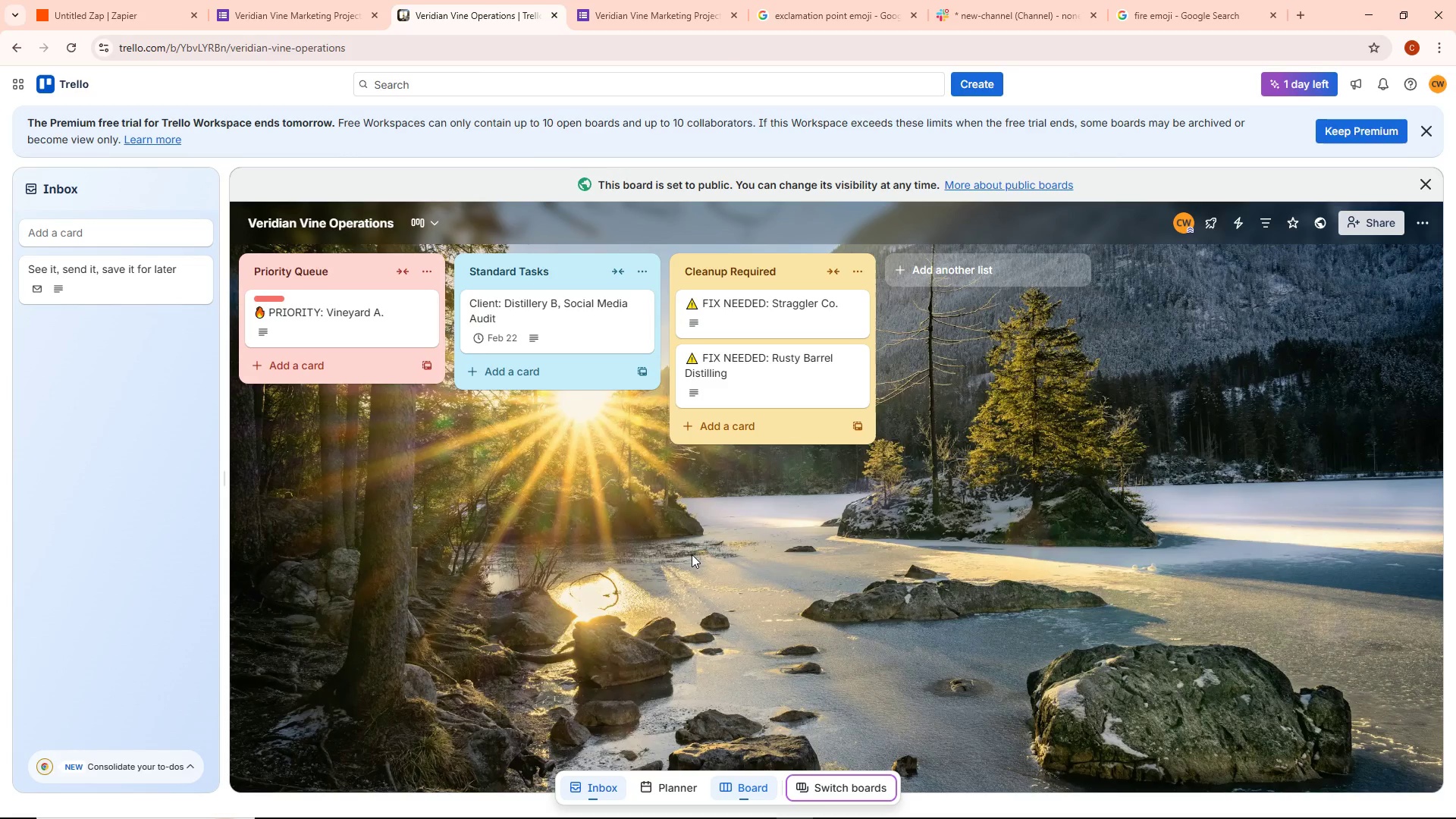 
left_click([105, 0])
 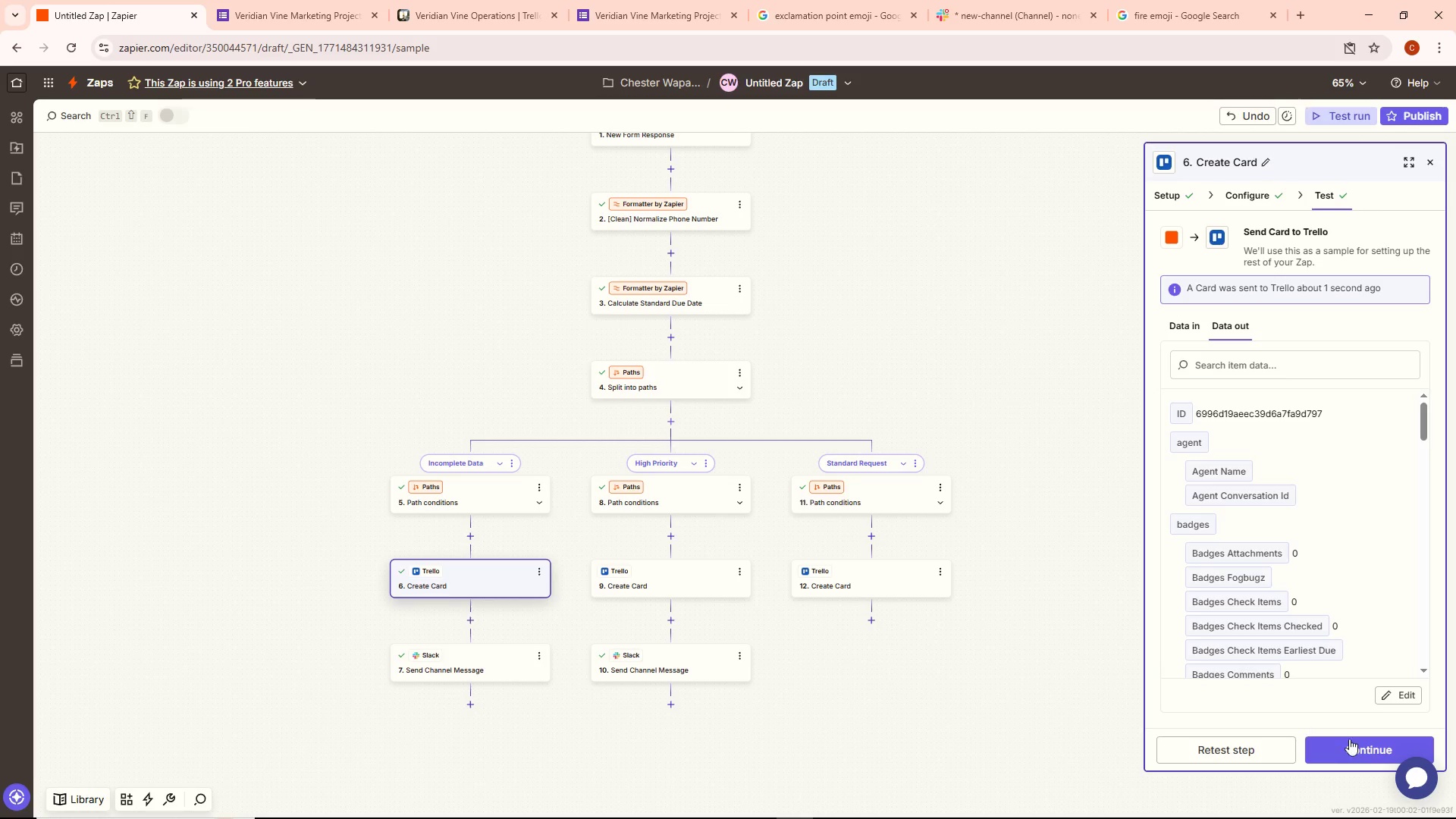 
left_click([1343, 738])
 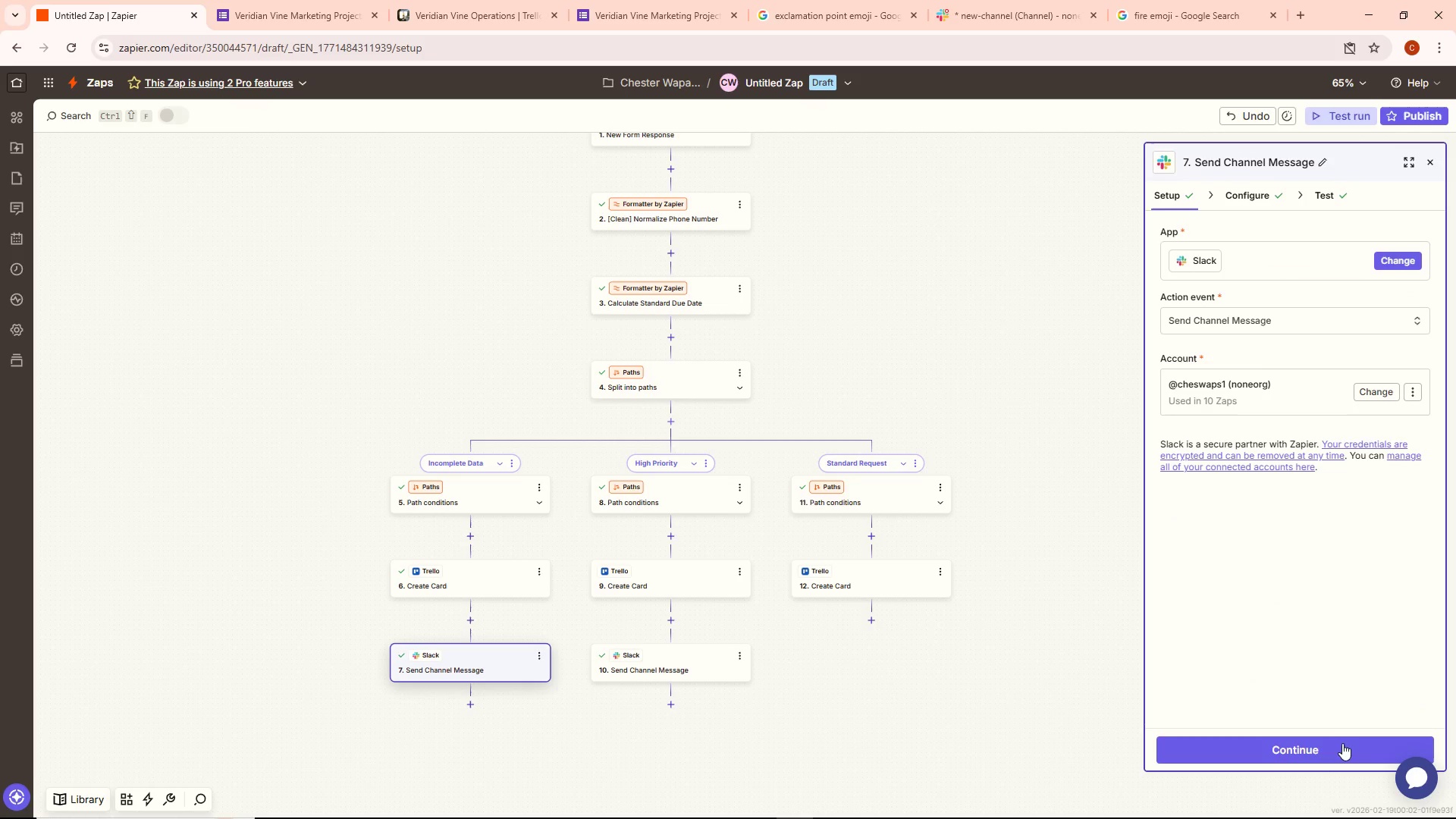 
left_click([1314, 749])
 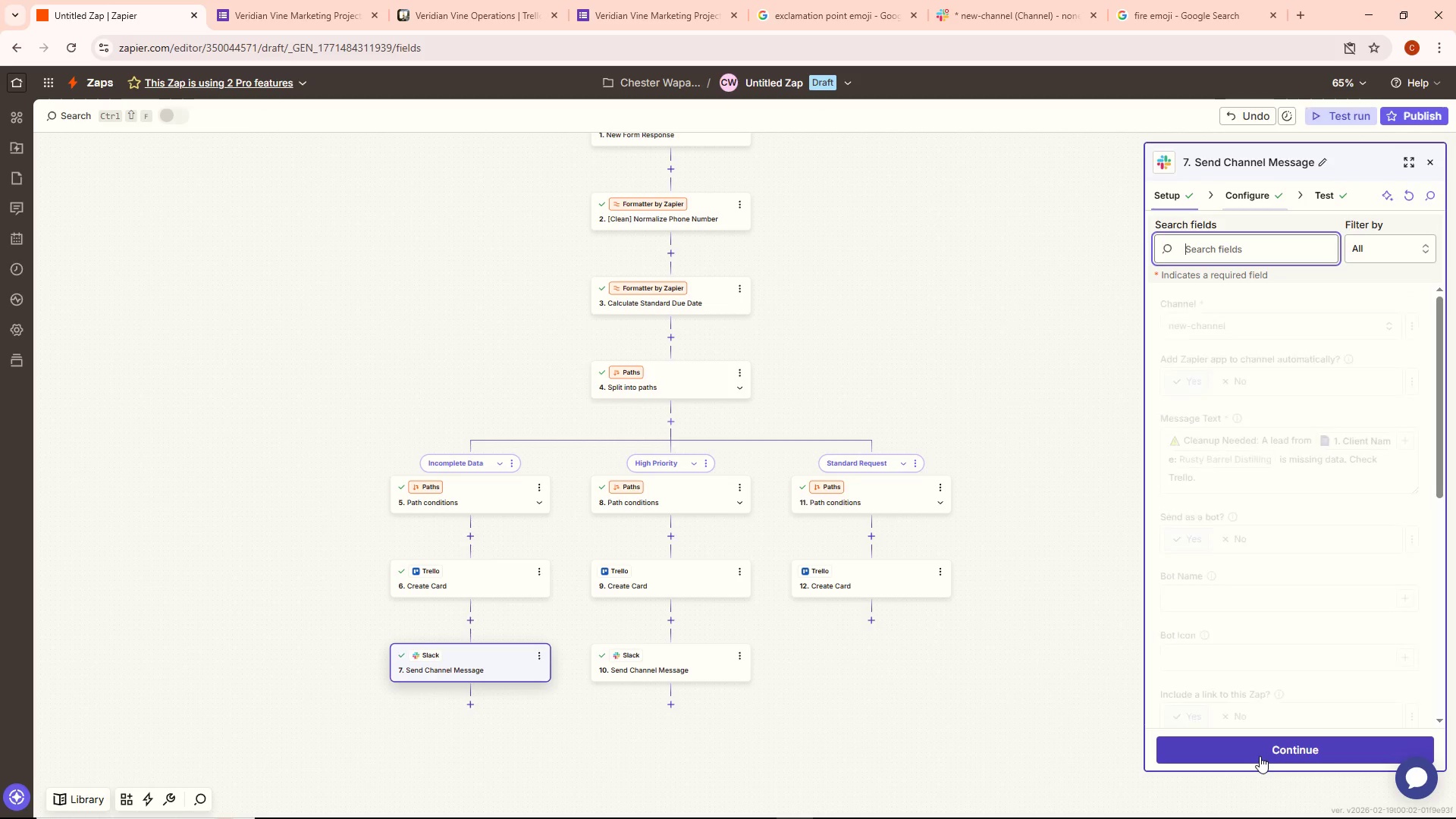 
left_click([1255, 754])
 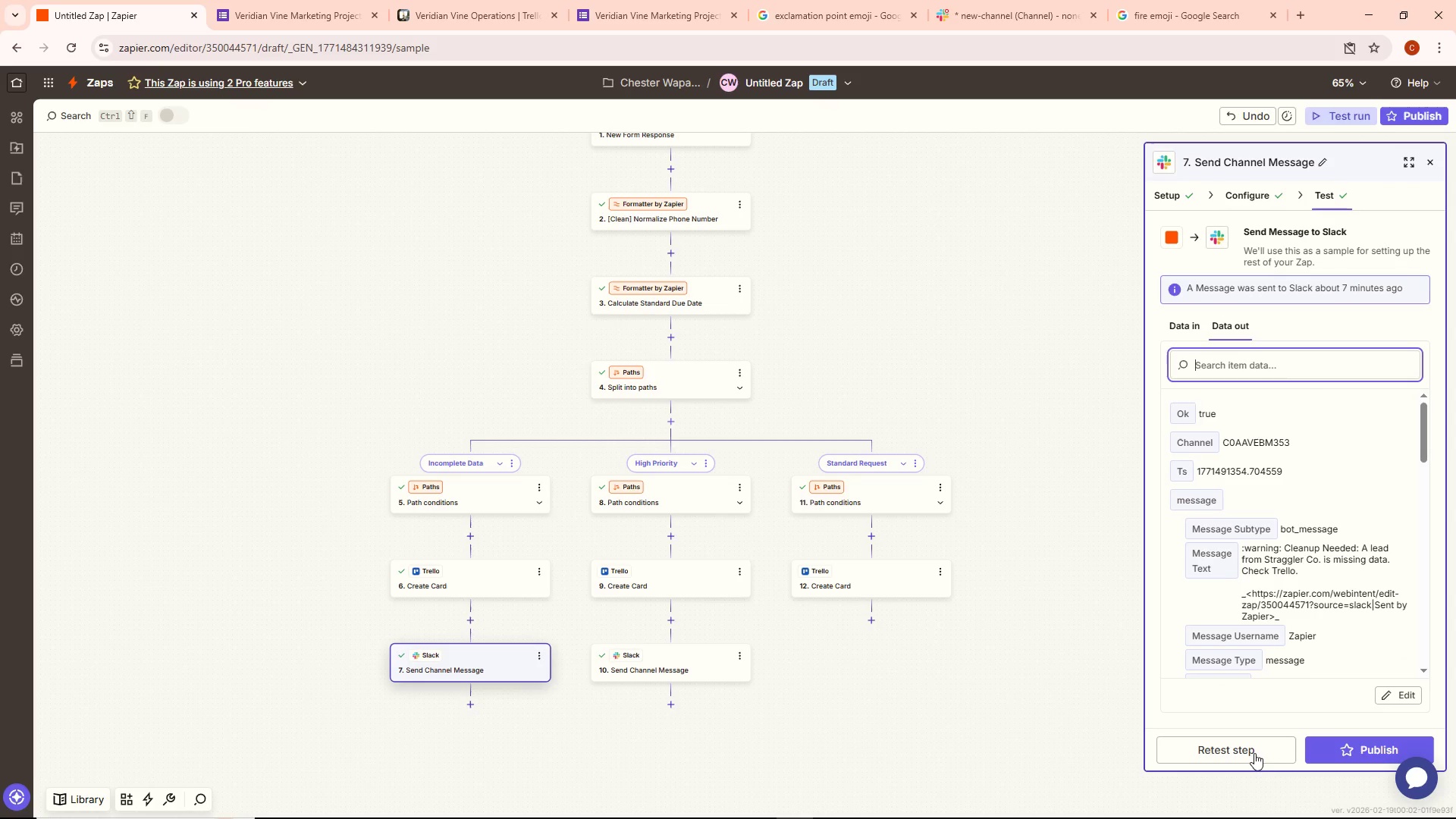 
left_click([1254, 753])
 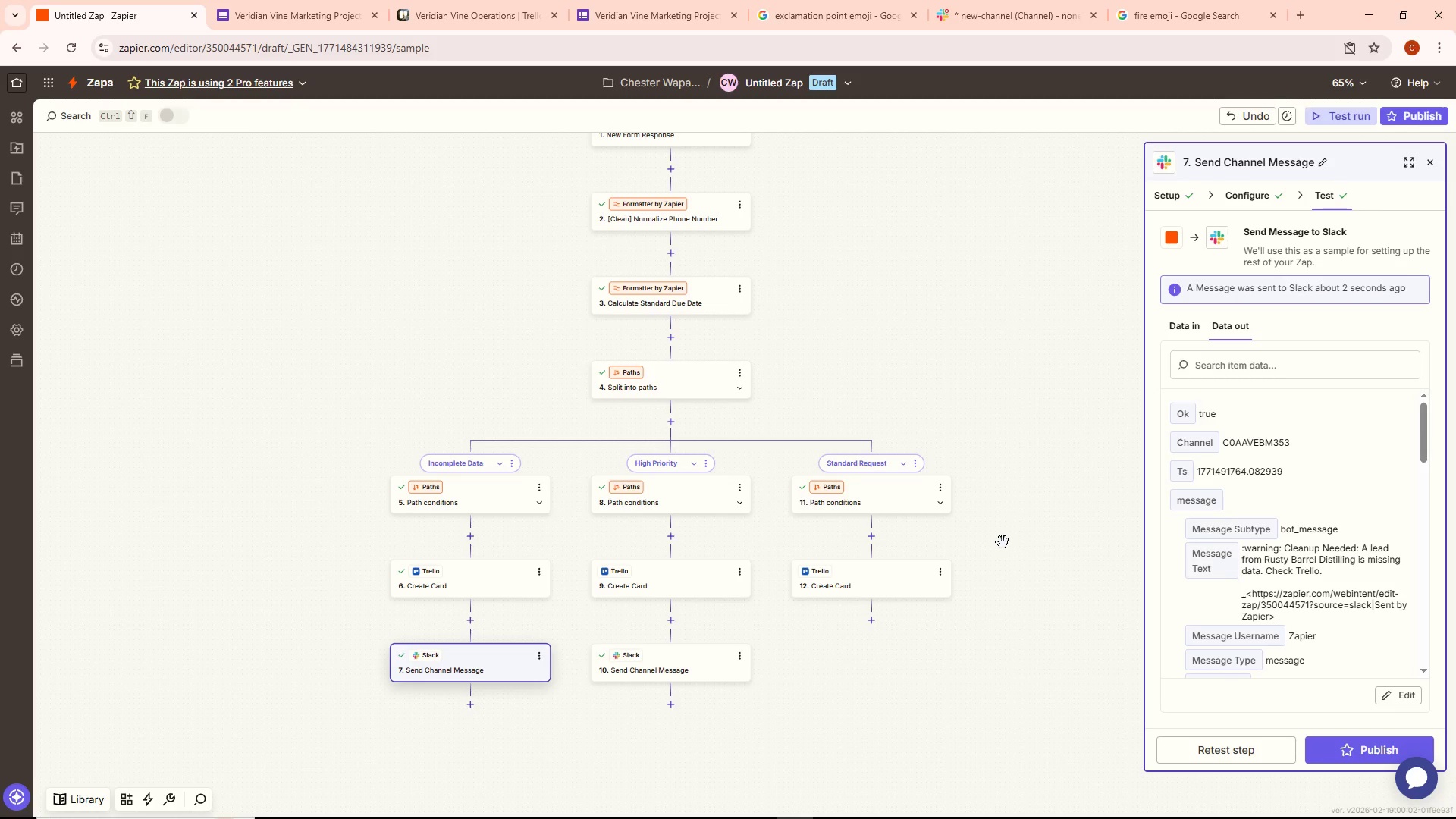 
wait(116.88)
 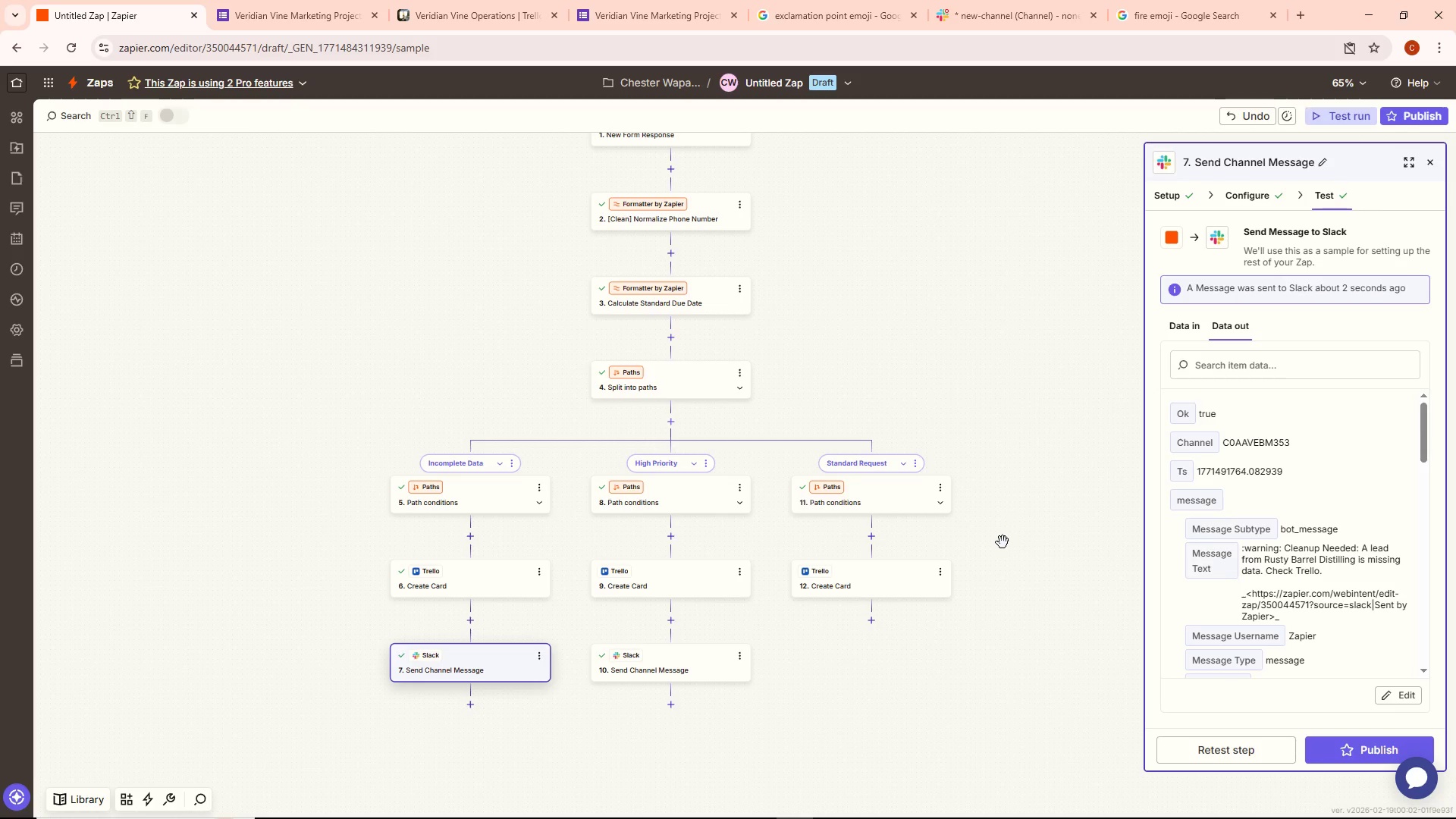 
left_click([1011, 27])
 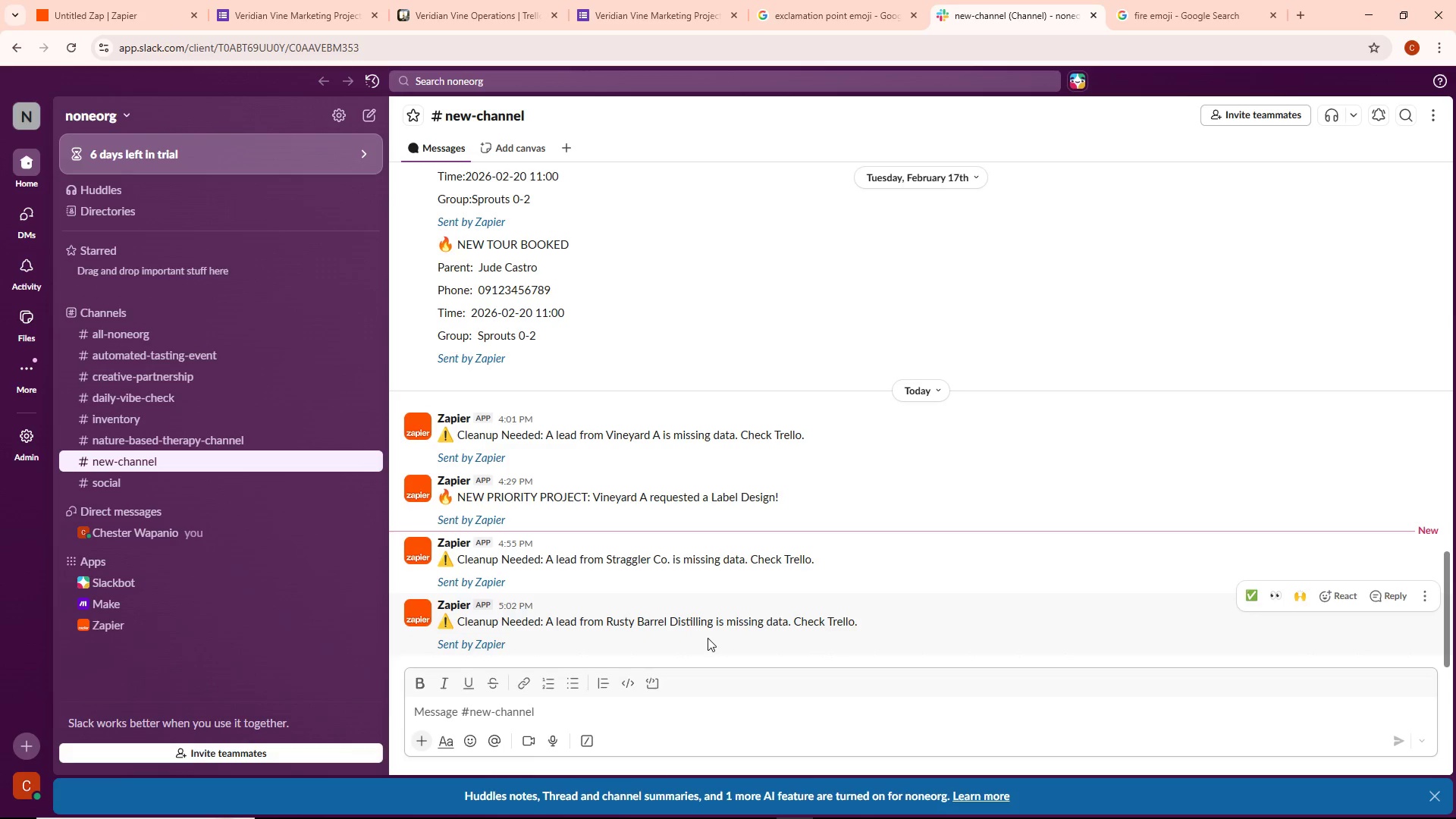 
wait(9.19)
 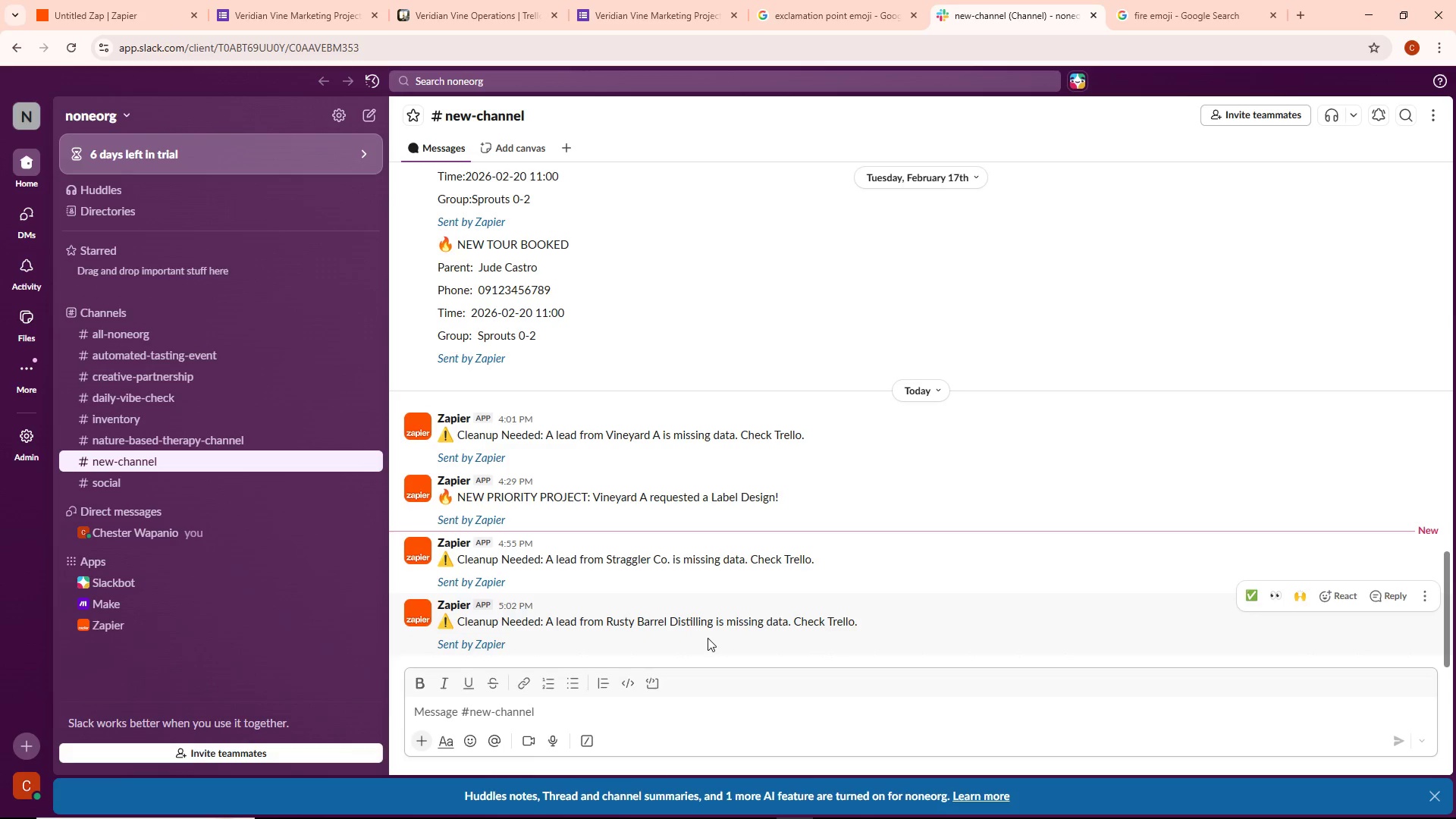 
scroll: coordinate [912, 371], scroll_direction: up, amount: 3.0
 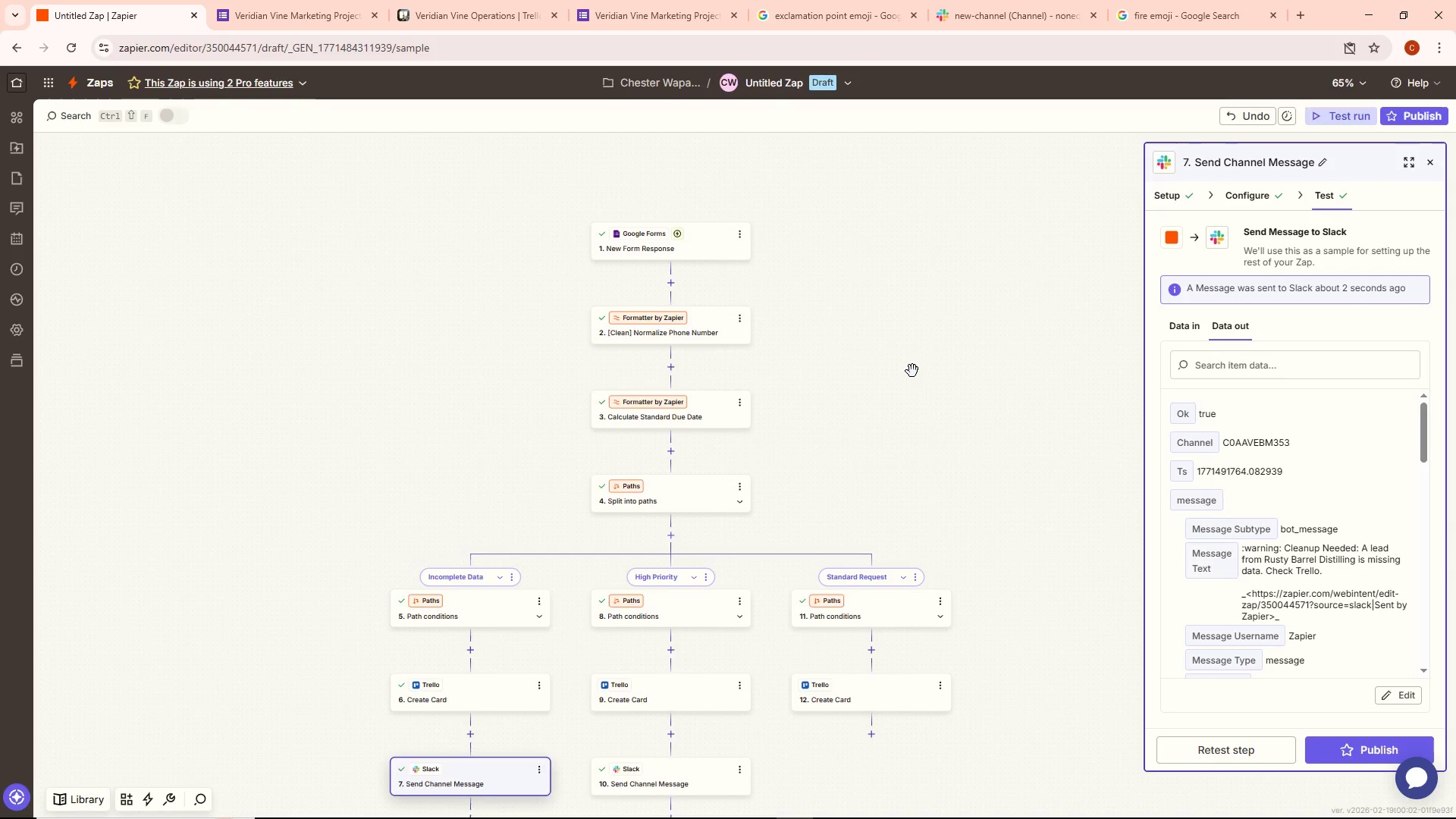 
scroll: coordinate [912, 371], scroll_direction: down, amount: 2.0
 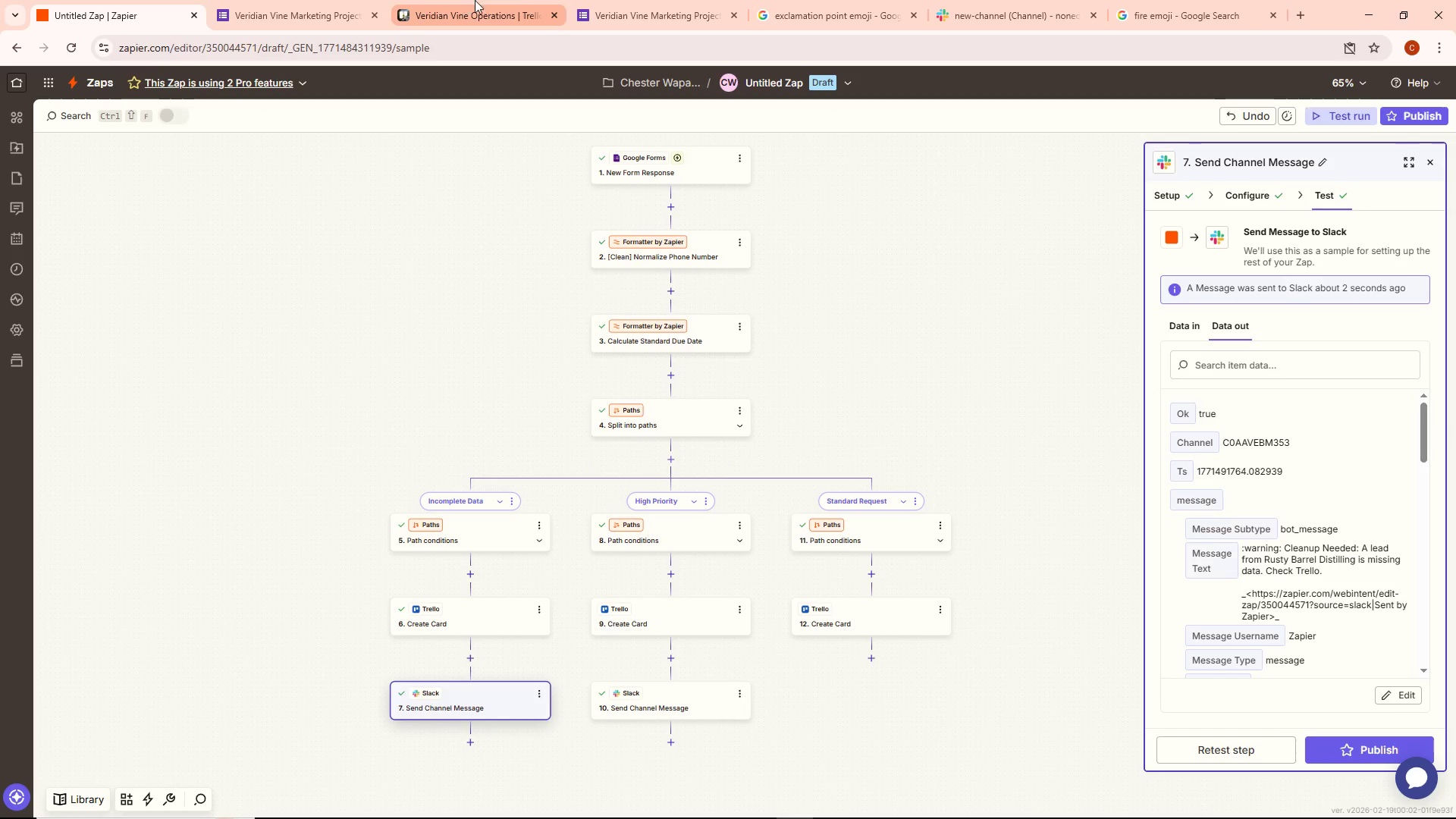 
left_click([493, 10])
 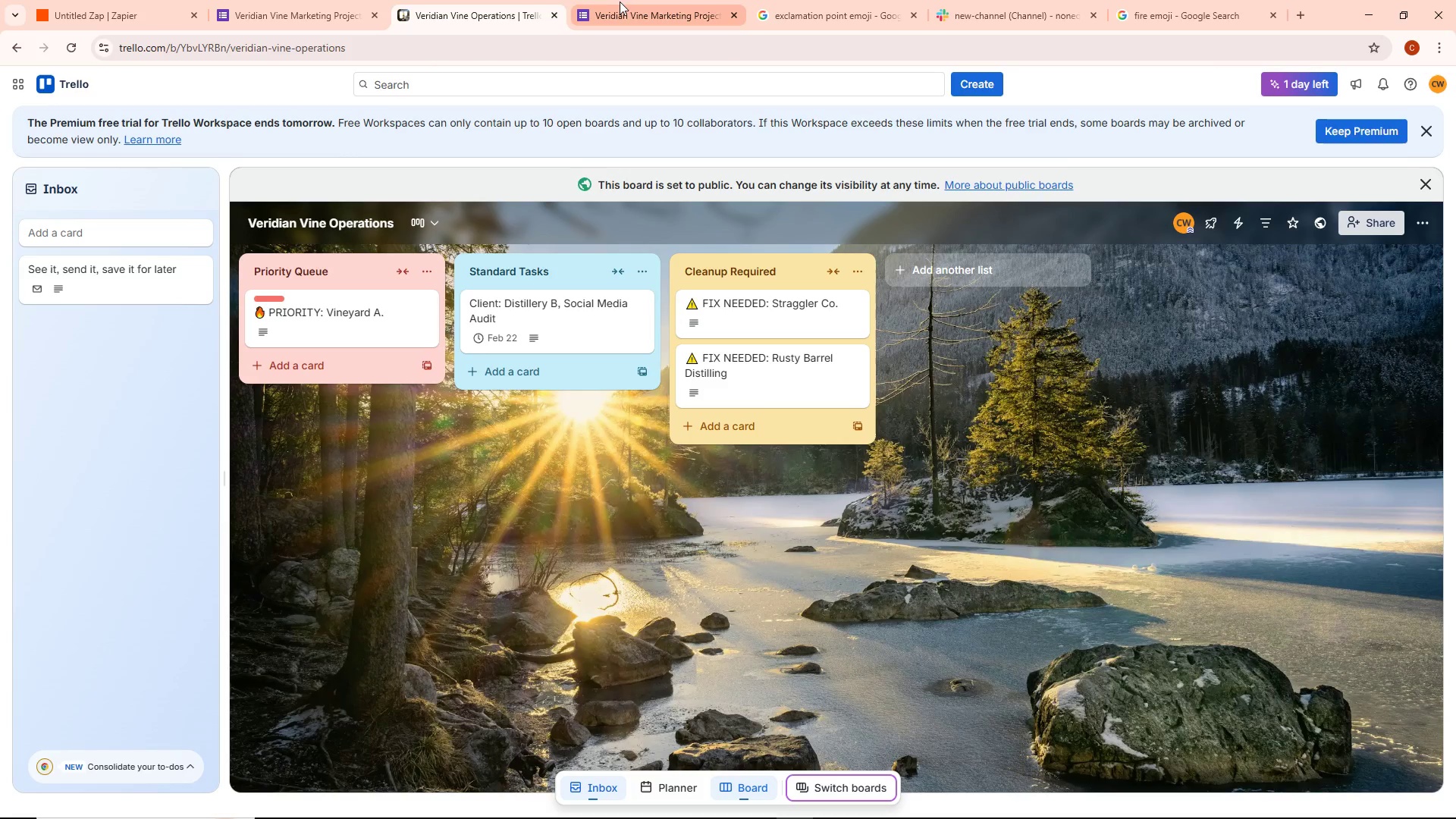 
left_click([651, 1])
 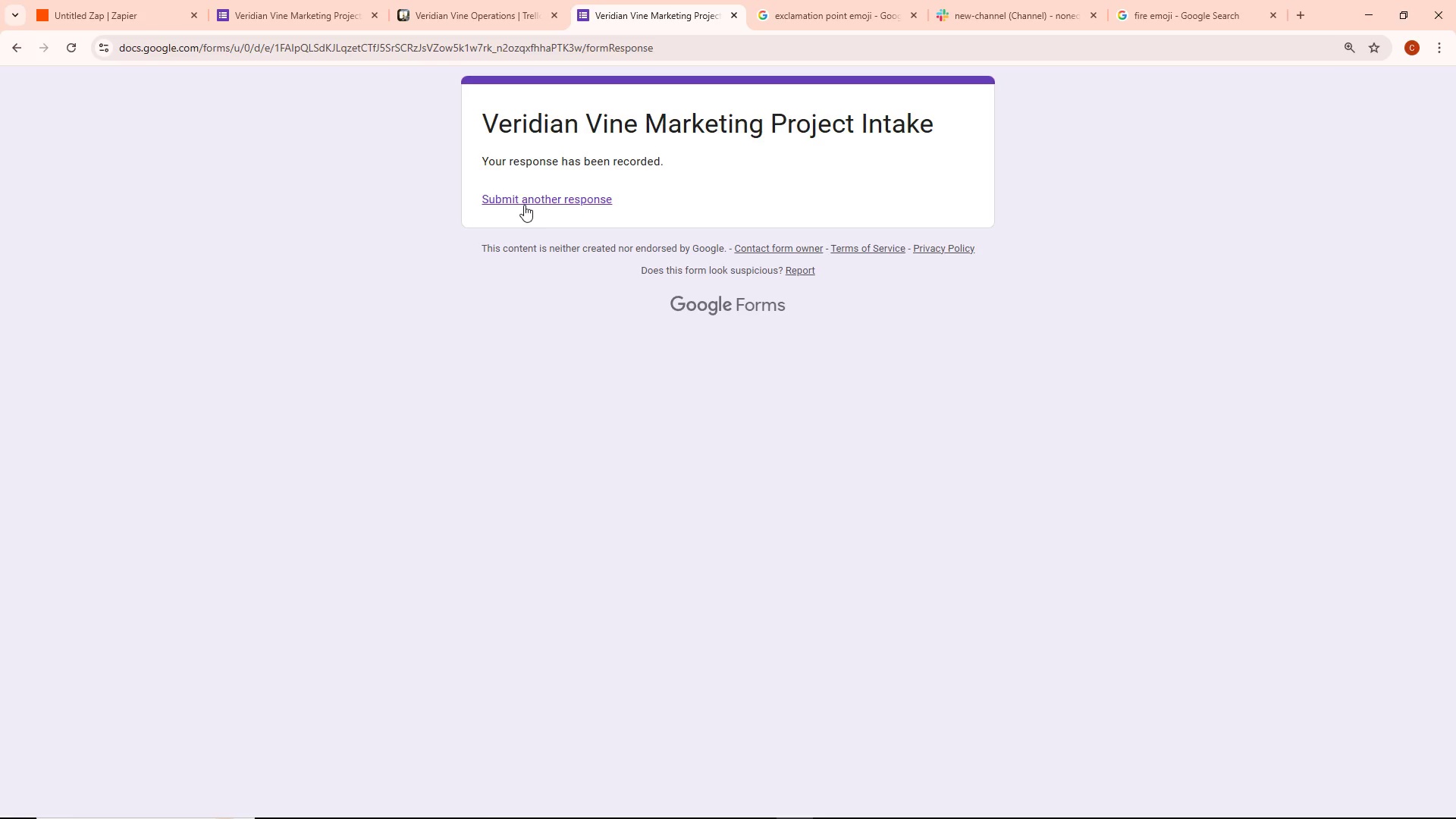 
mouse_move([507, 201])
 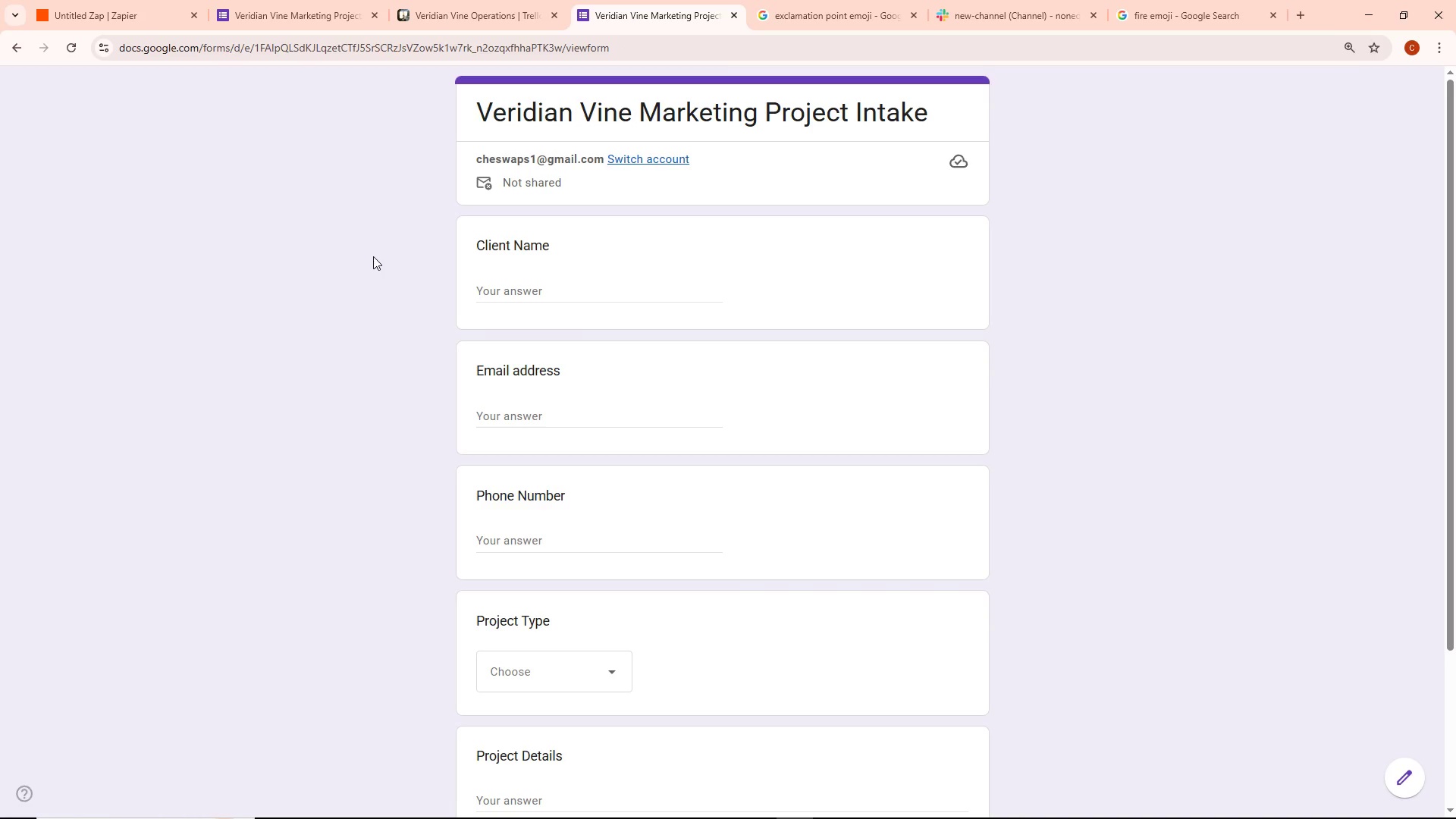 
wait(41.46)
 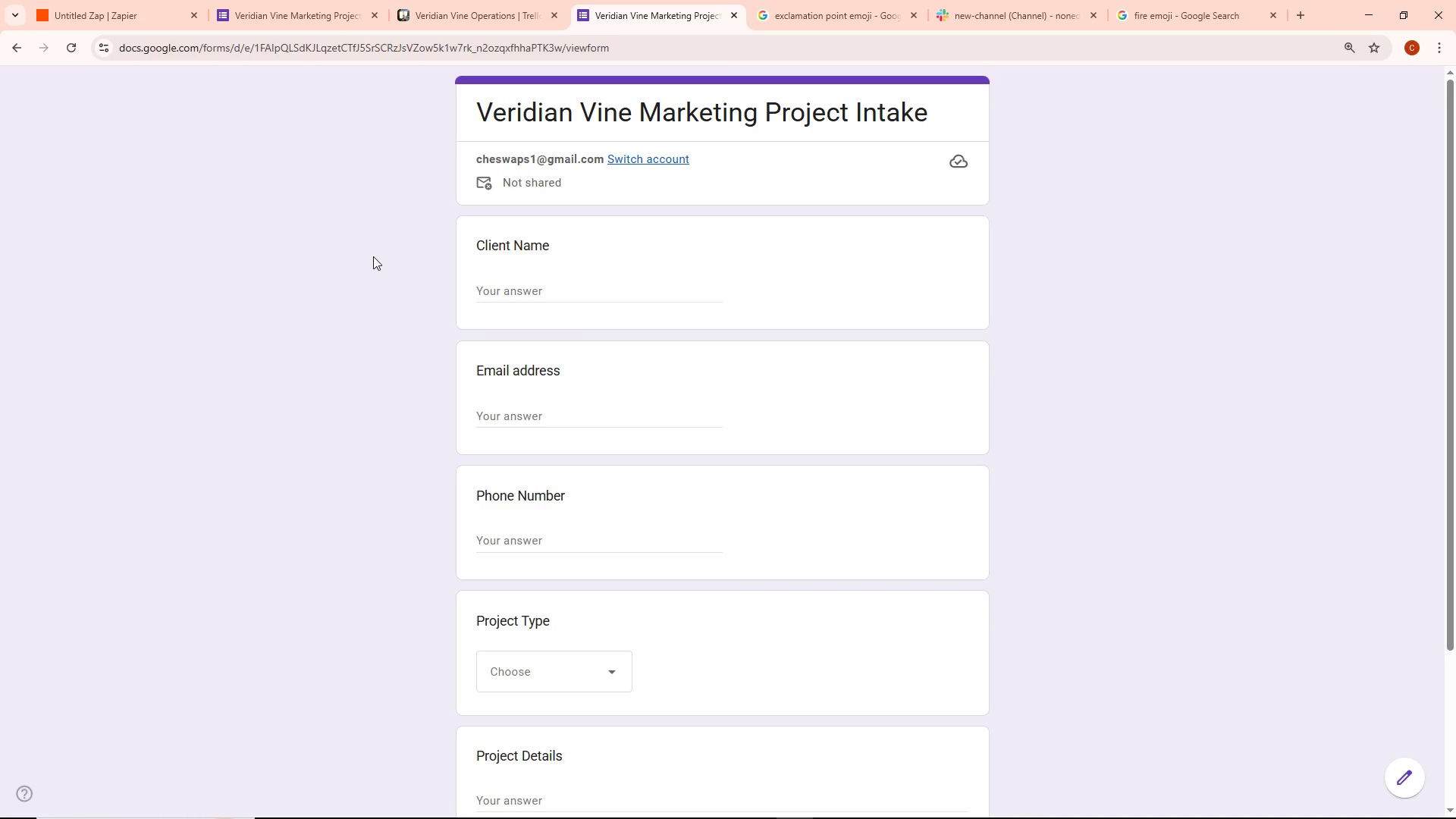 
double_click([604, 278])
 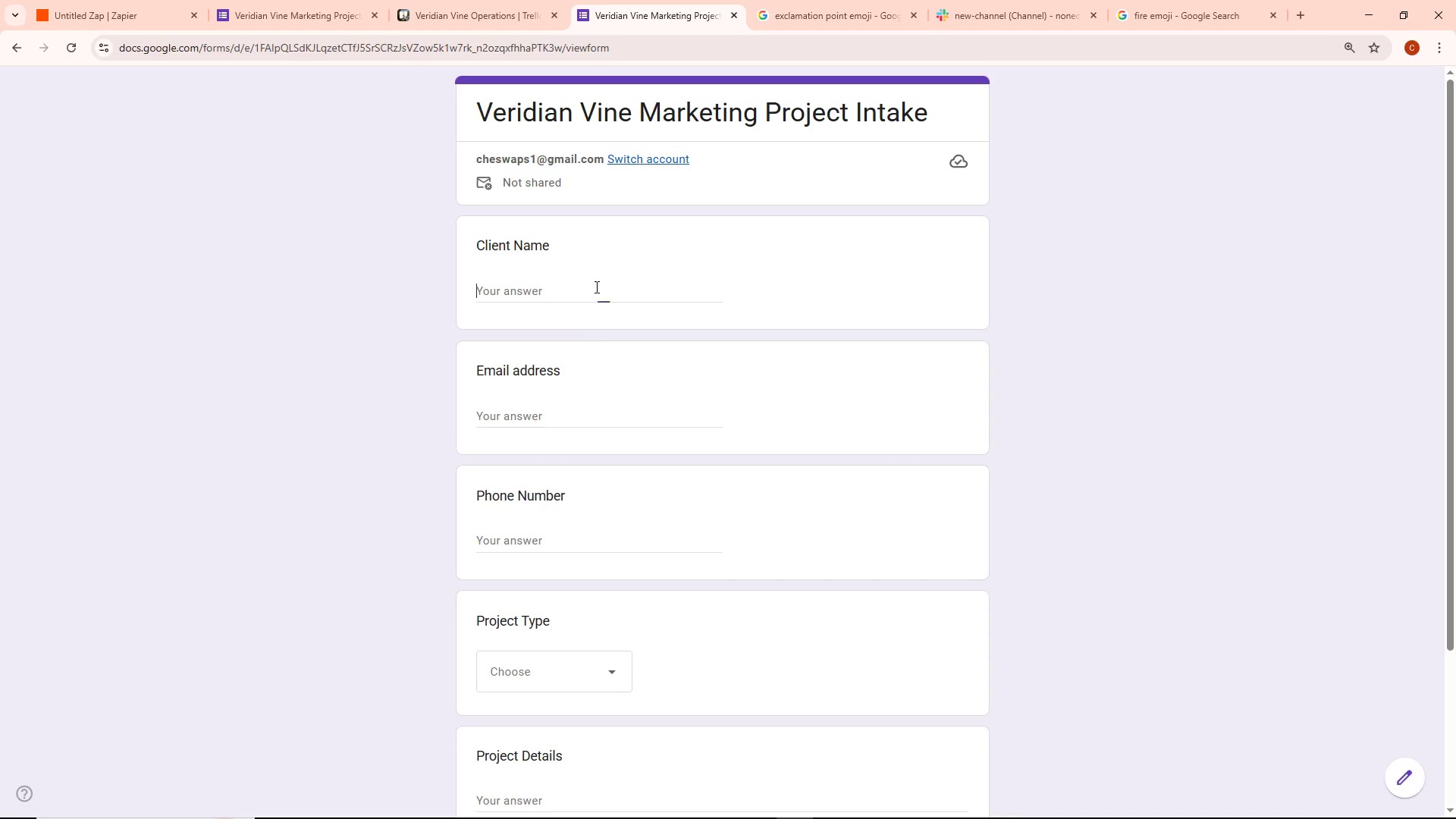 
triple_click([595, 287])
 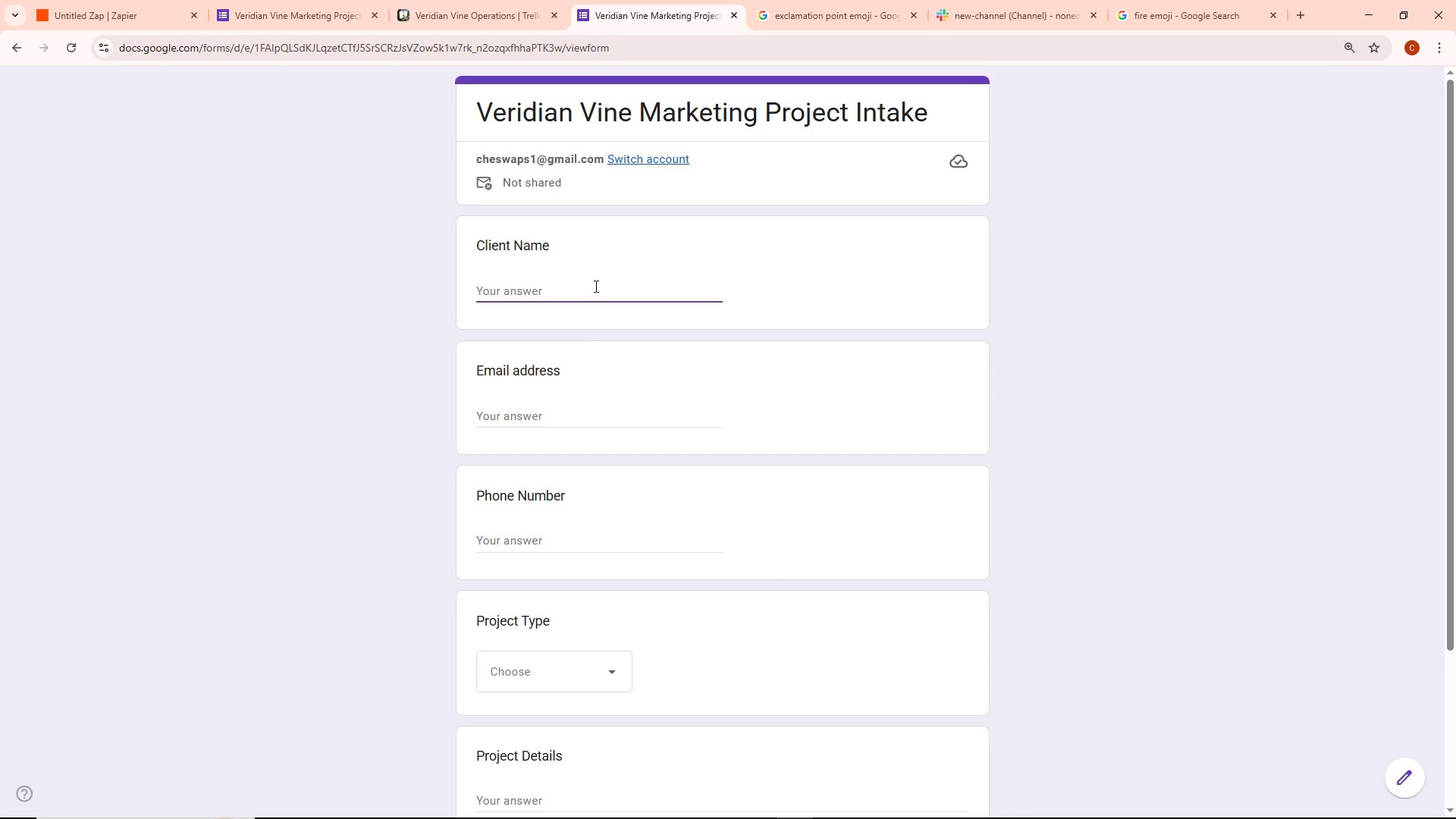 
wait(12.06)
 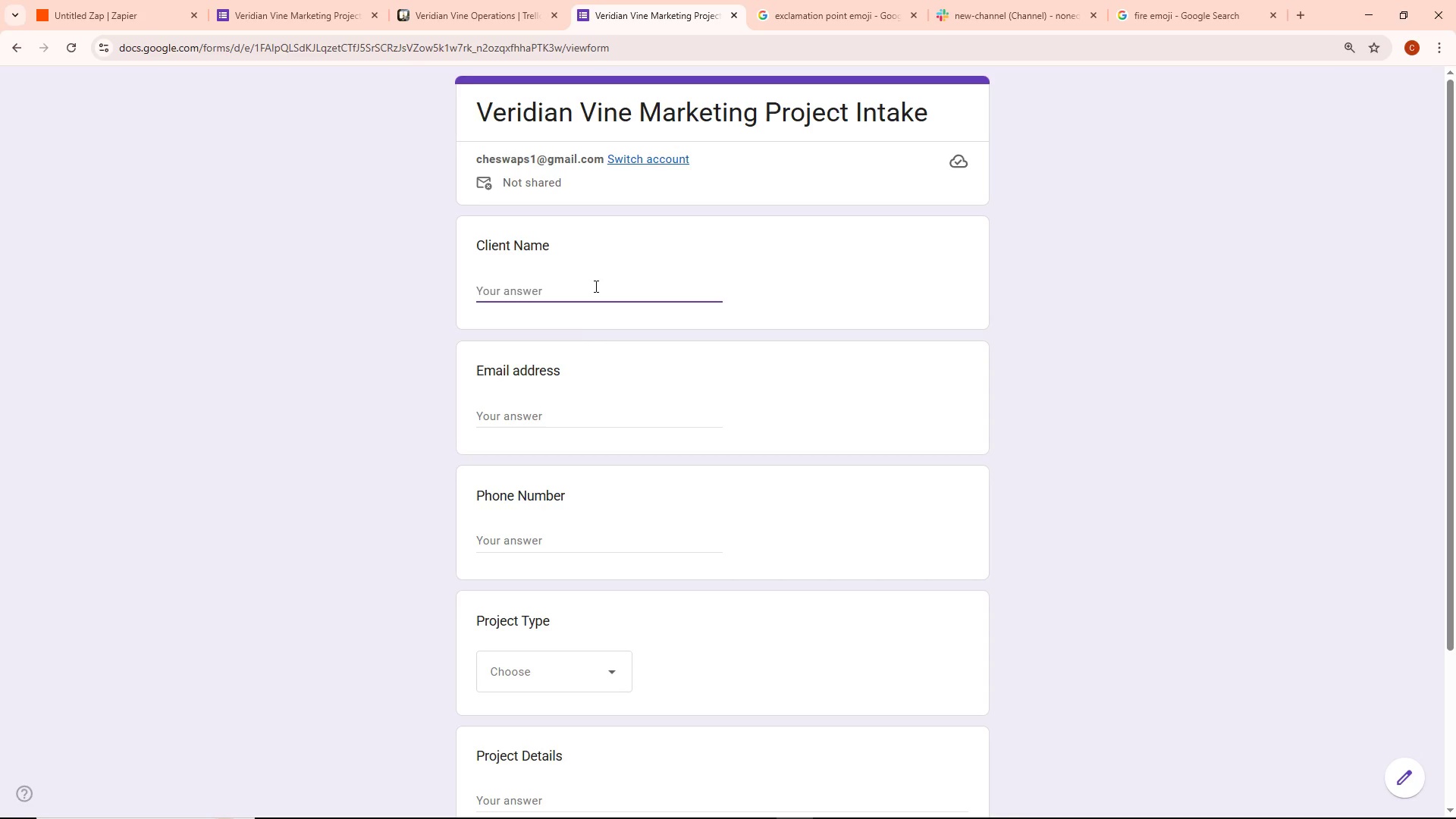 
type(Silver Lake )
 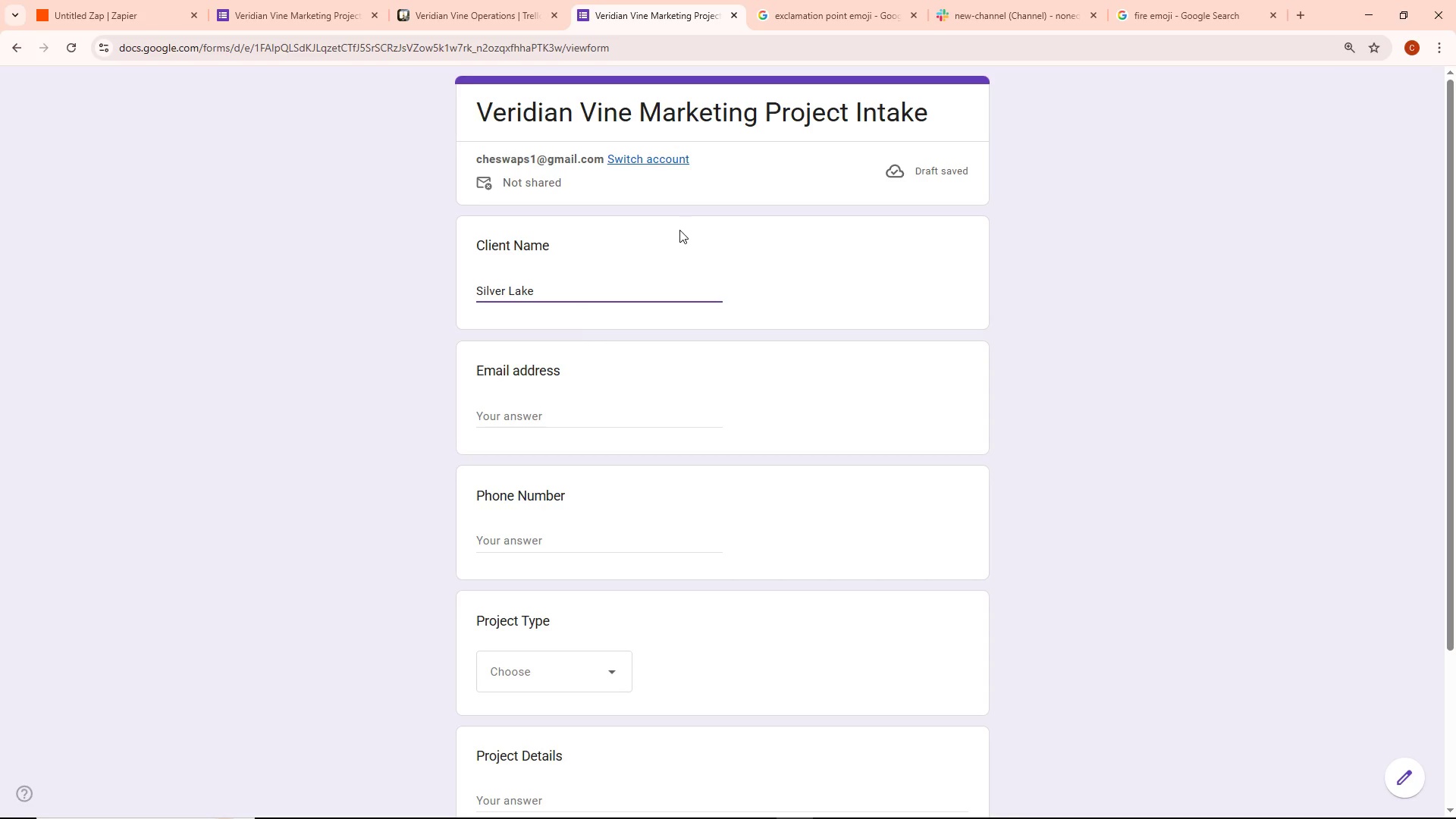 
wait(5.03)
 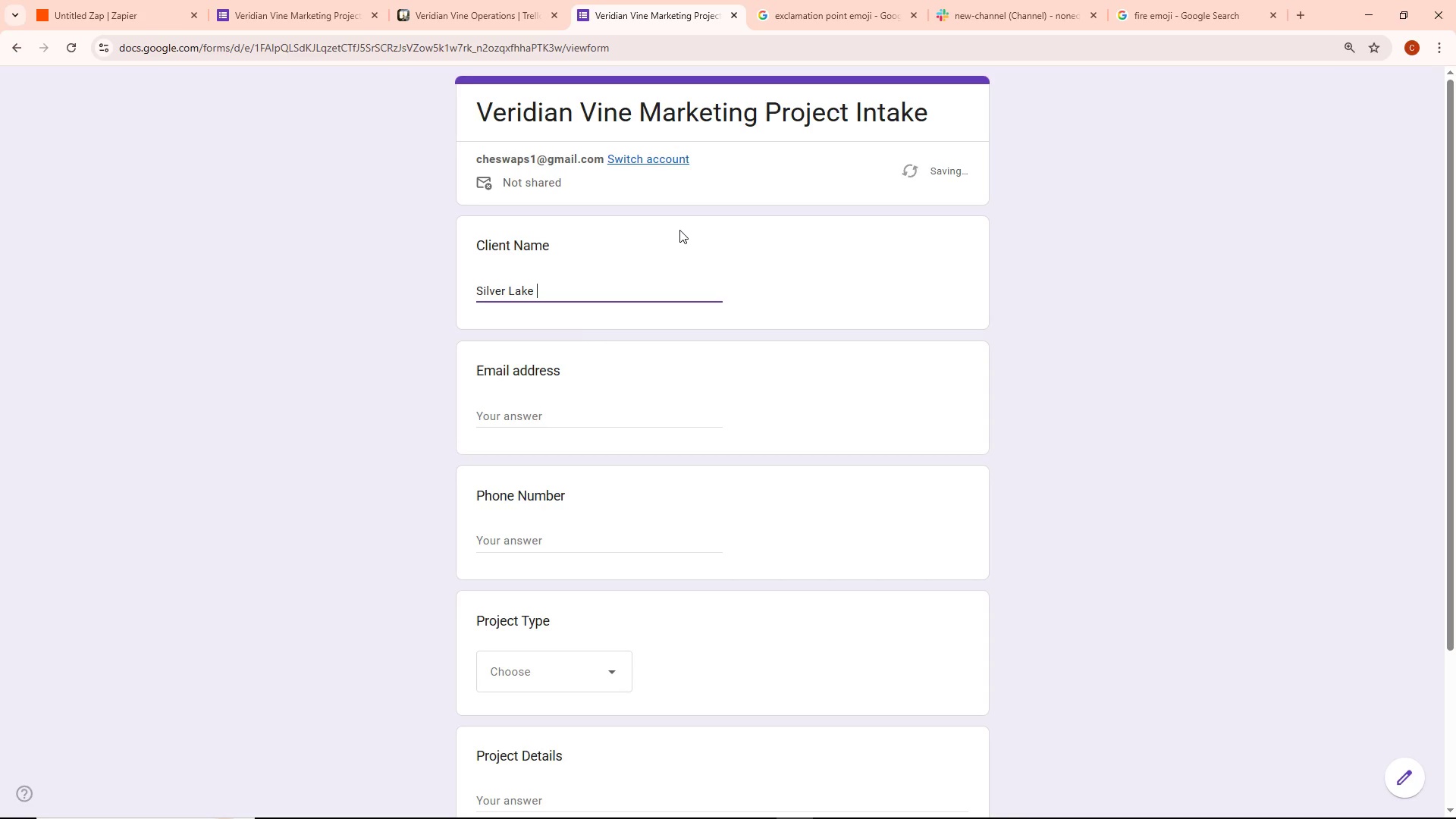 
type(v)
key(Backspace)
type(Vineyards)
 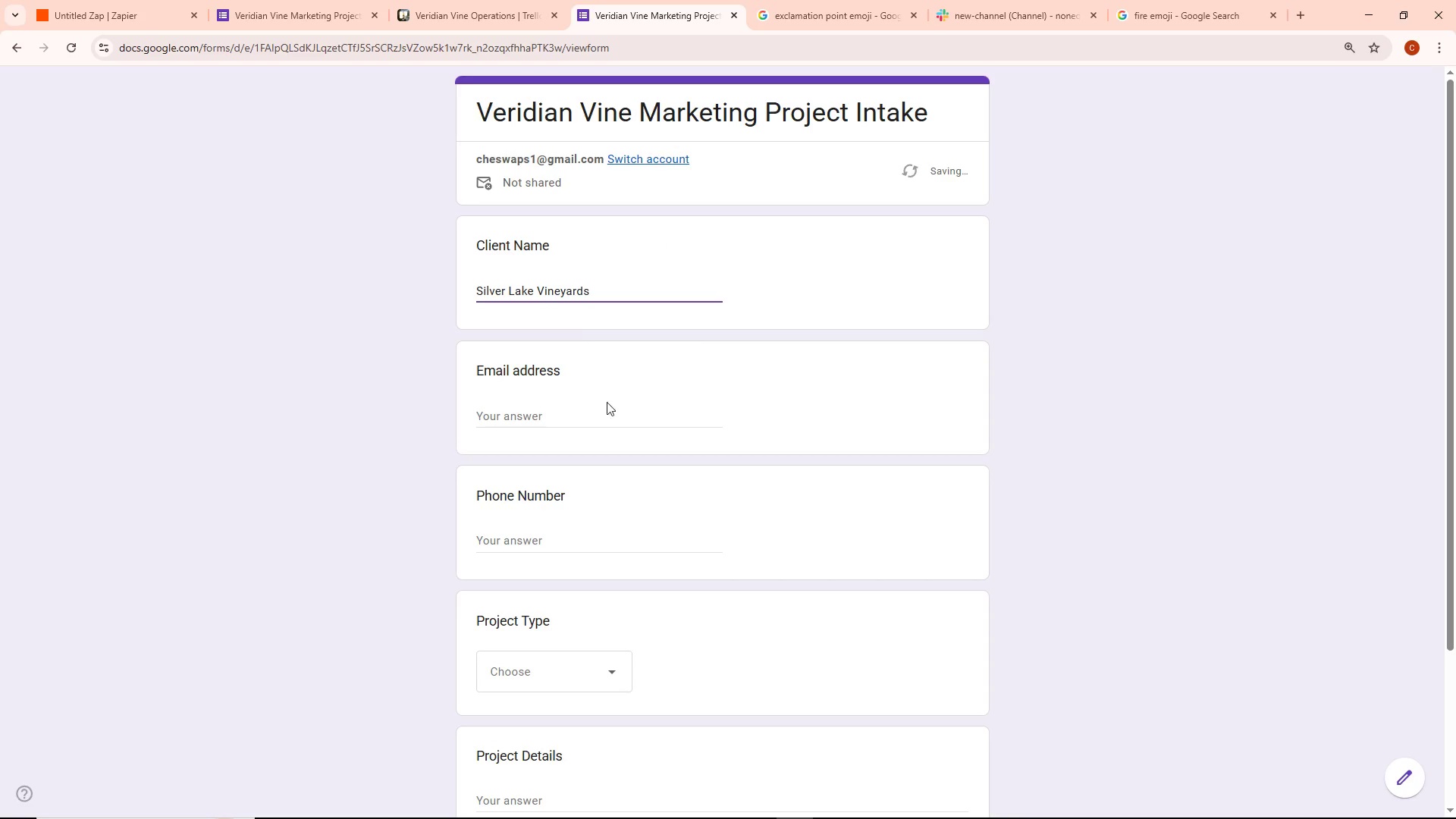 
double_click([582, 413])
 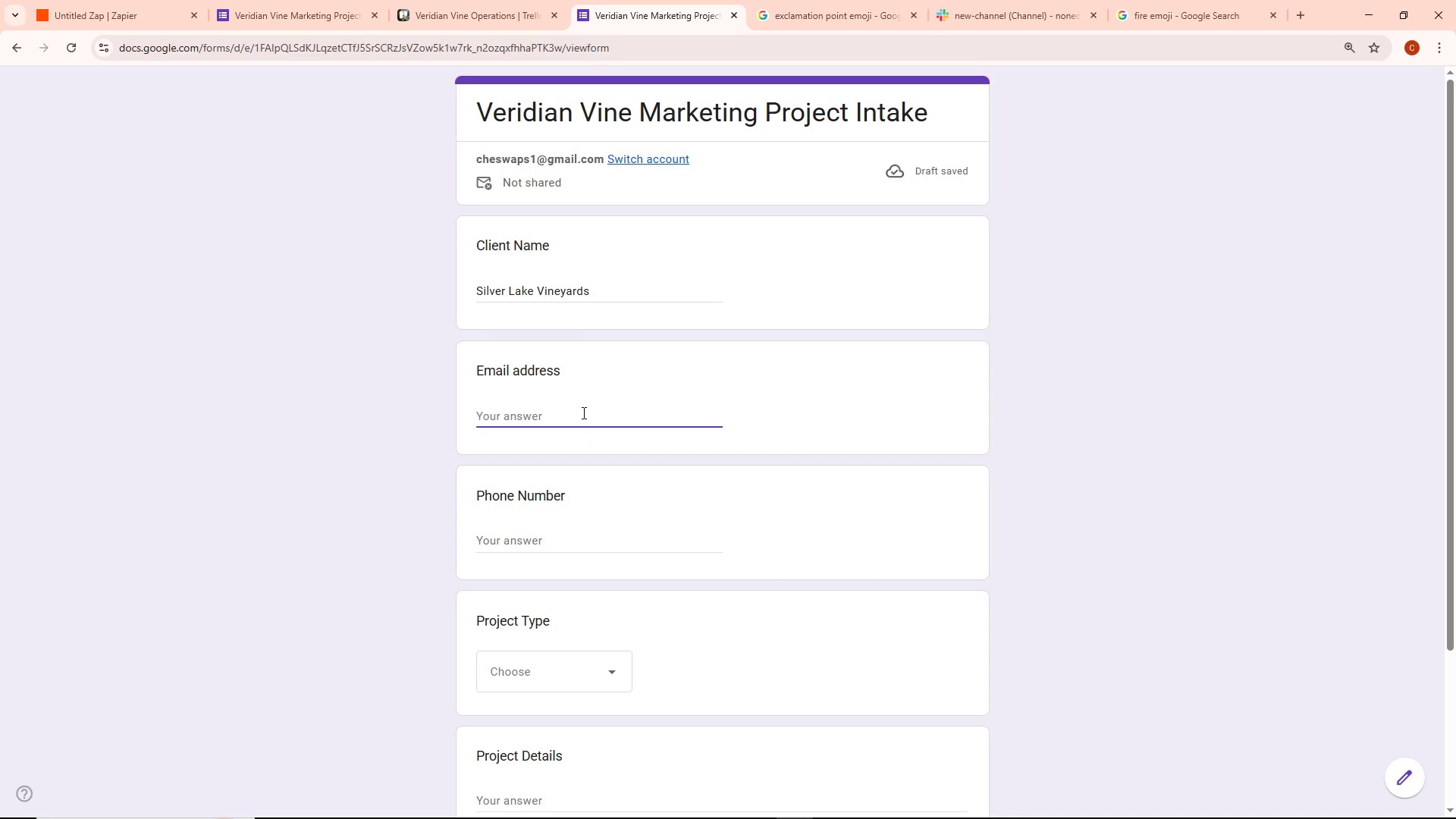 
type(admin.silverlake@example/)
key(Backspace)
type(.com)
 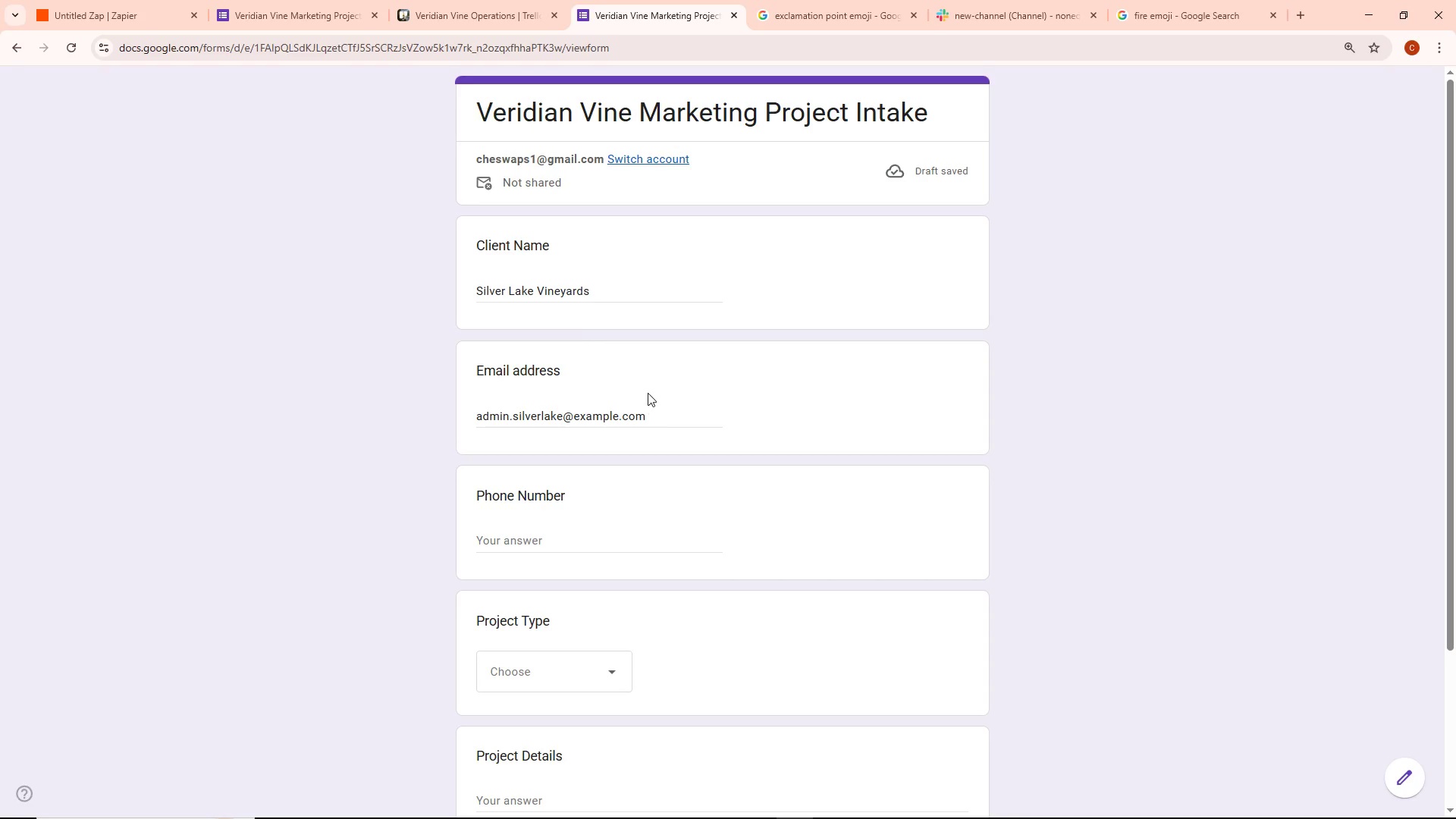 
left_click([506, 538])
 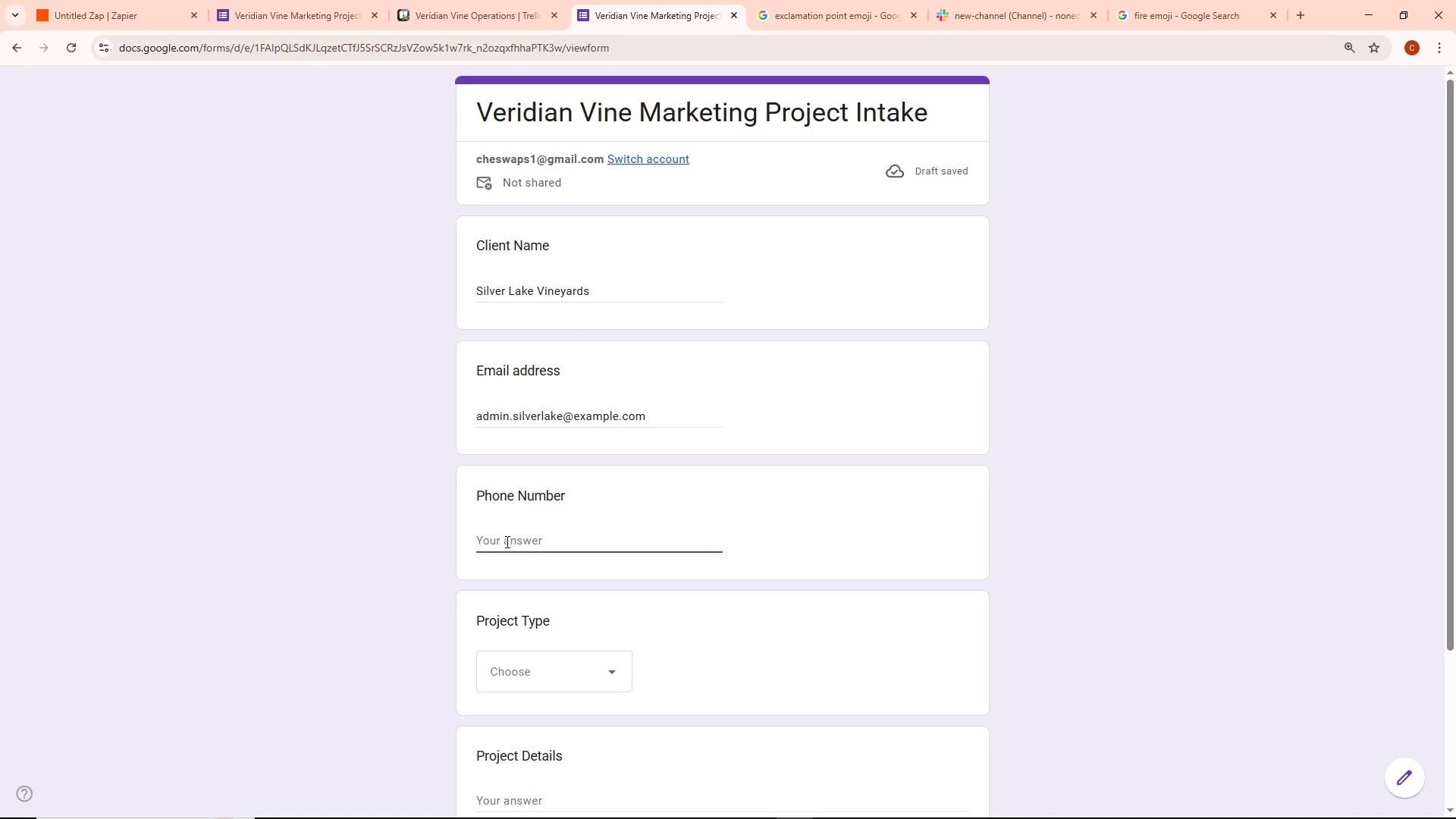 
type(0912)
key(Backspace)
type(8-555-0101)
 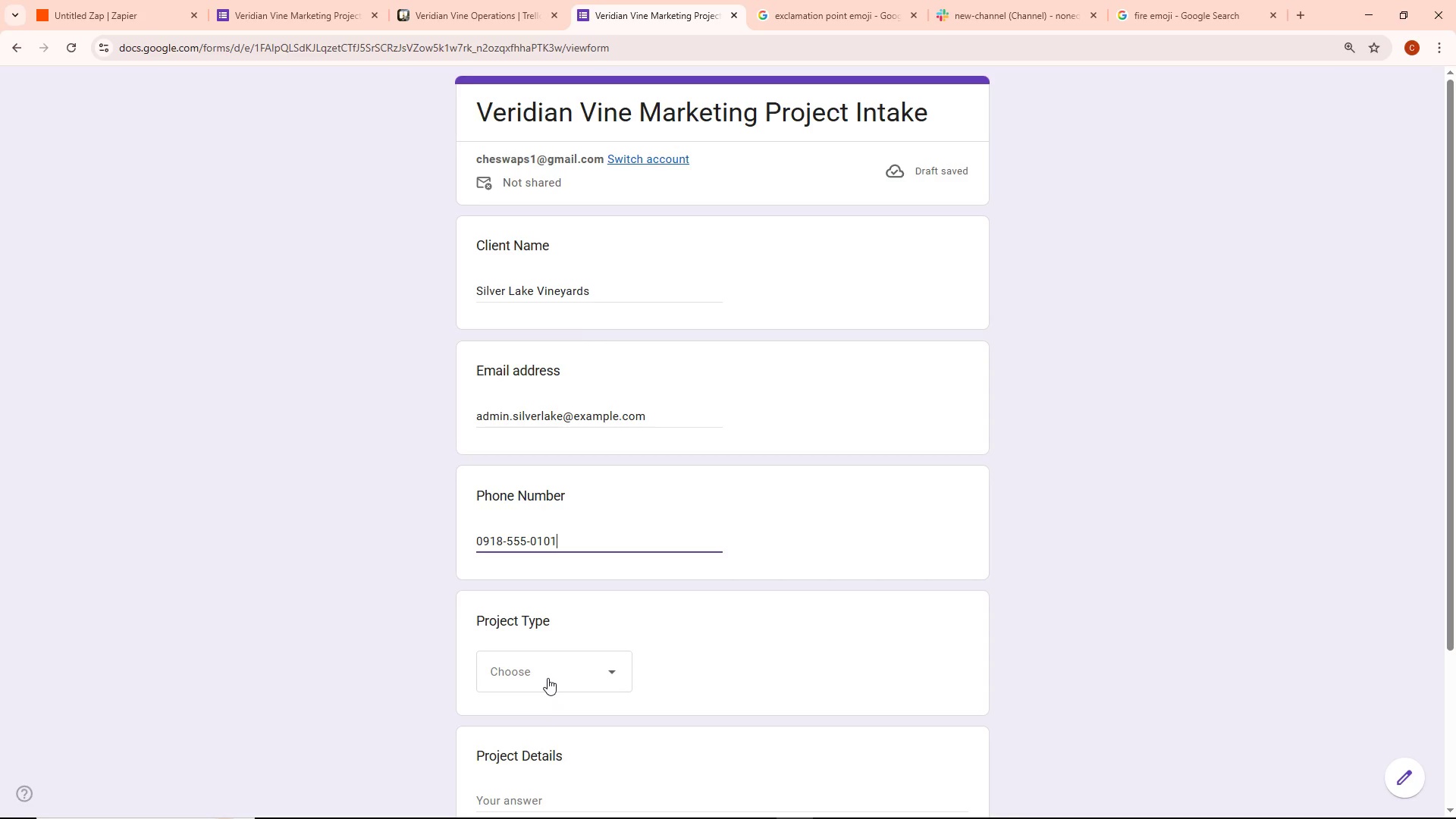 
scroll: coordinate [547, 733], scroll_direction: down, amount: 2.0
 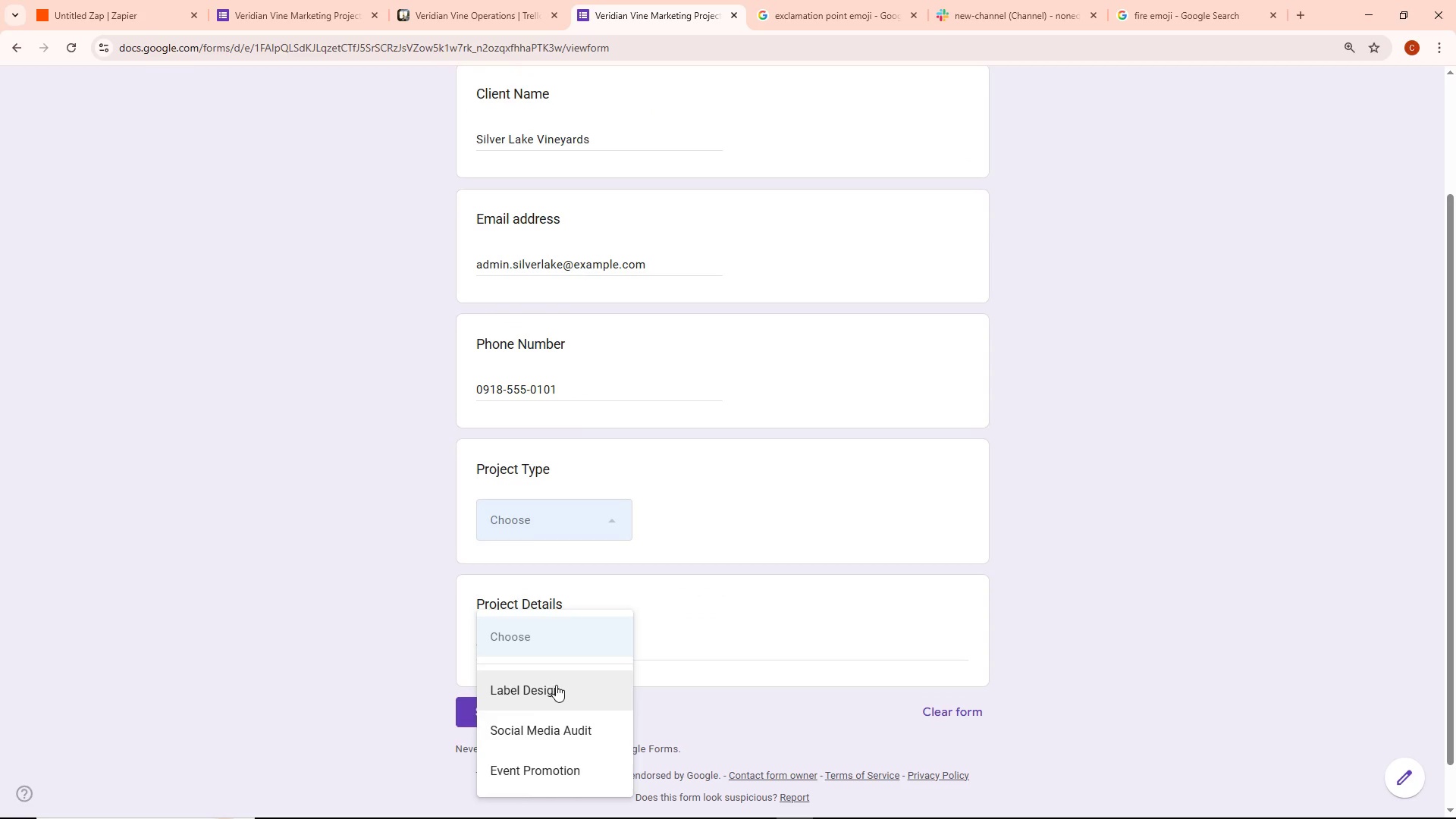 
left_click([556, 685])
 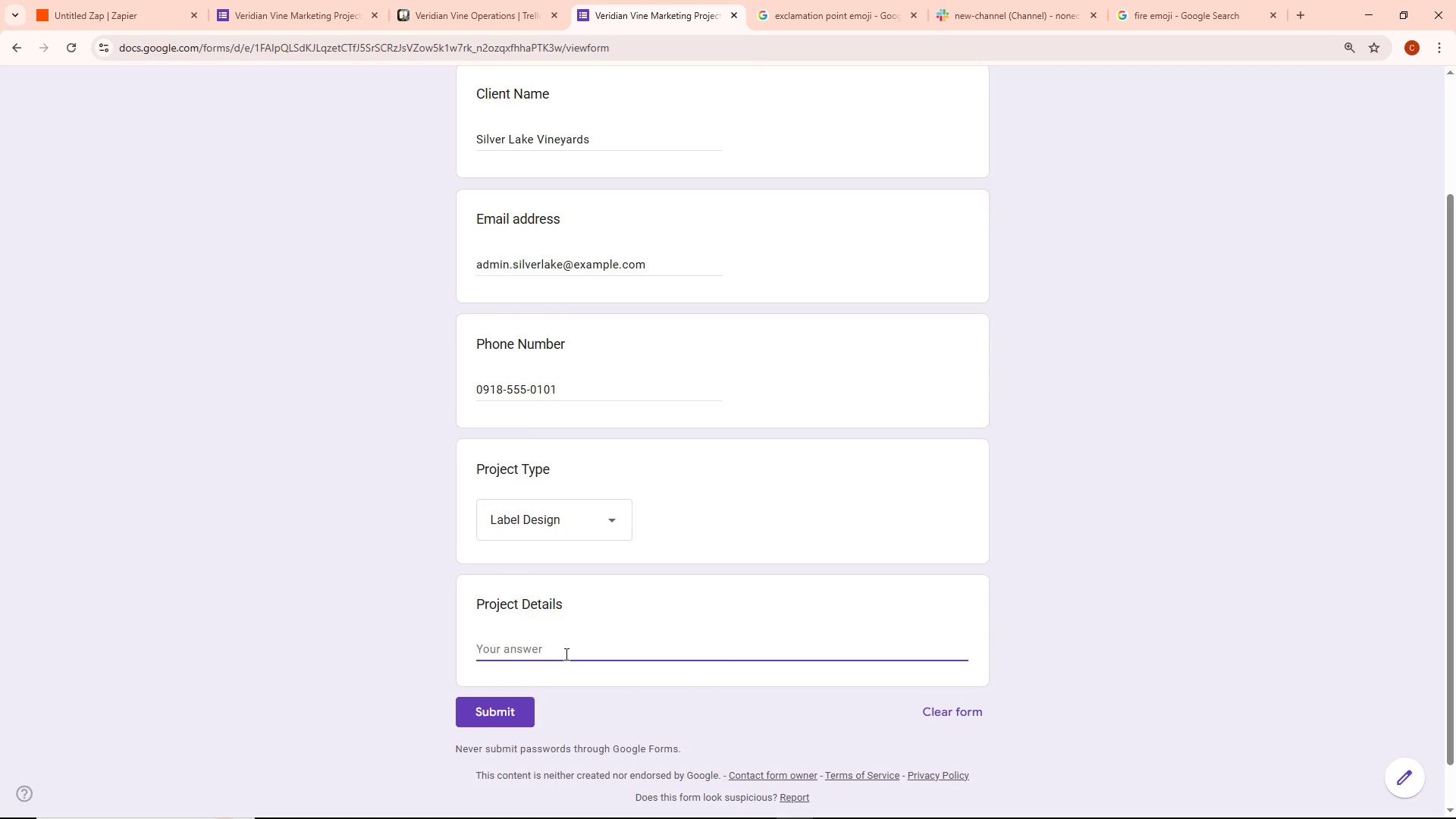 
type(We are l)
key(Backspace)
type(looking for our upcoming )
 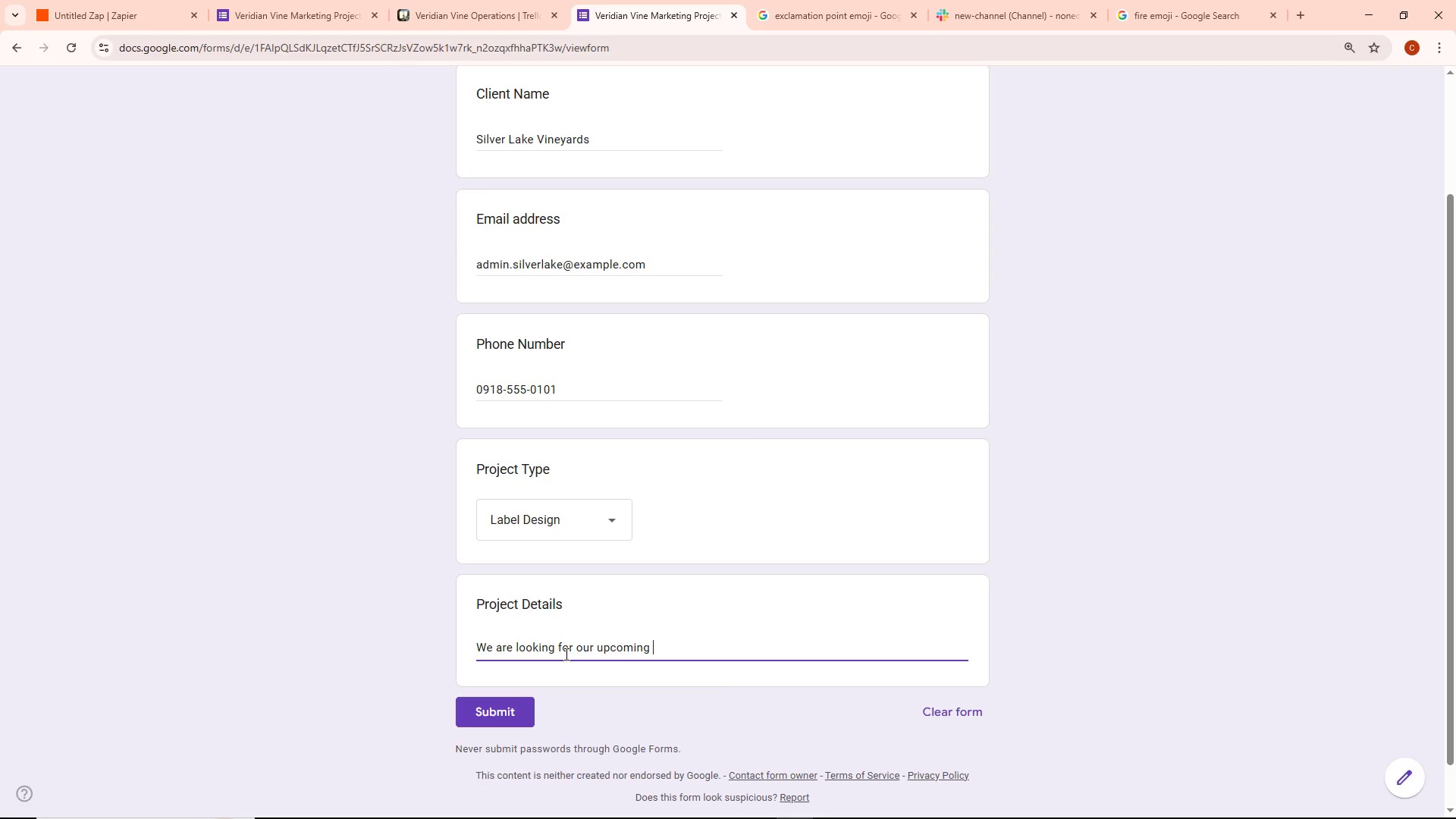 
type(Pinot Noir cp)
key(Backspace)
type(ollection. We would like to see a few concpts)
key(Backspace)
key(Backspace)
key(Backspace)
type(eo)
key(Backspace)
type(pts by next montyuh)
key(Backspace)
key(Backspace)
key(Backspace)
type(h.)
 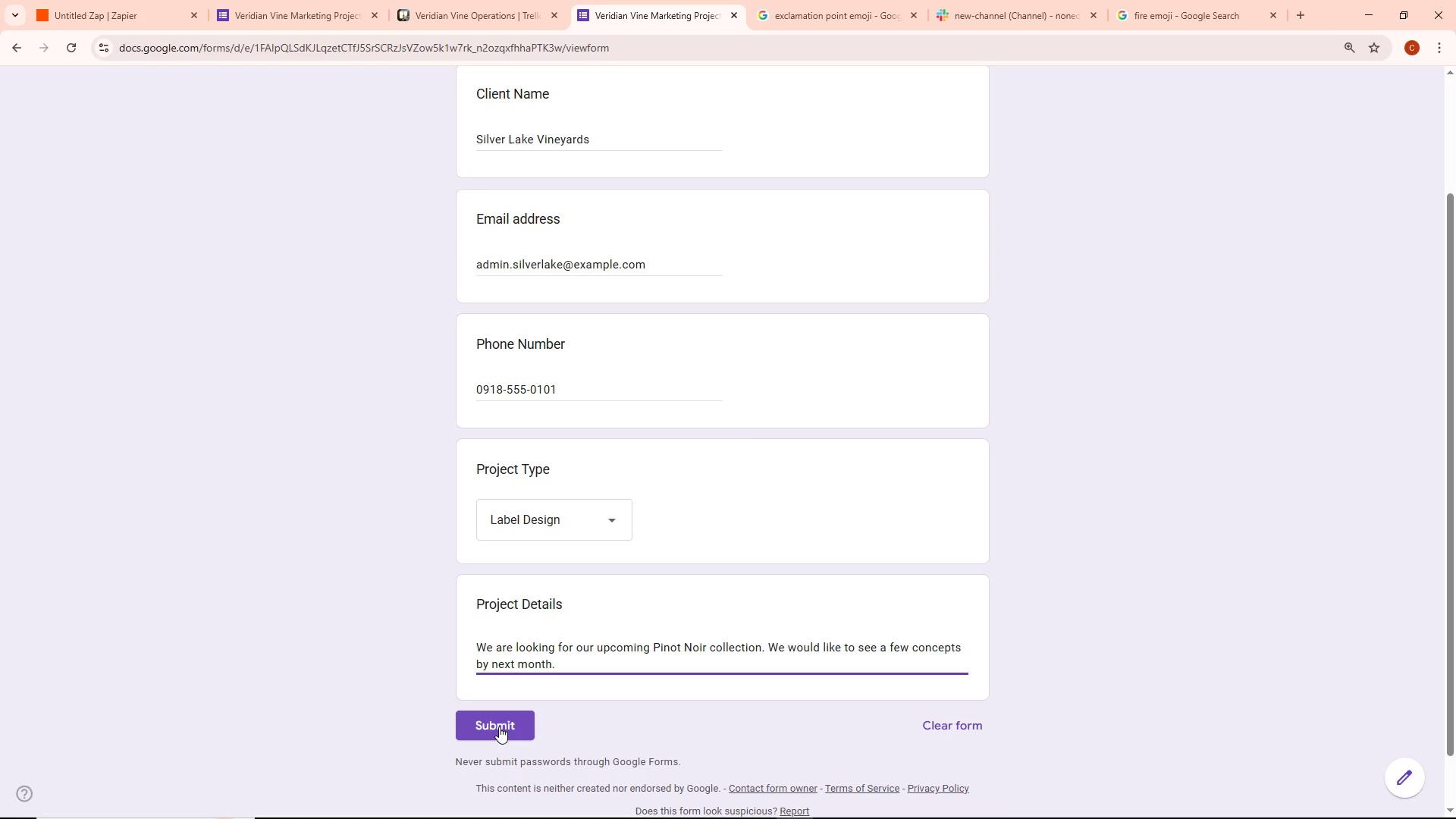 
left_click([497, 726])
 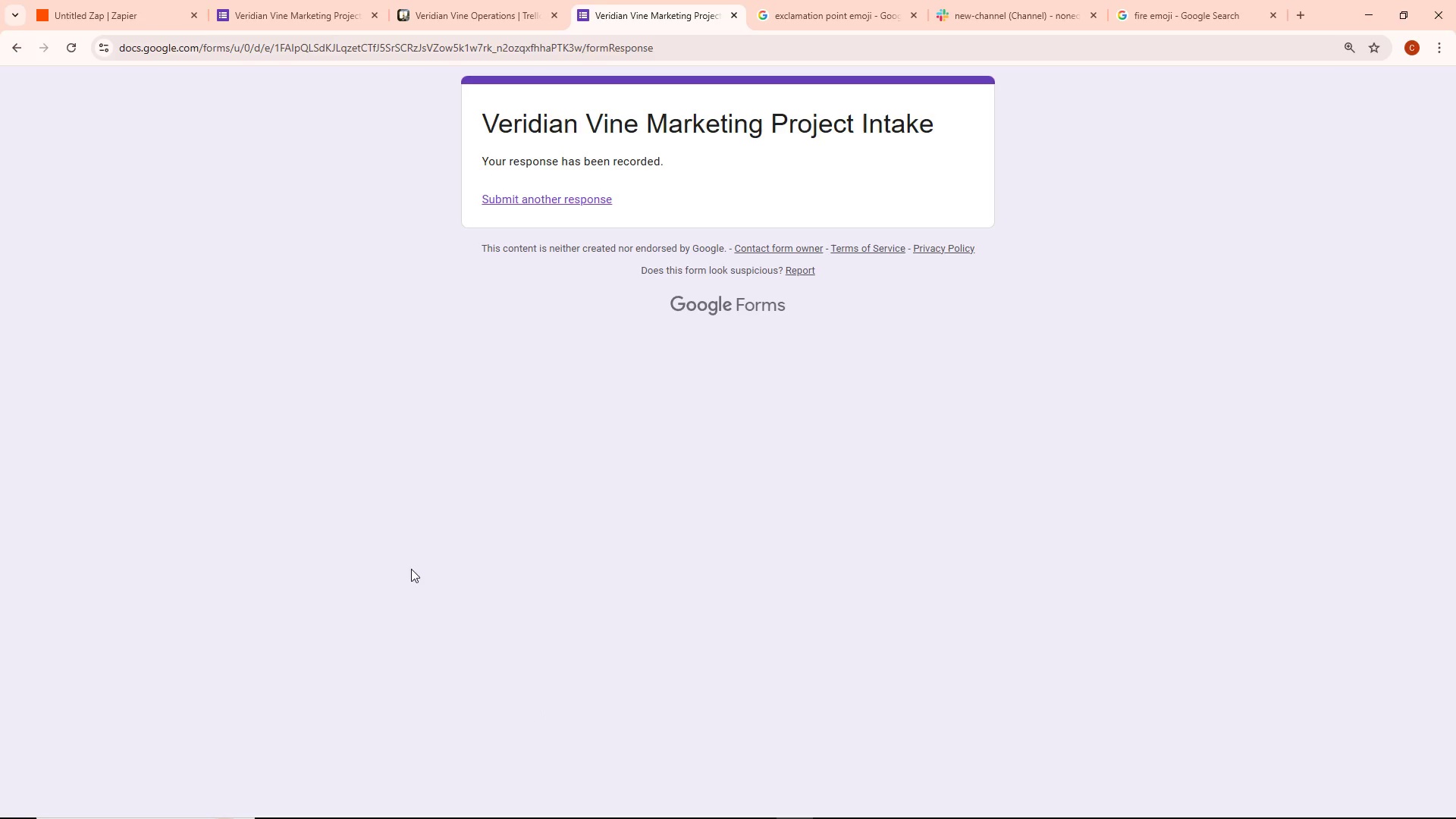 
left_click([87, 0])
 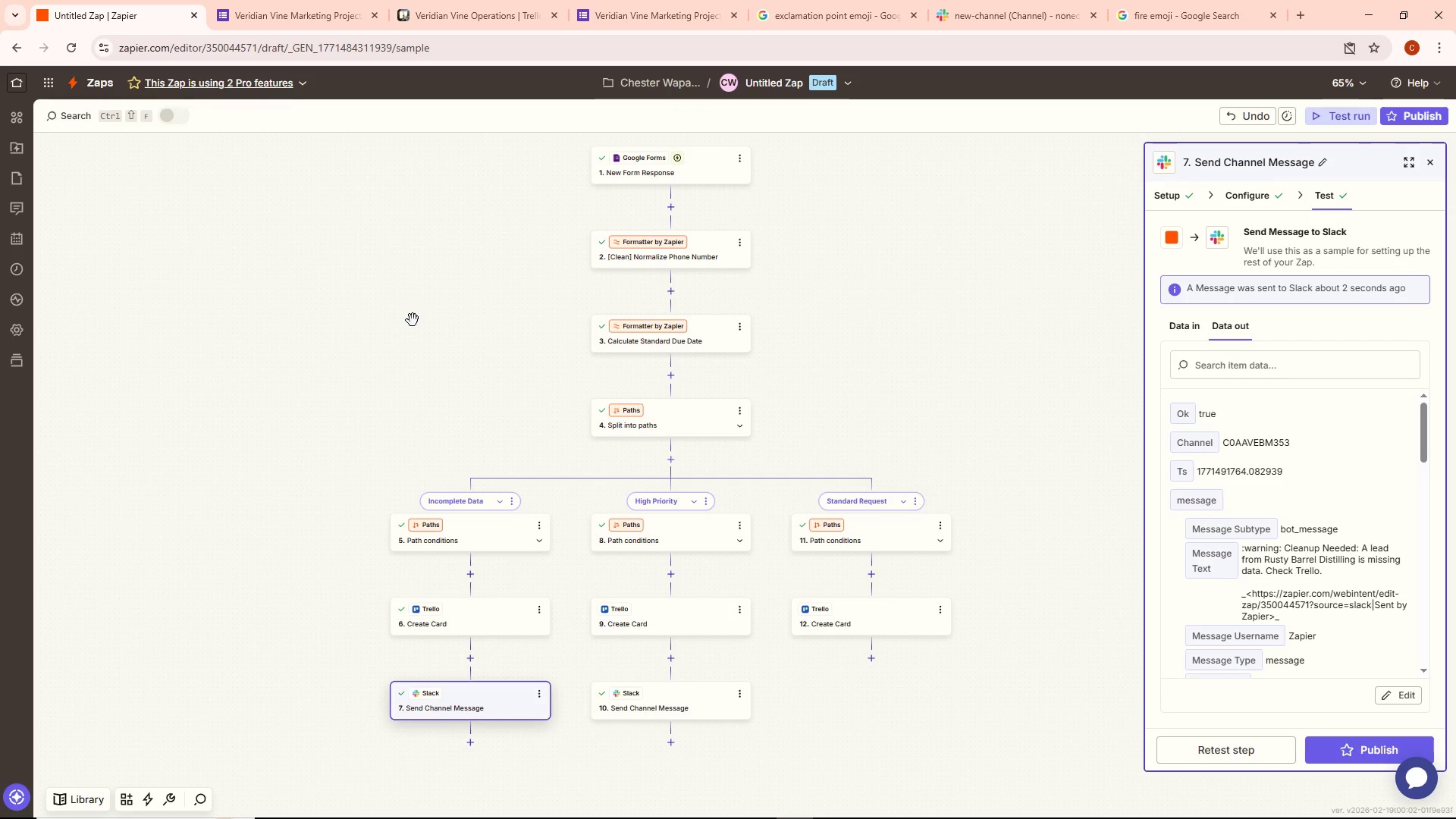 
scroll: coordinate [412, 318], scroll_direction: up, amount: 3.0
 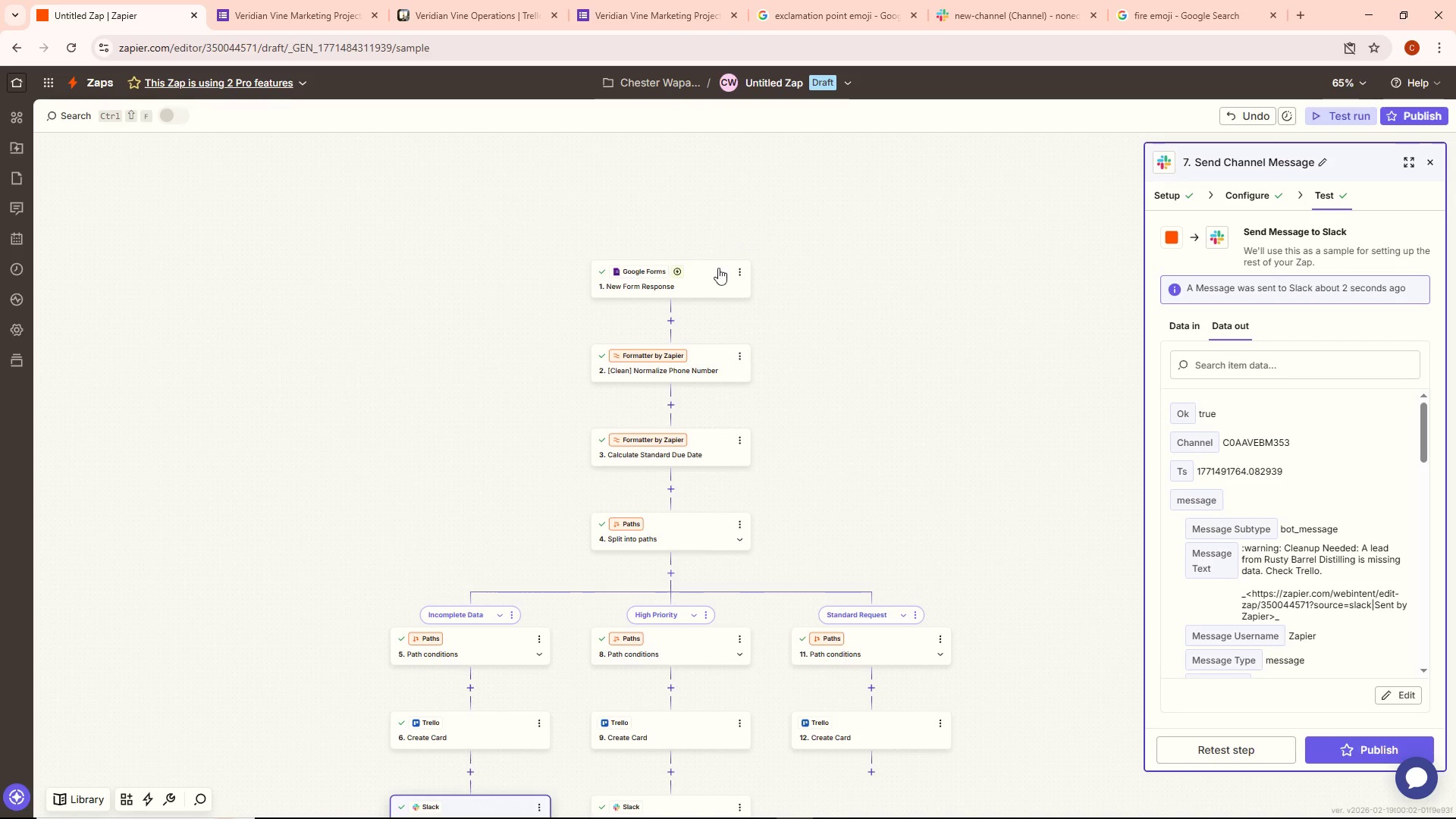 
left_click([717, 271])
 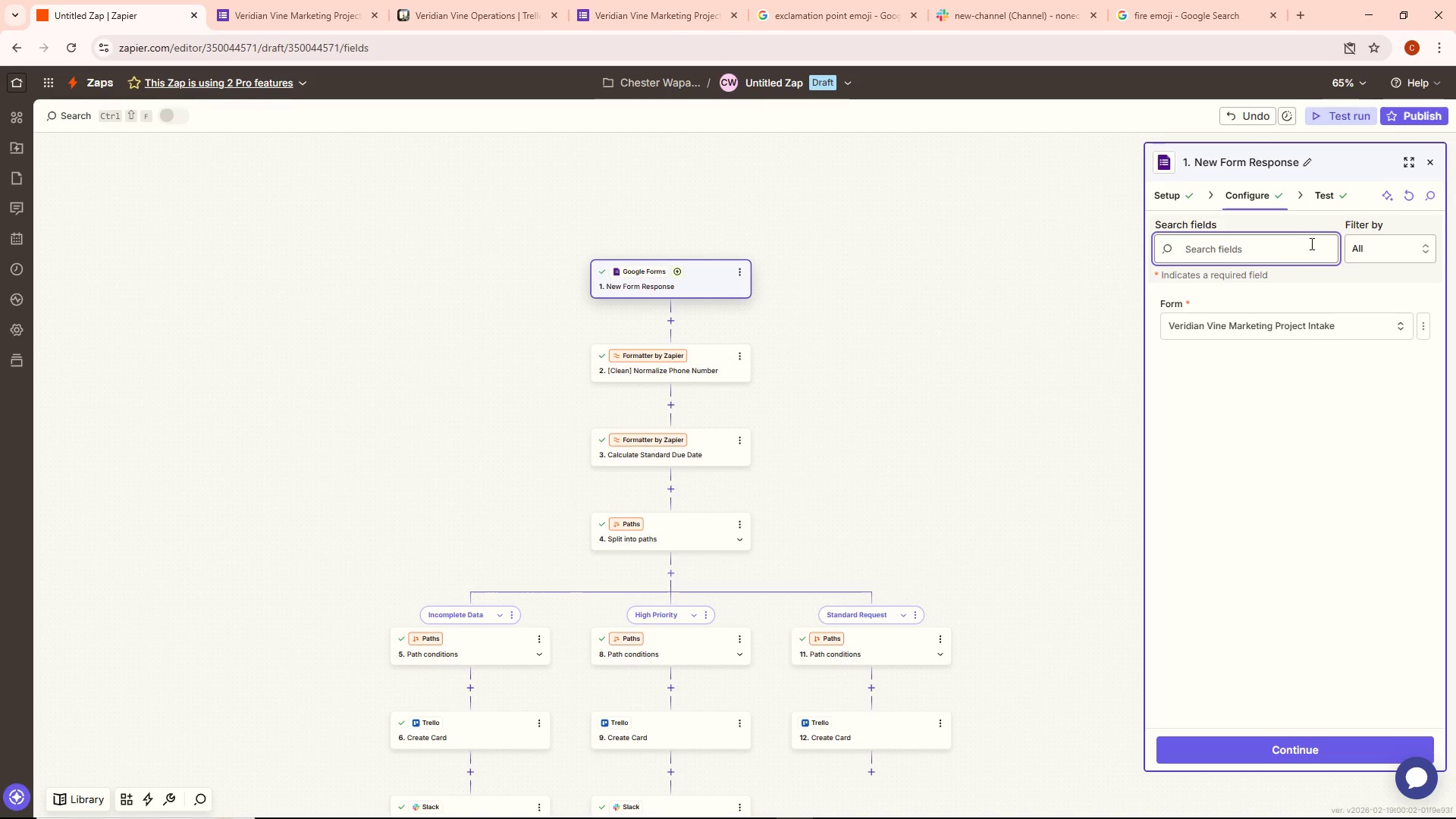 
left_click([1313, 196])
 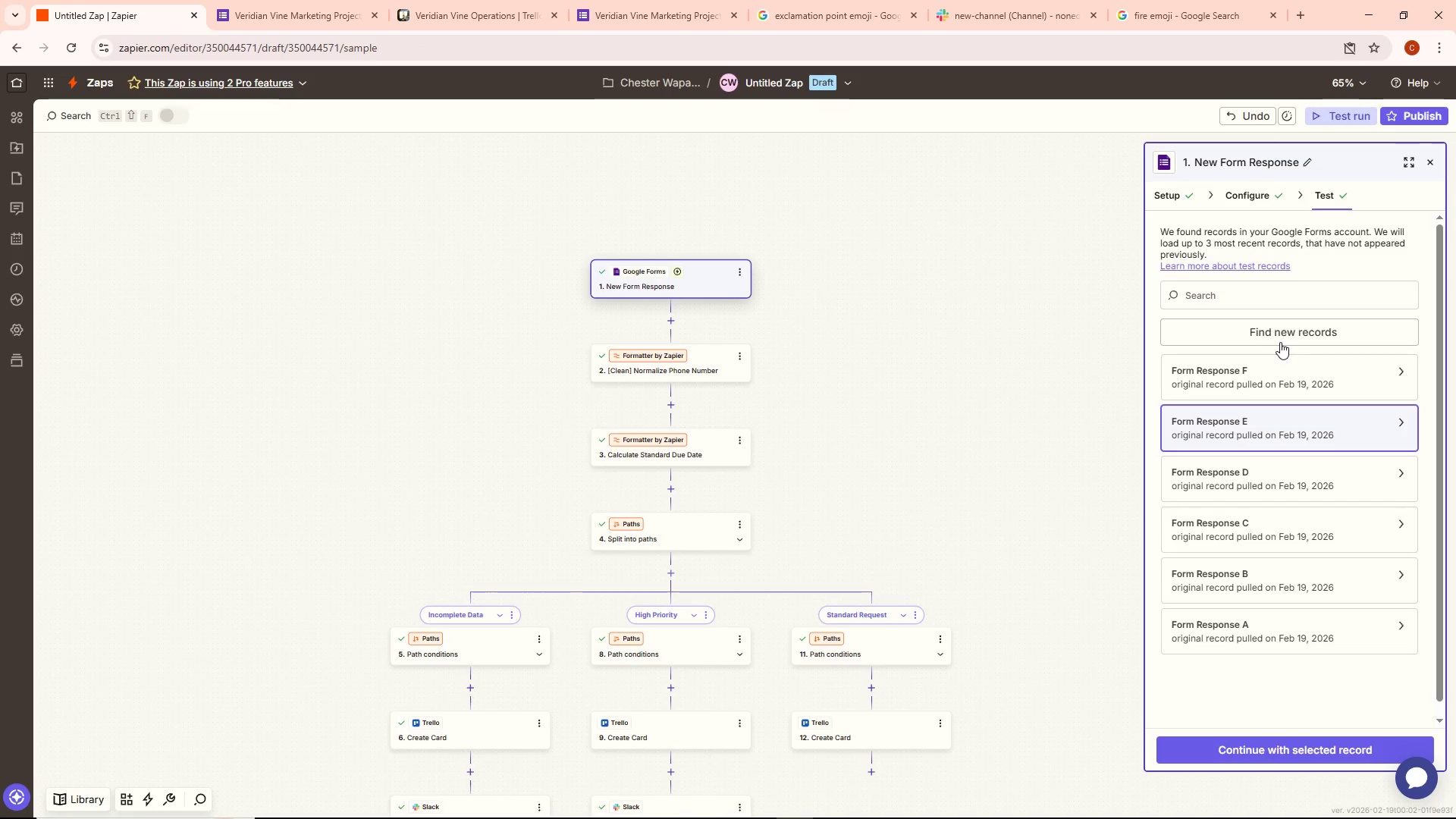 
wait(6.83)
 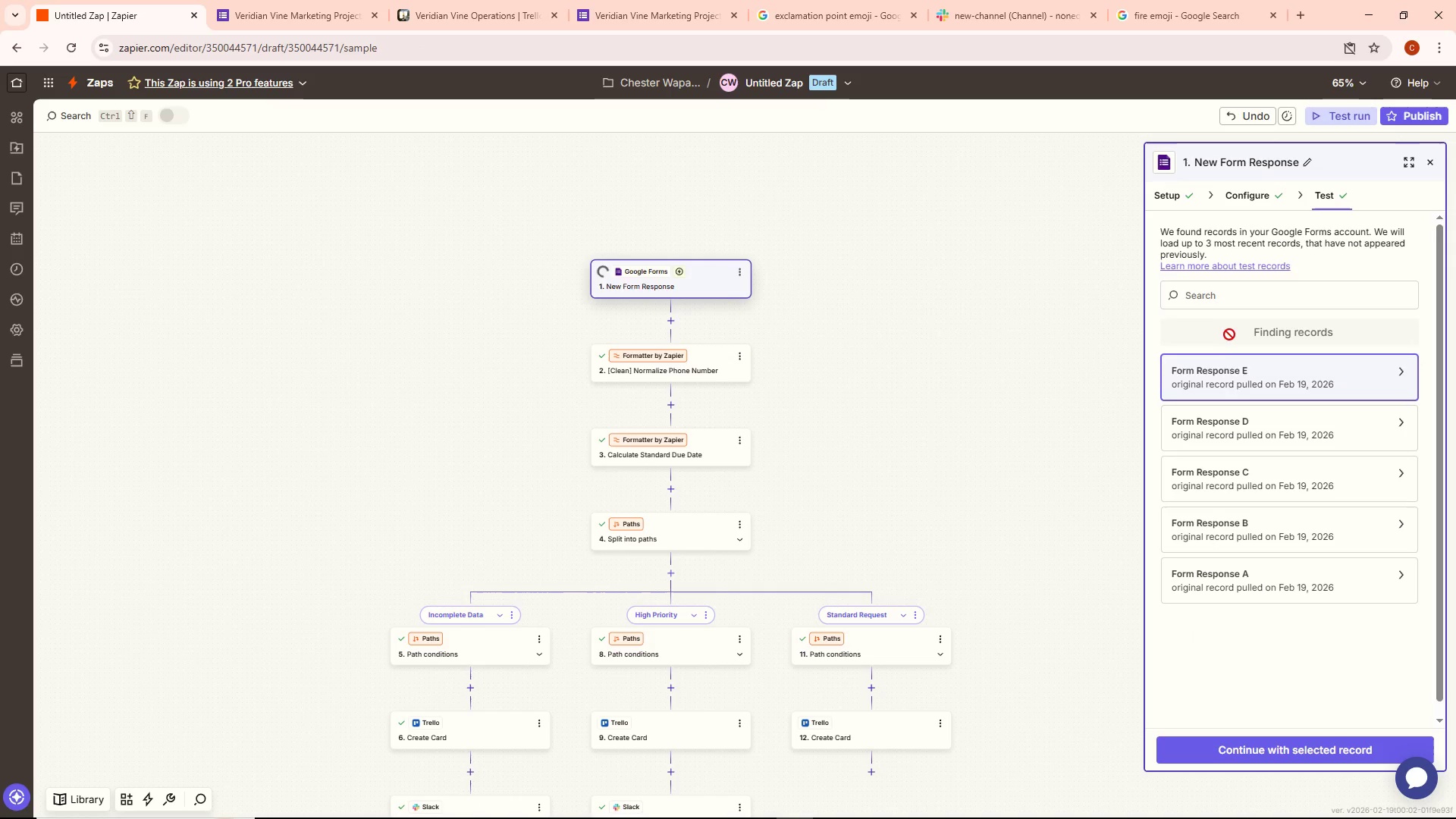 
left_click([1254, 743])
 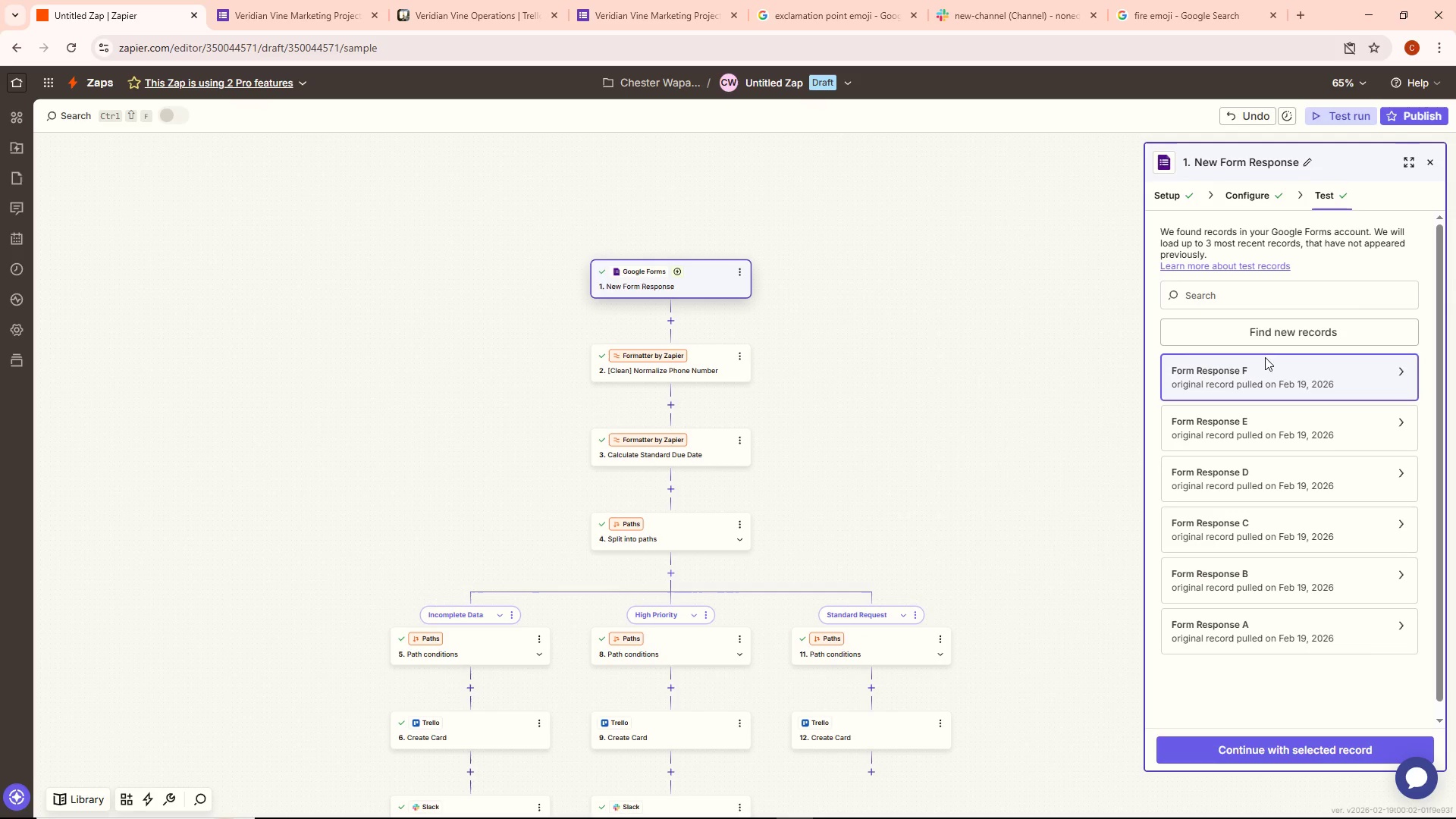 
double_click([1261, 382])
 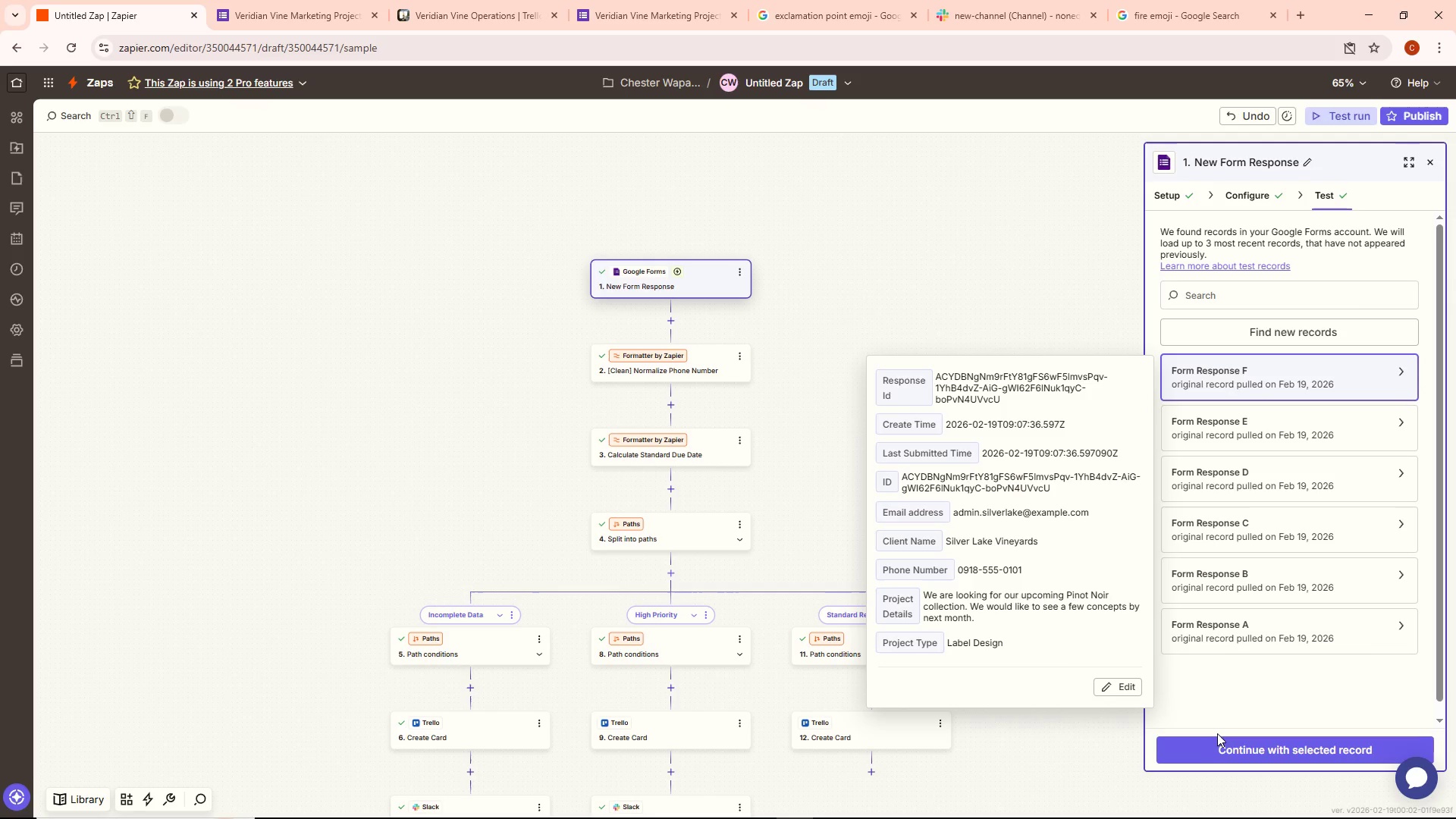 
left_click([1214, 742])
 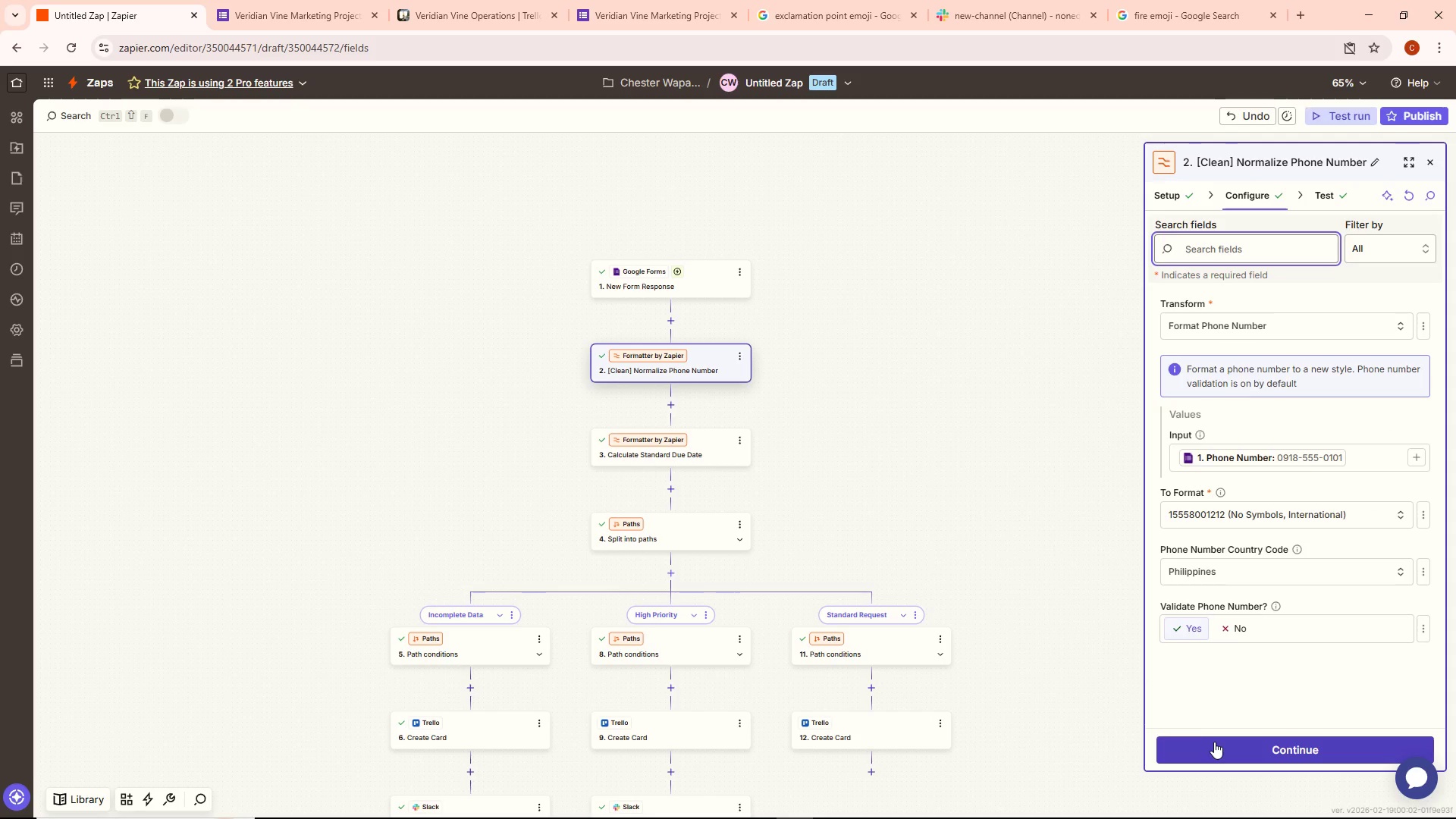 
left_click([1212, 745])
 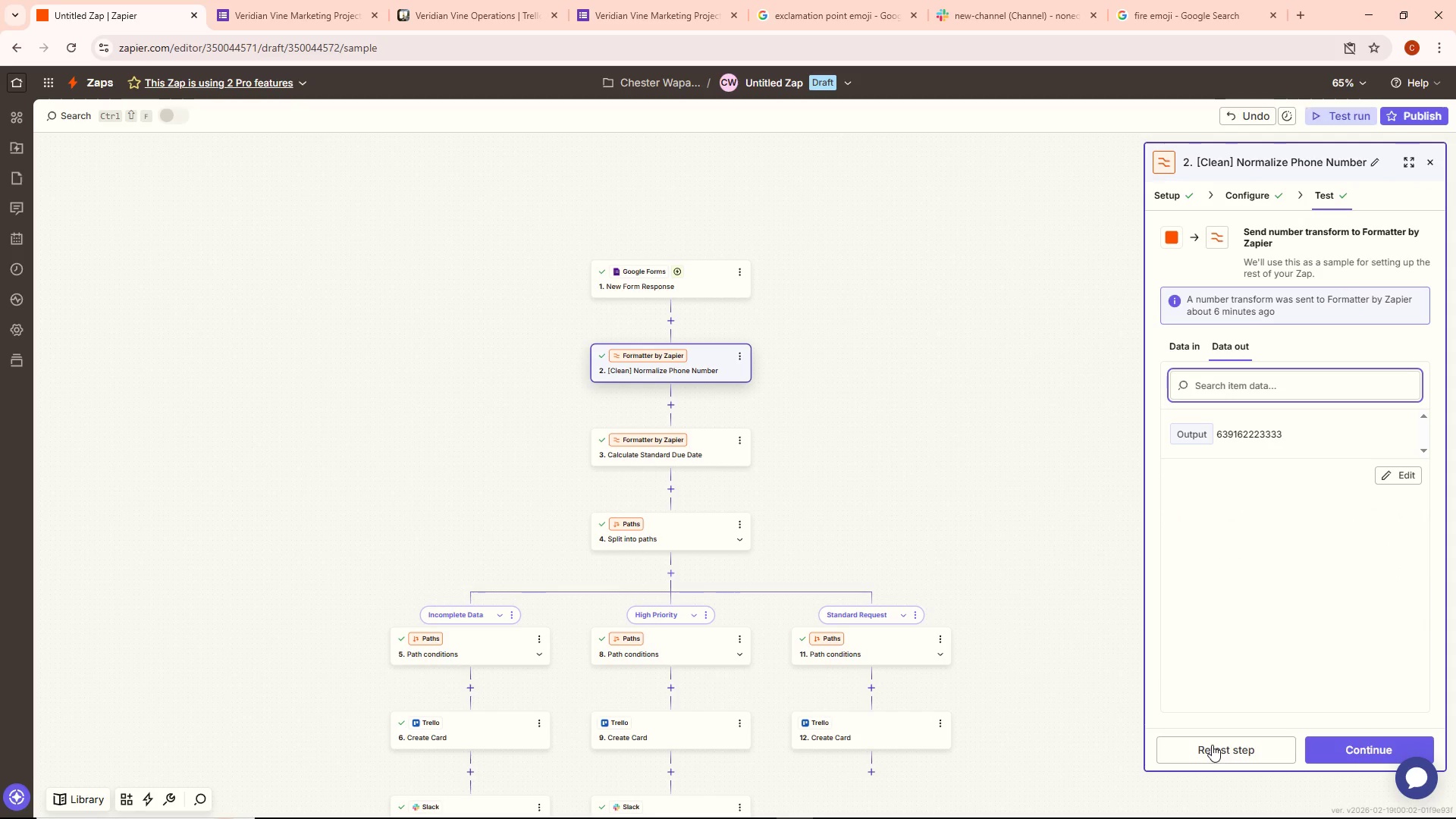 
left_click([1212, 745])
 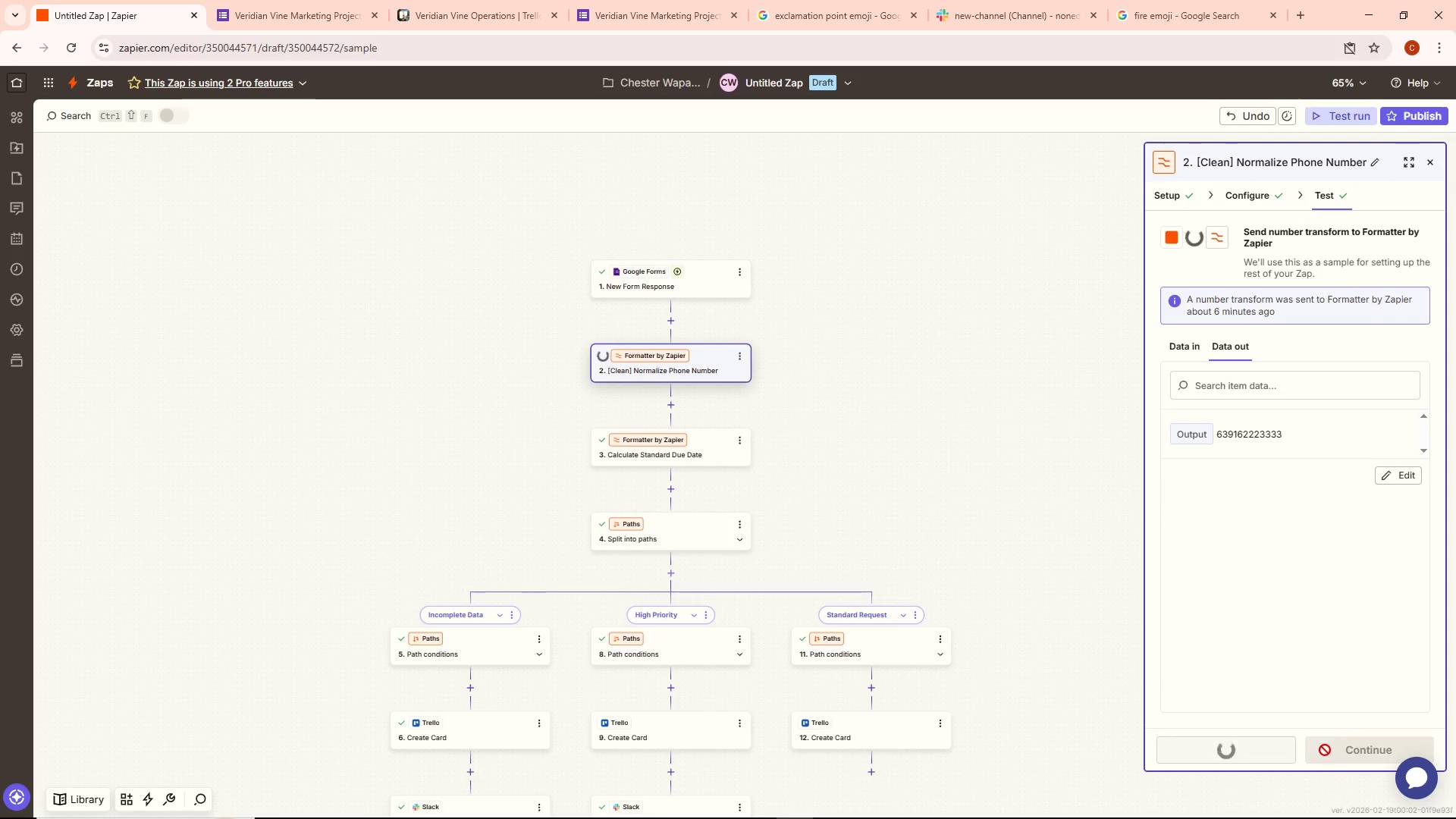 
left_click([1326, 751])
 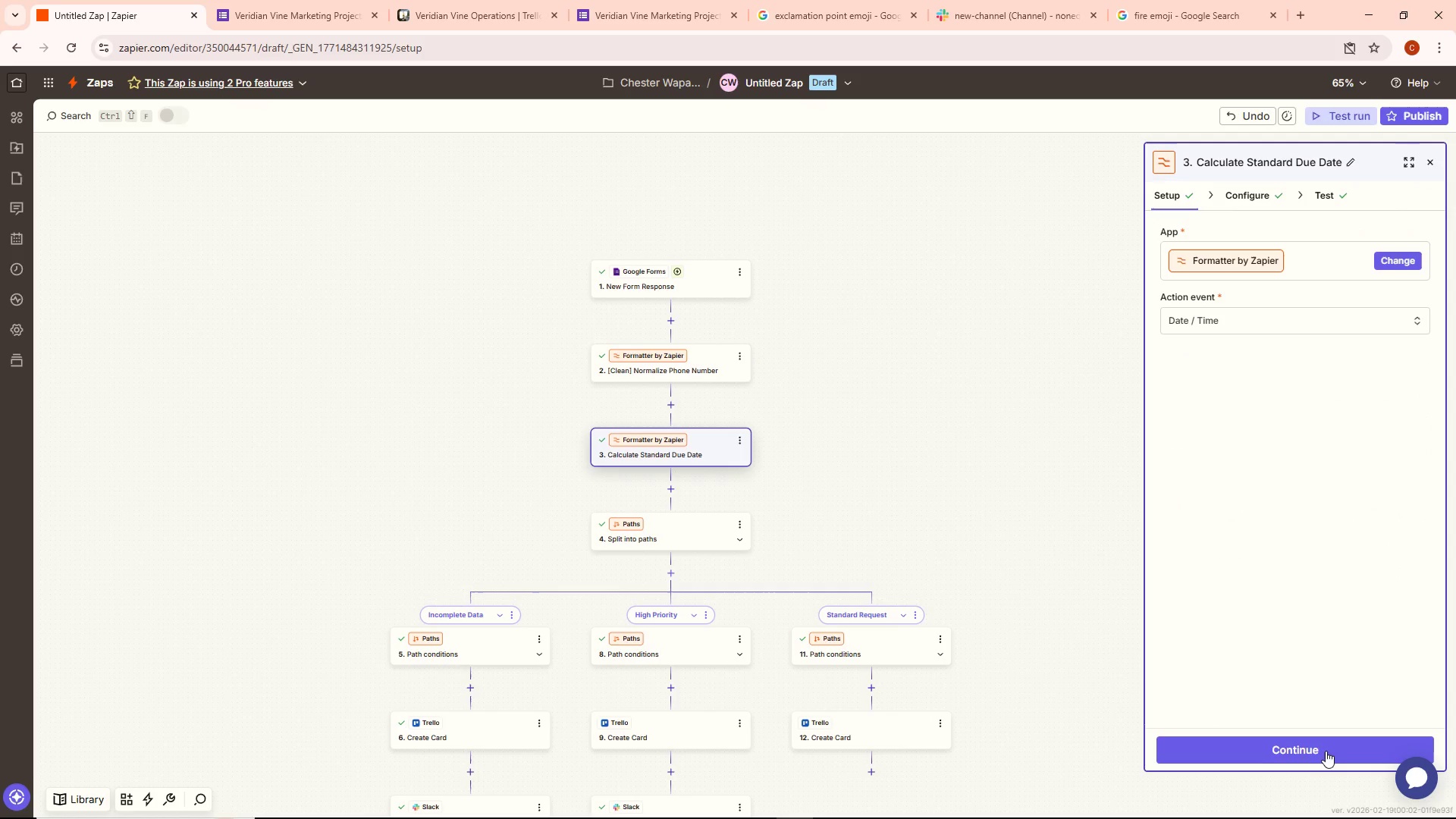 
left_click([1305, 751])
 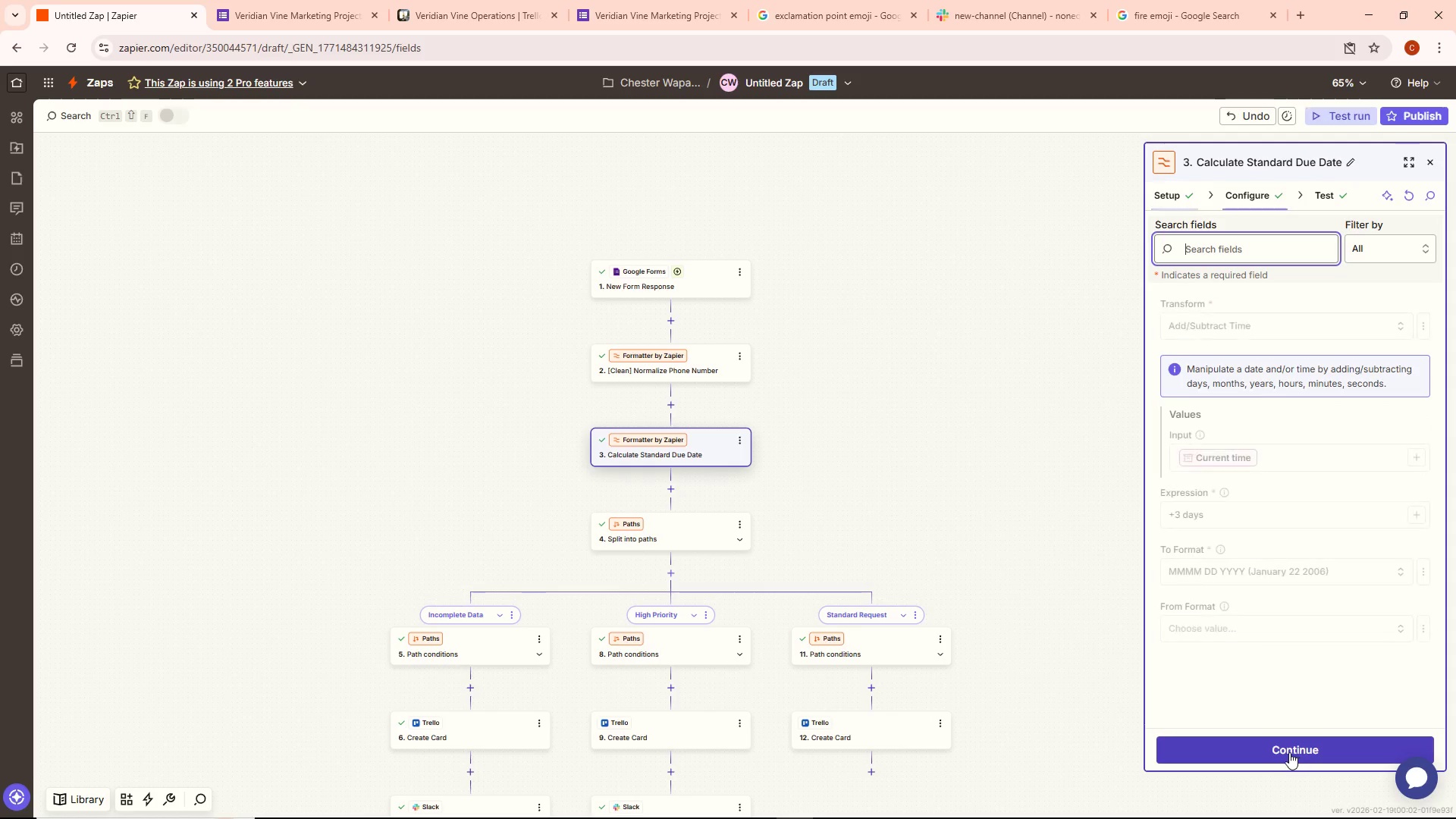 
left_click([1273, 751])
 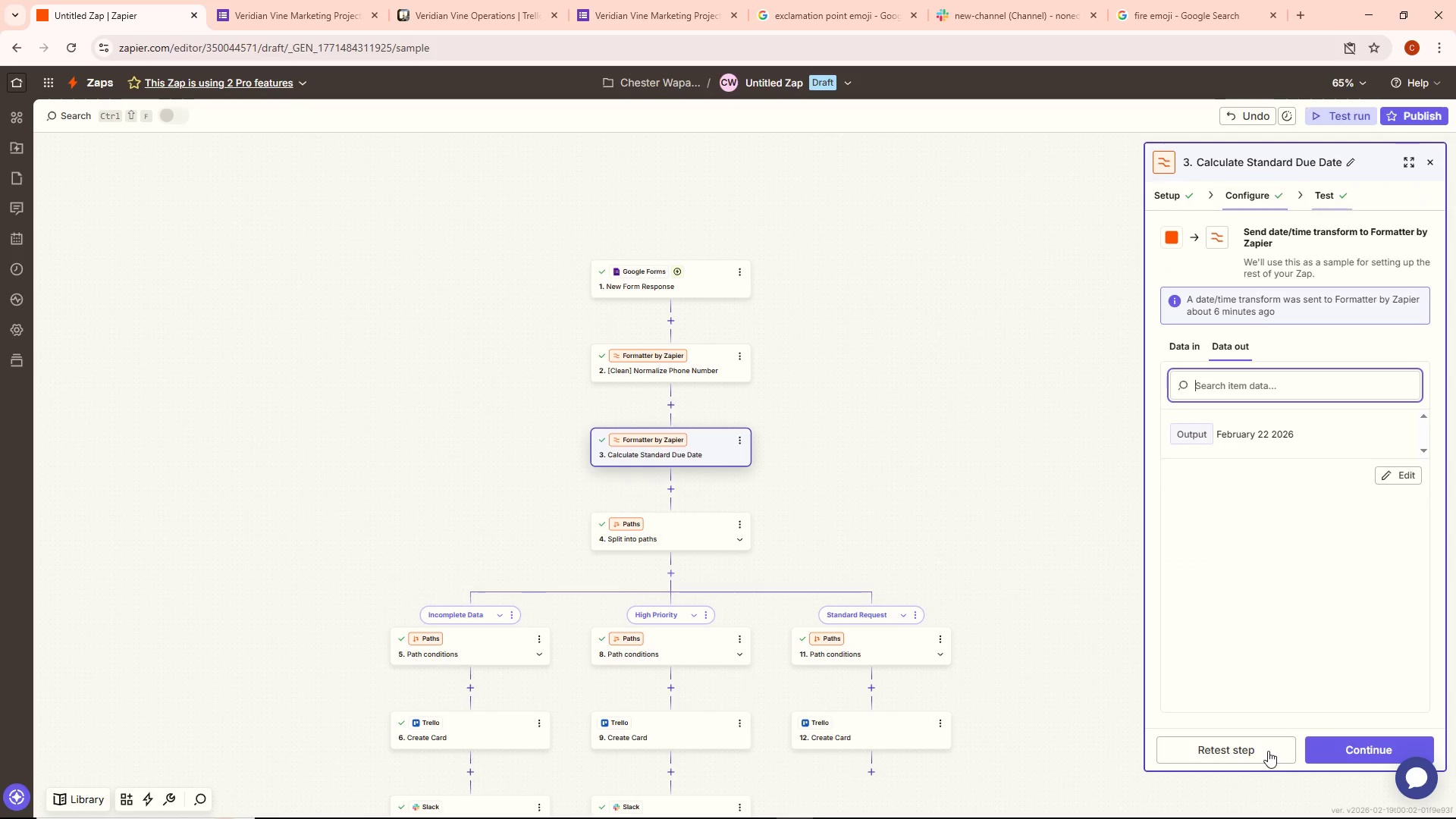 
left_click([1249, 751])
 